 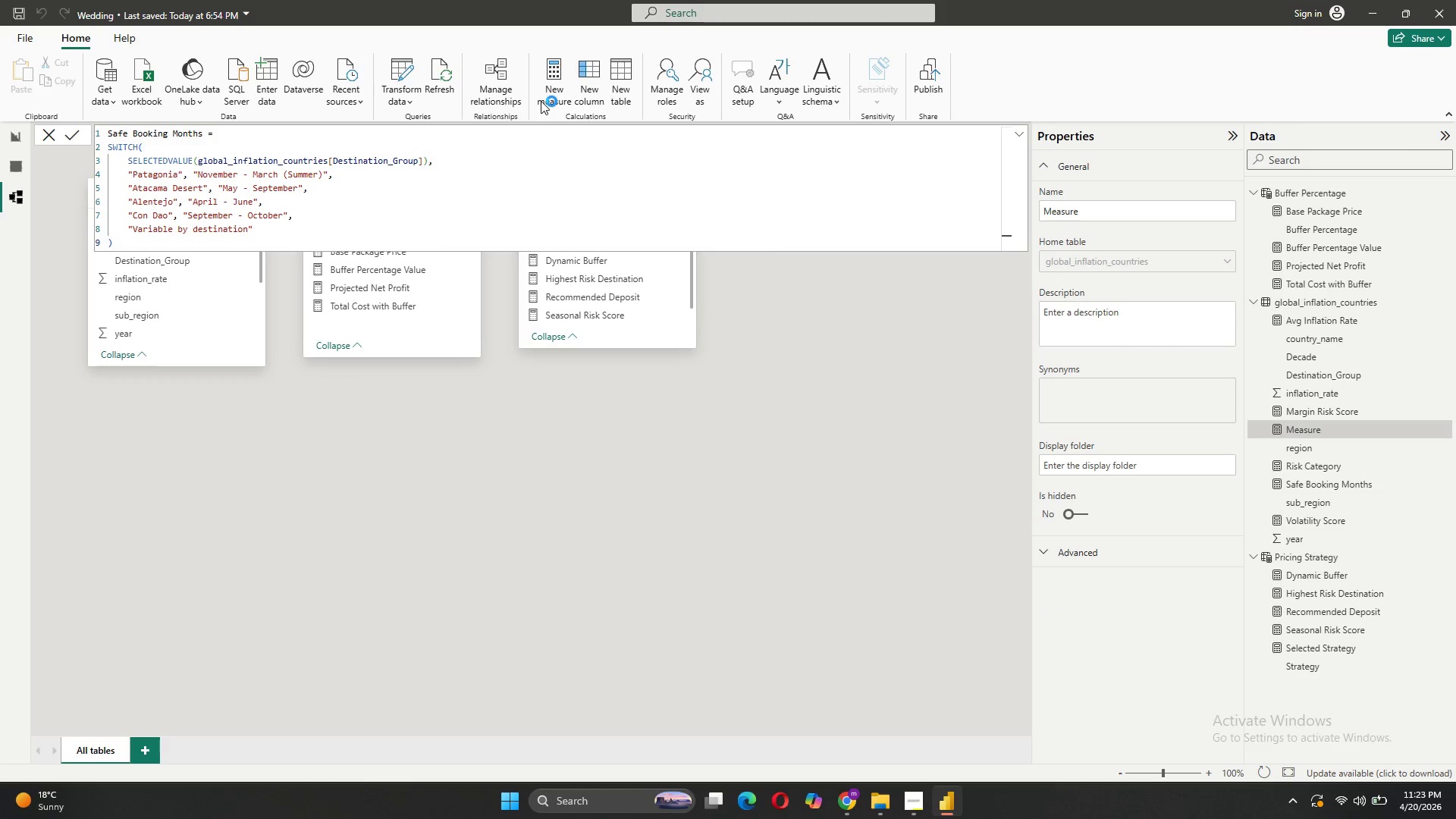 
type(Dynamic High Risk Threshold = )
 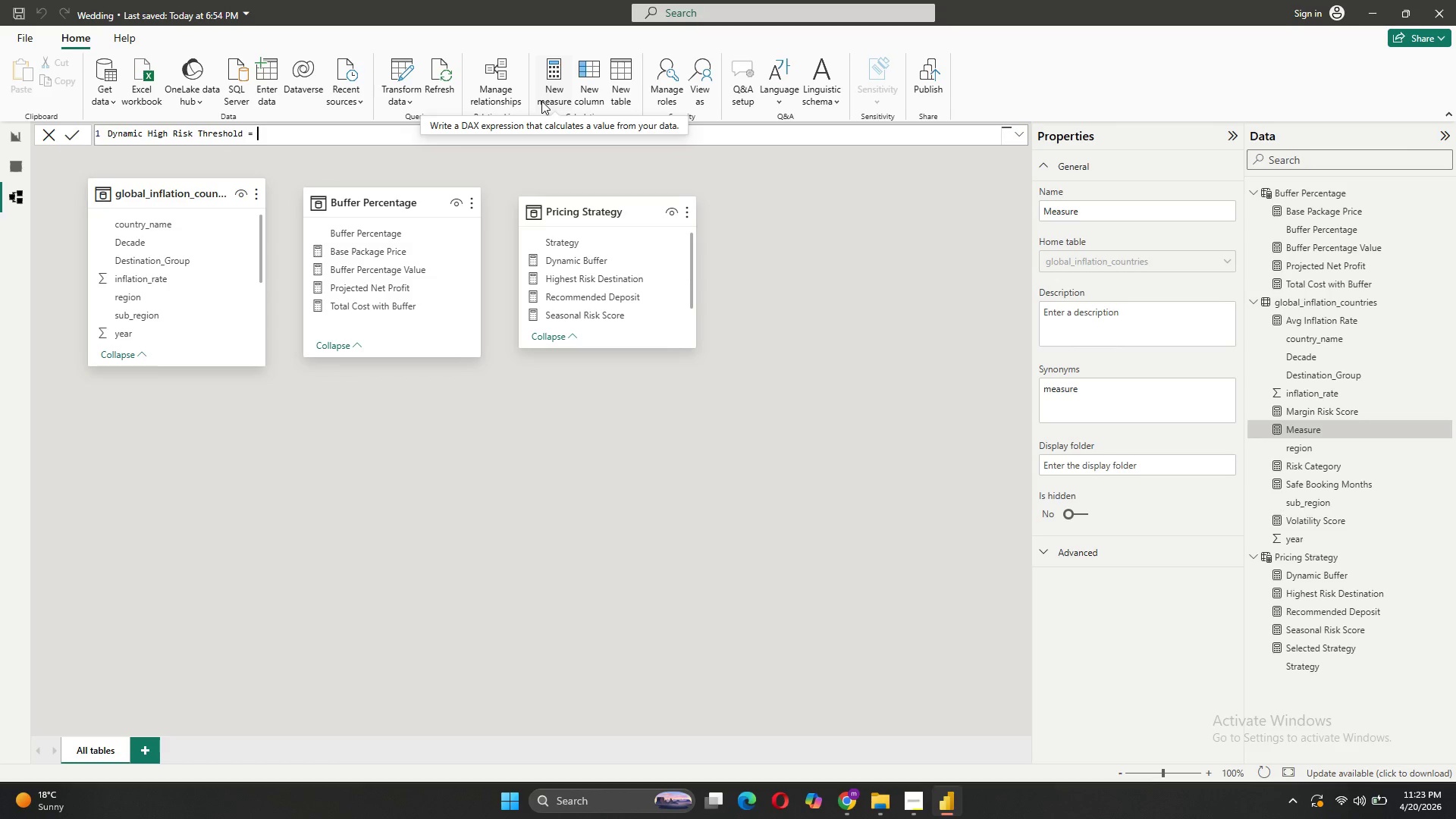 
key(Shift+Enter)
 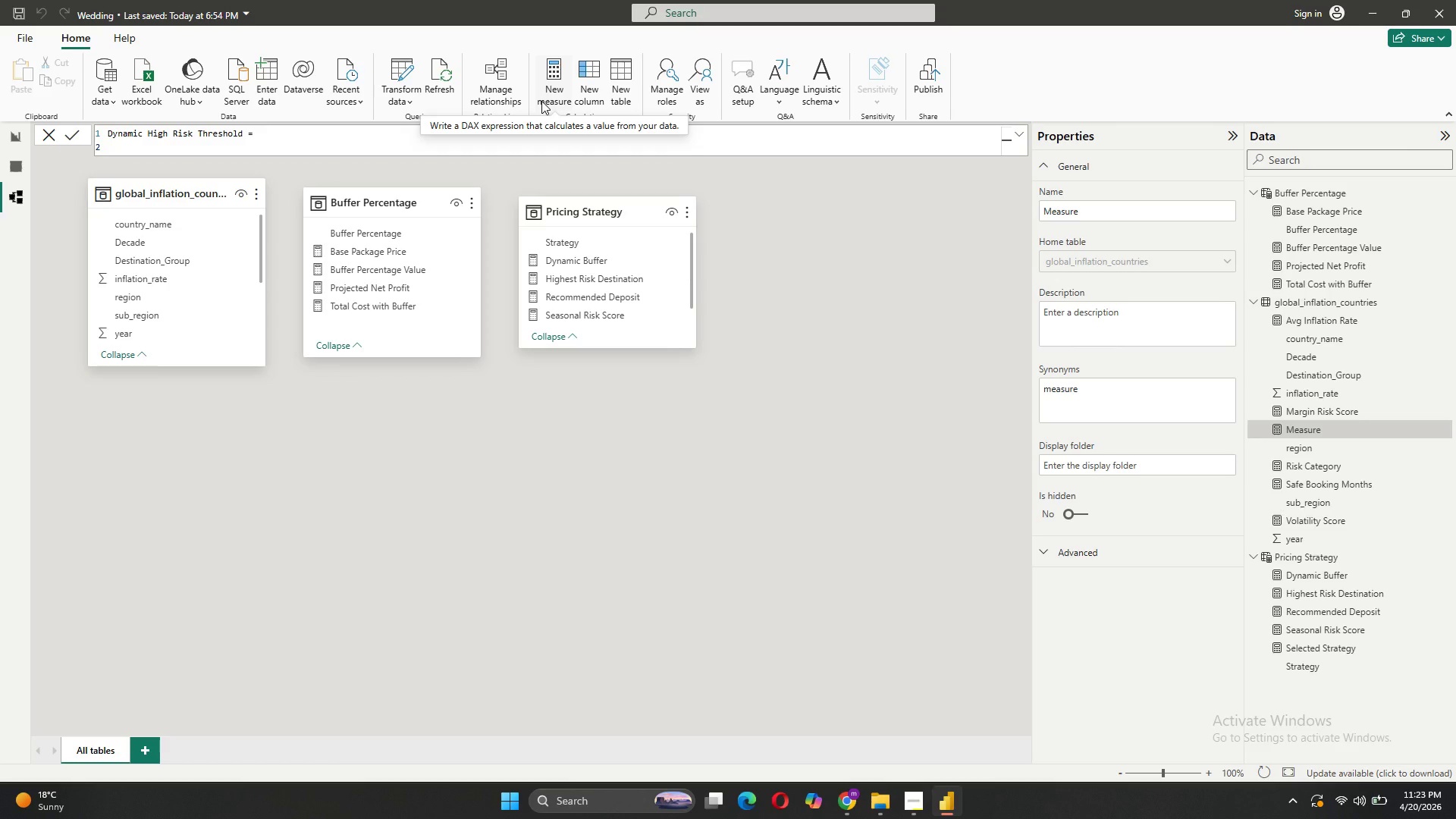 
type(SWITCH())
 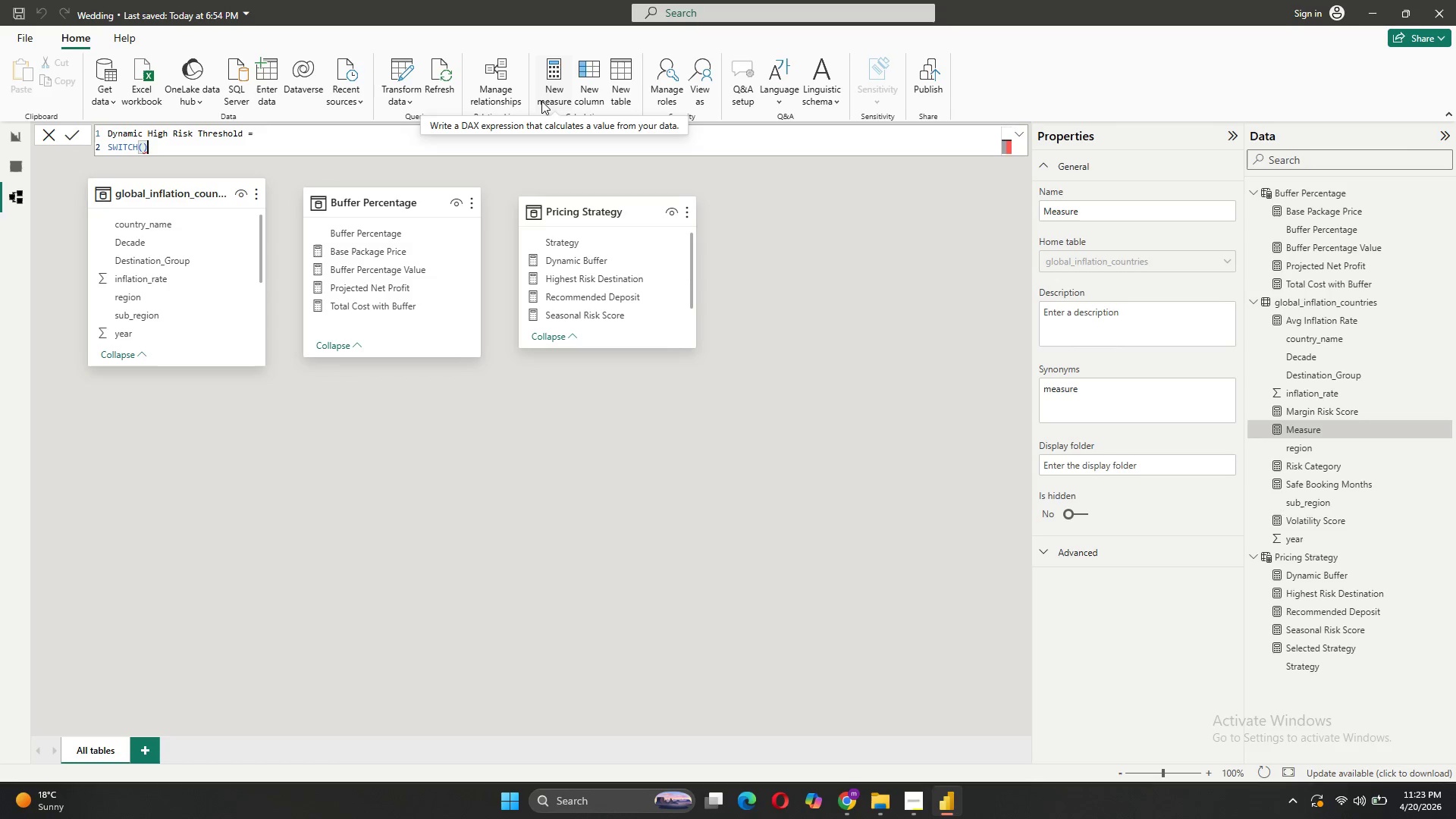 
key(ArrowLeft)
 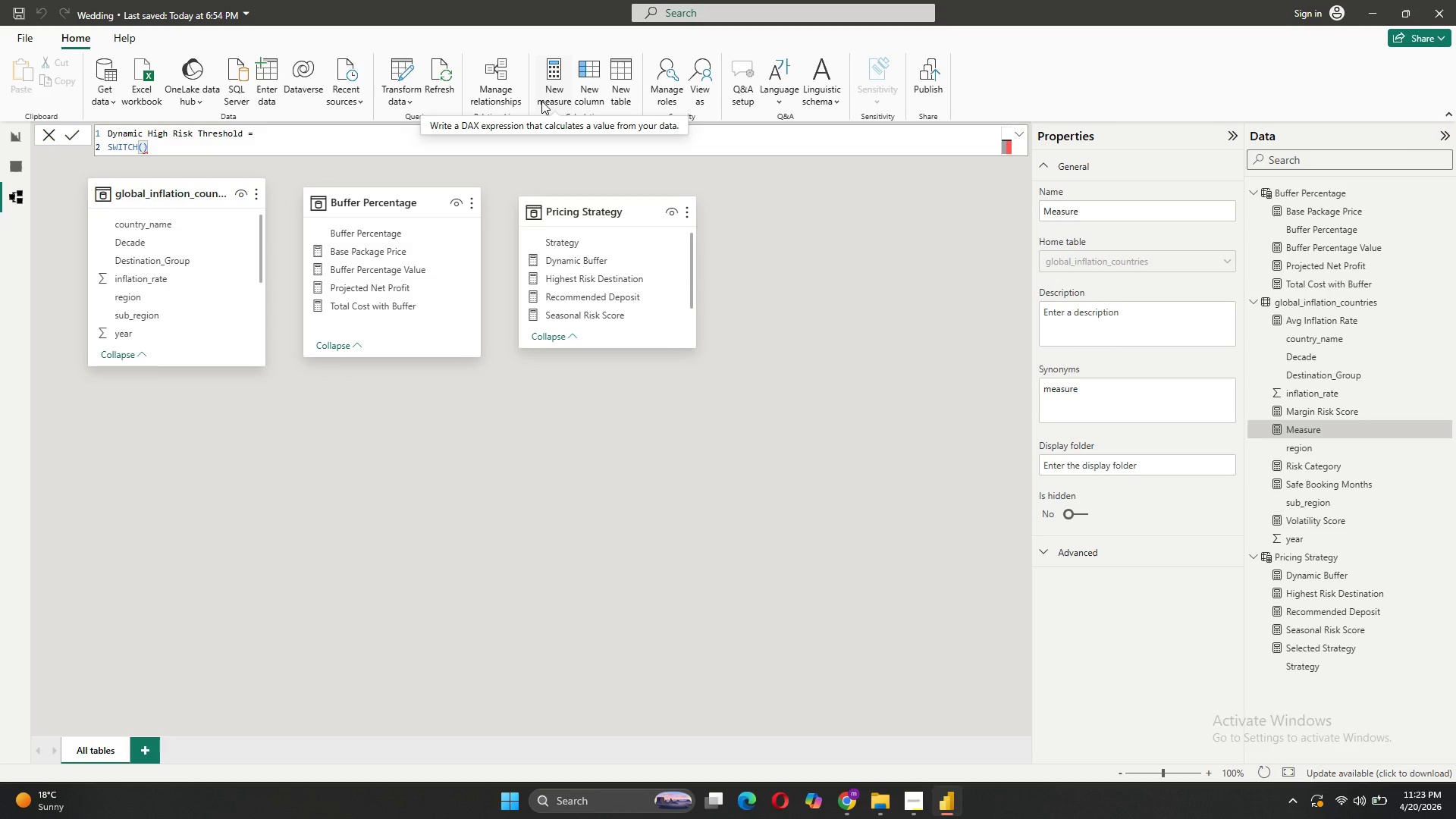 
key(Shift+Enter)
 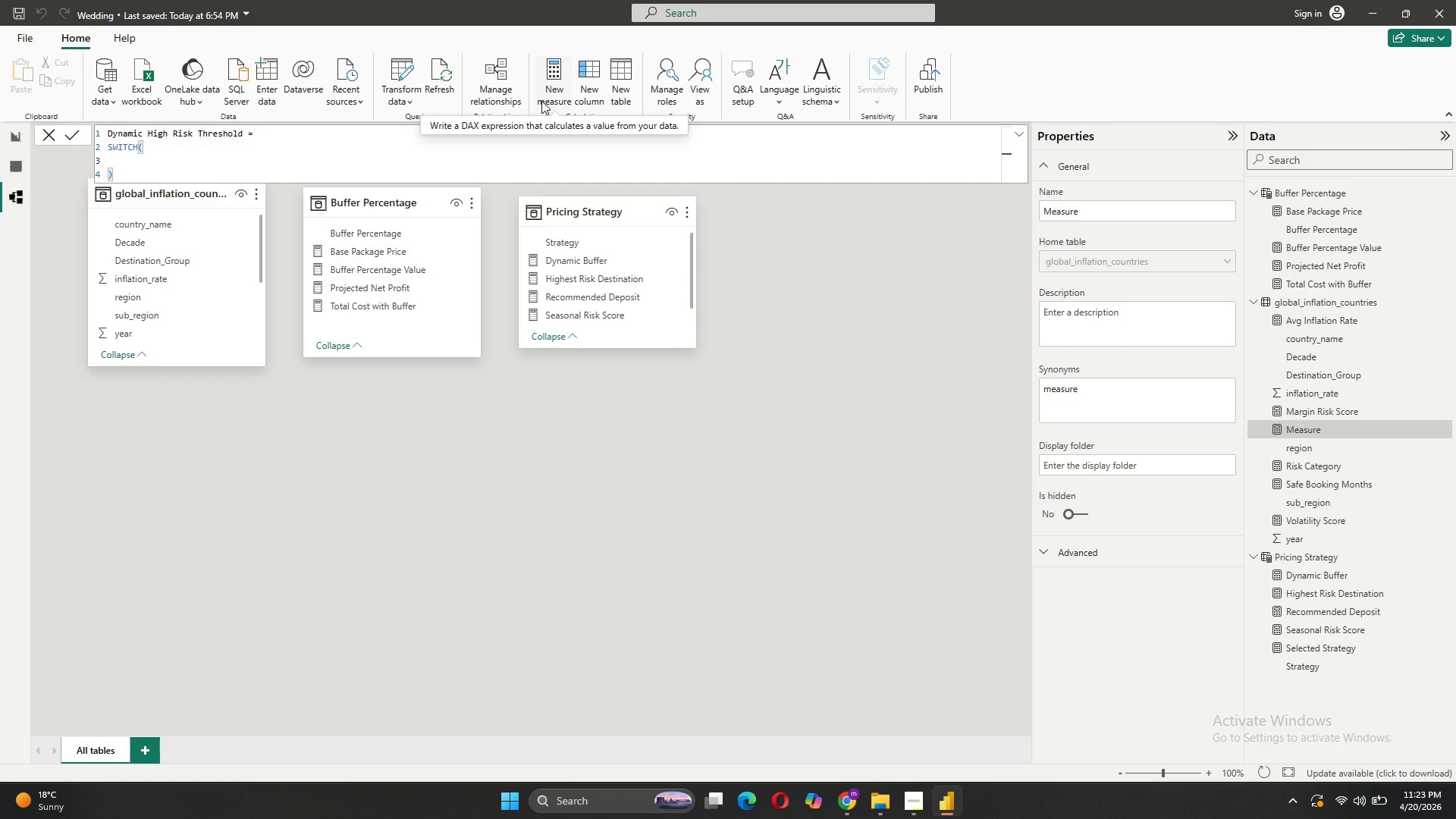 
key(BracketLeft)
 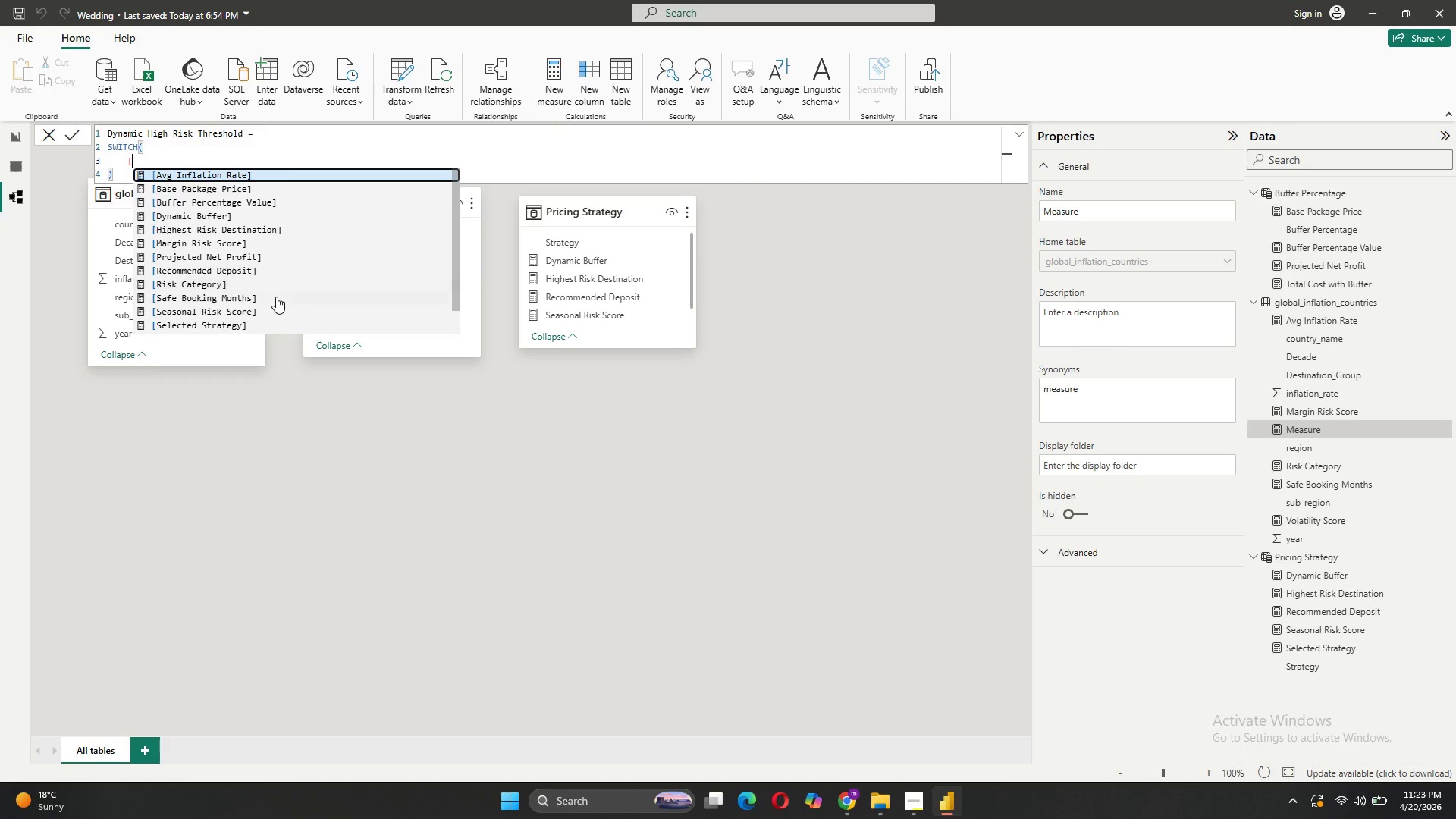 
left_click([238, 328])
 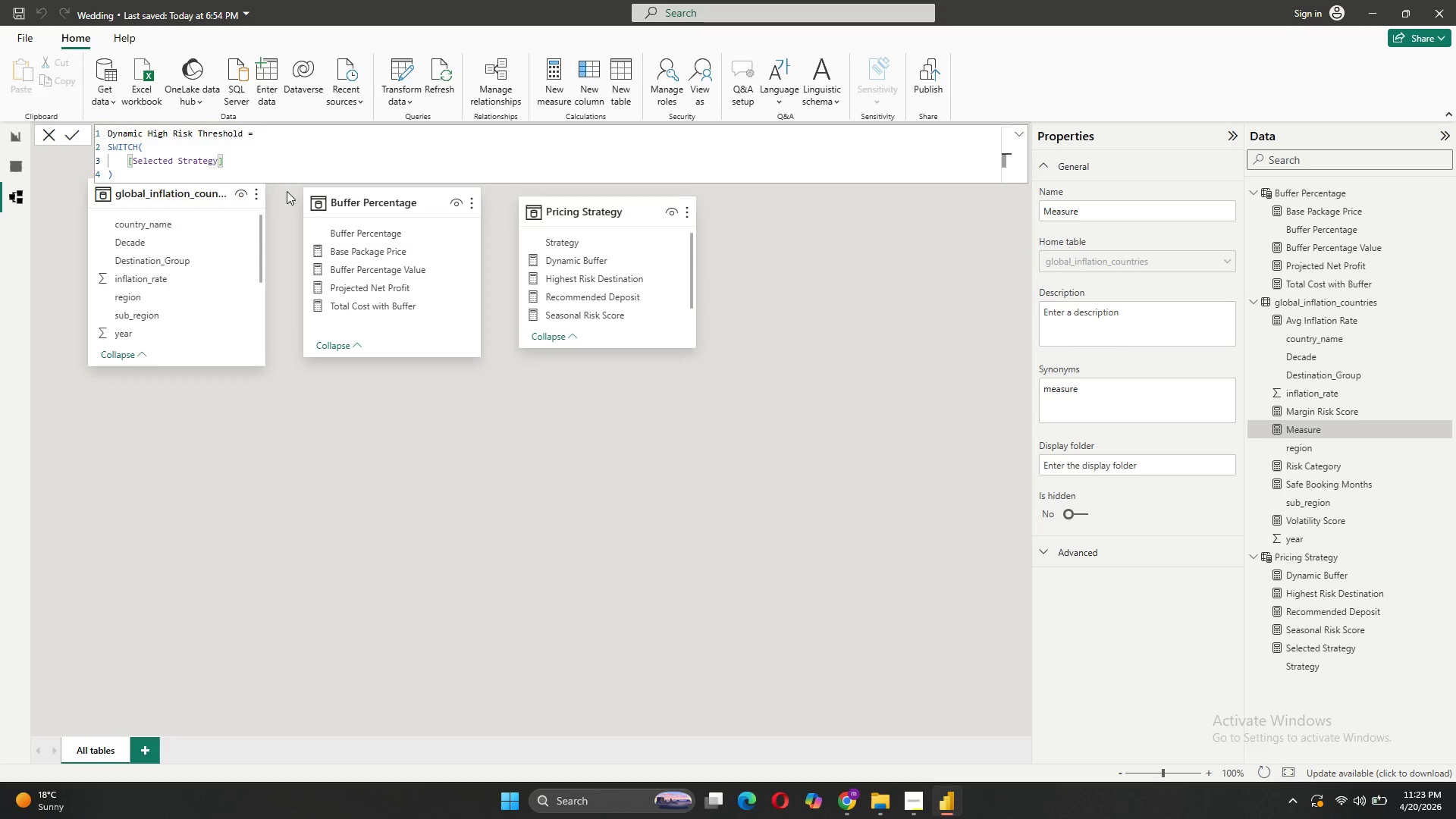 
key(Comma)
 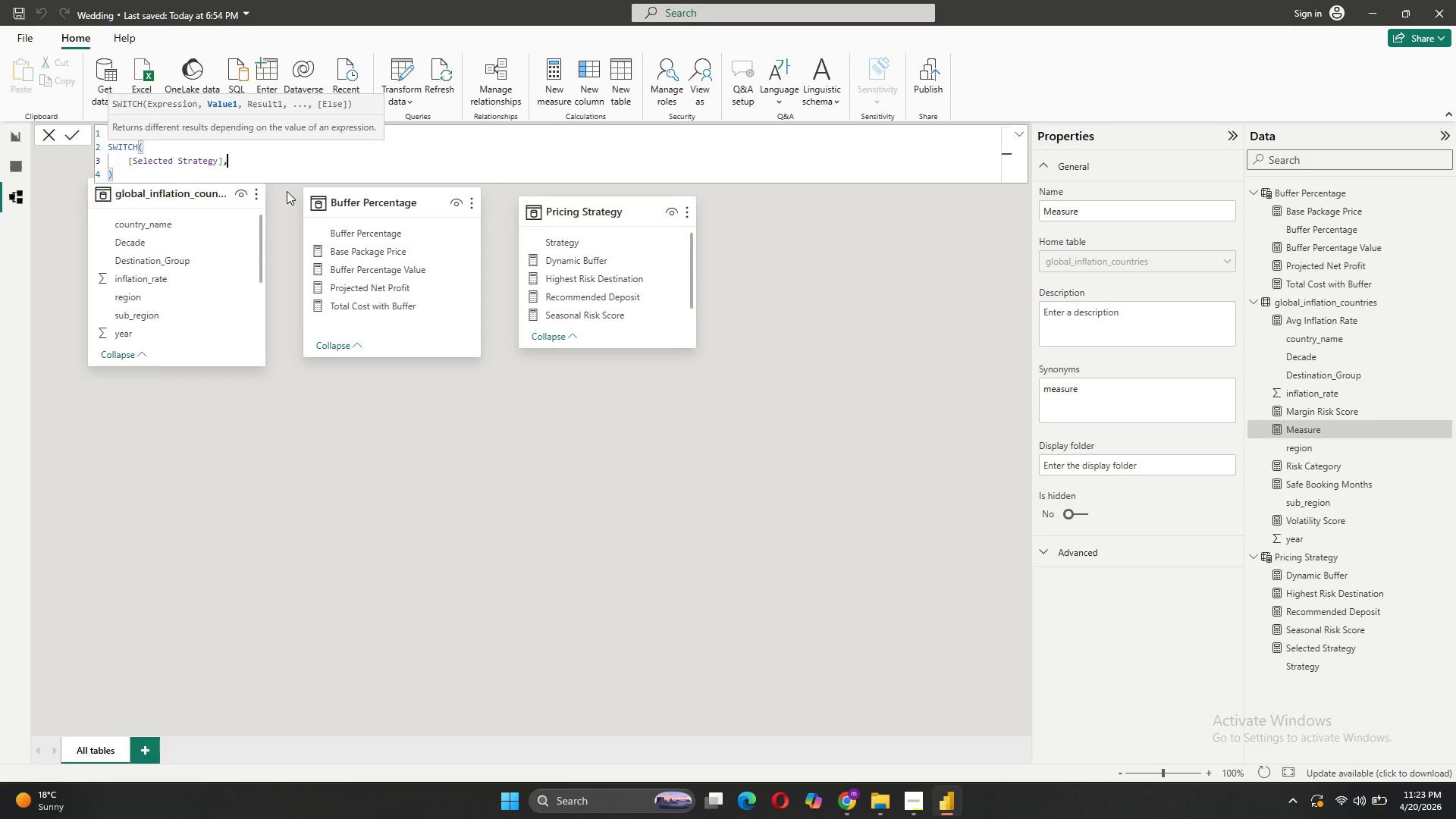 
key(Shift+Enter)
 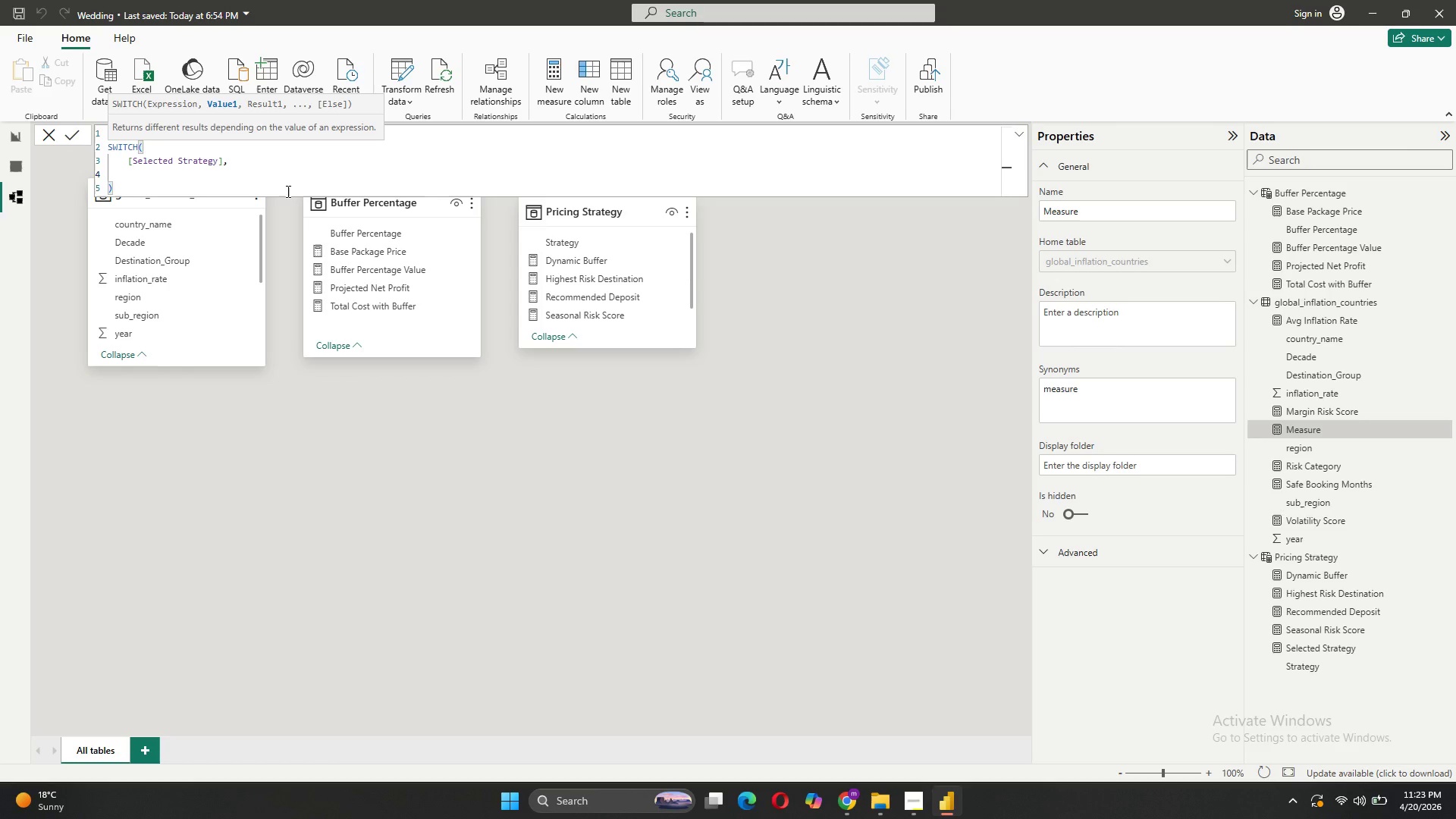 
type("Aggresive Growth", 80,)
 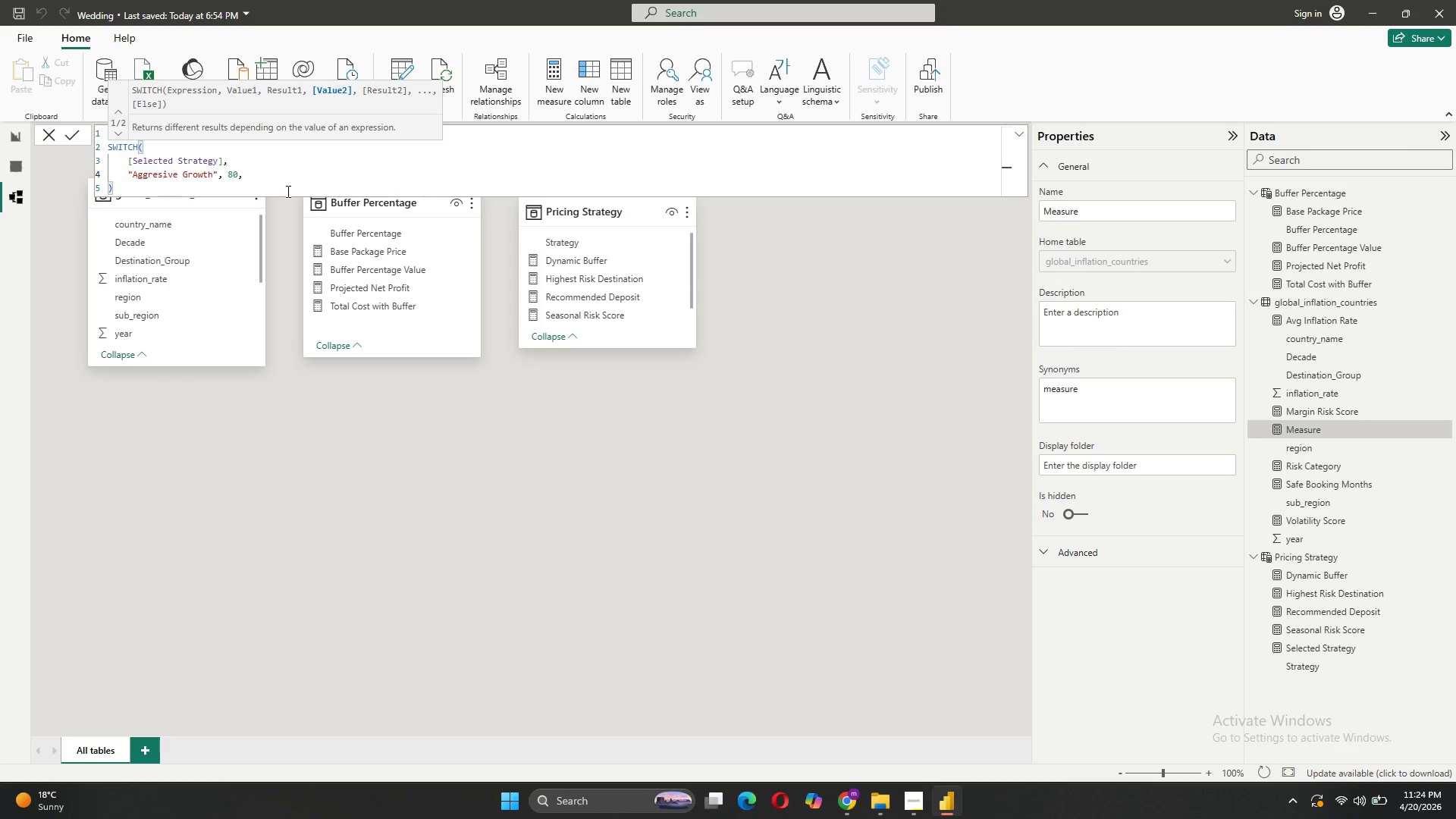 
key(Shift+Enter)
 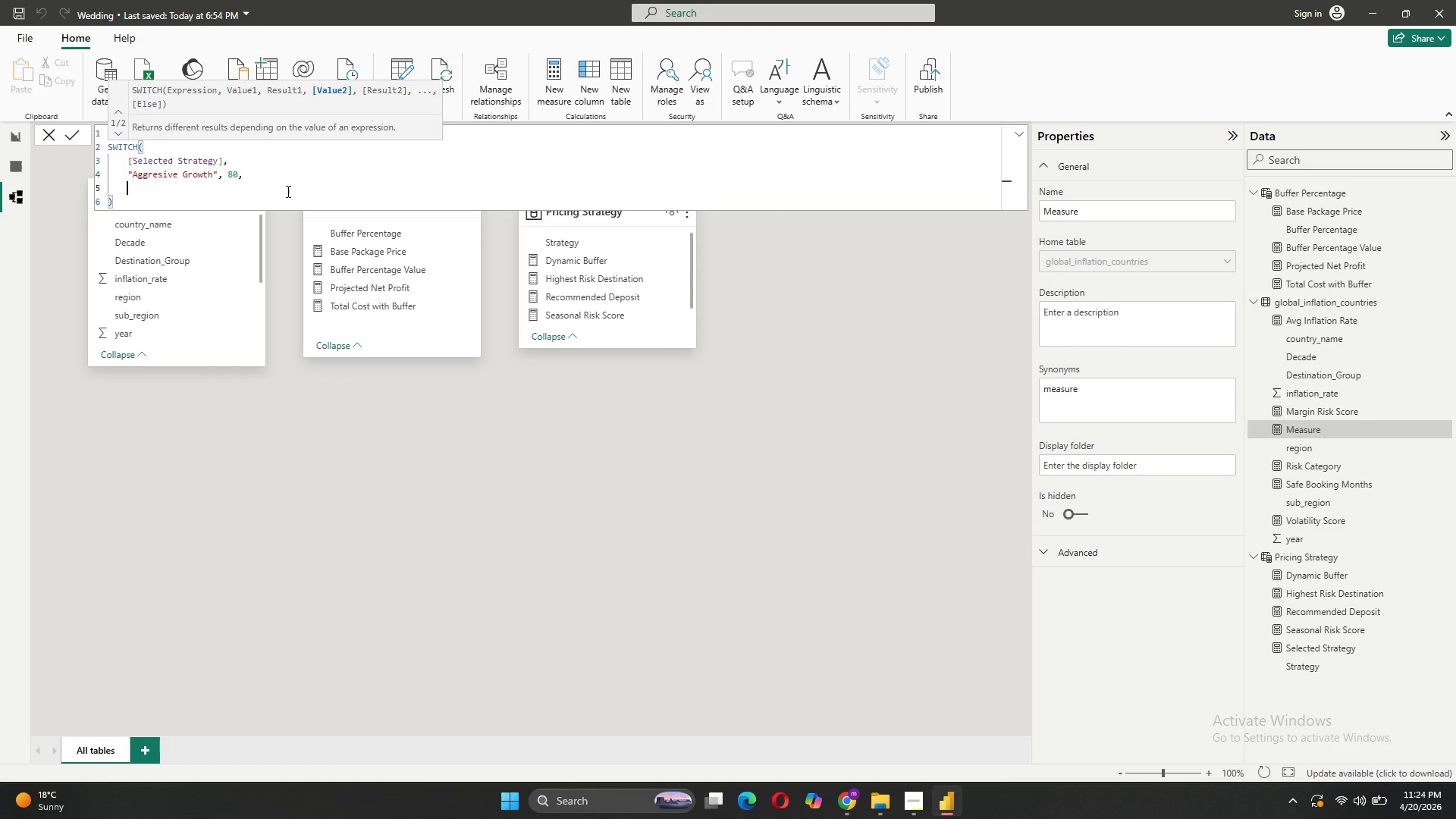 
type("Conservative Protection", 50,)
 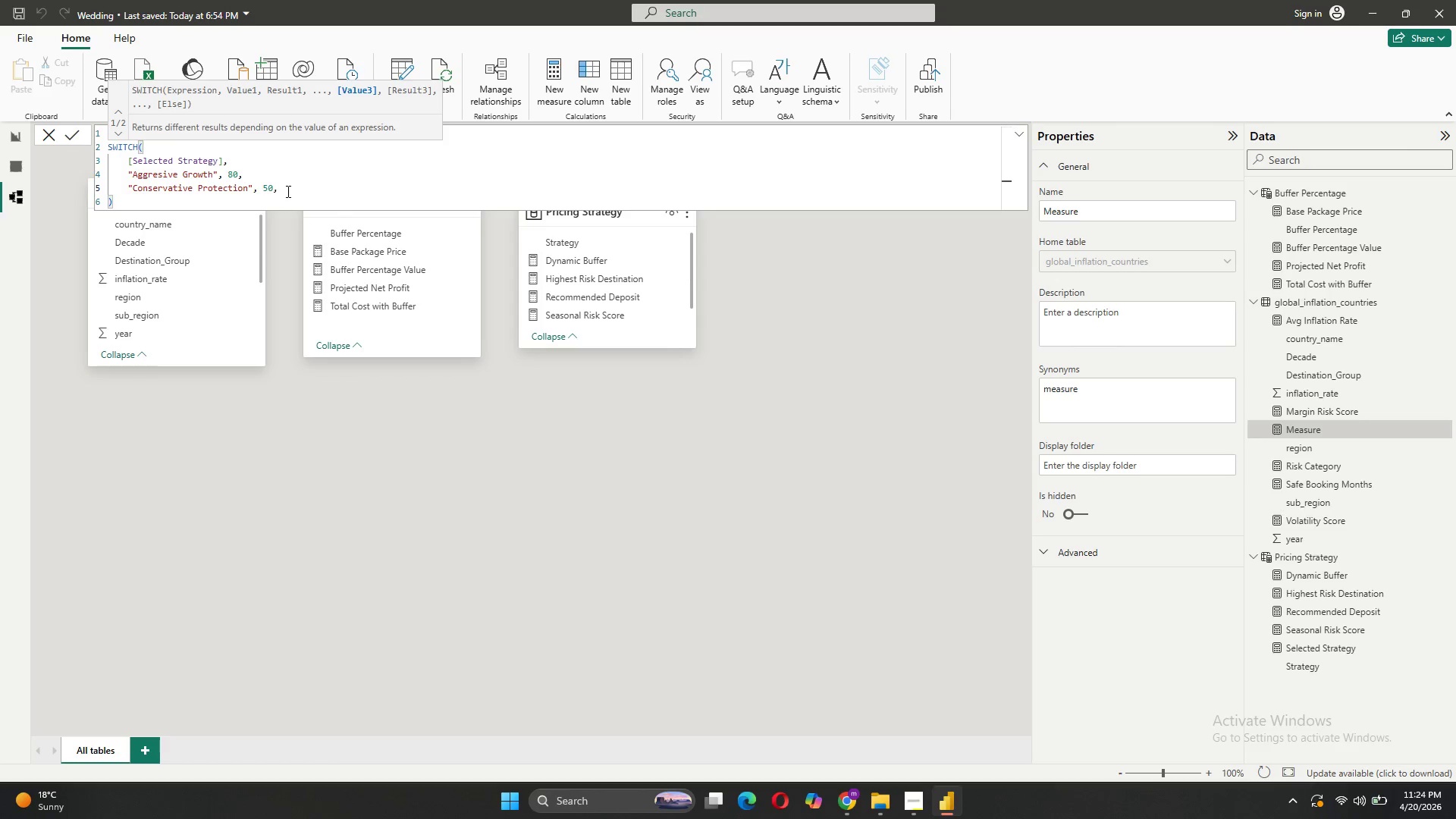 
key(Shift+Enter)
 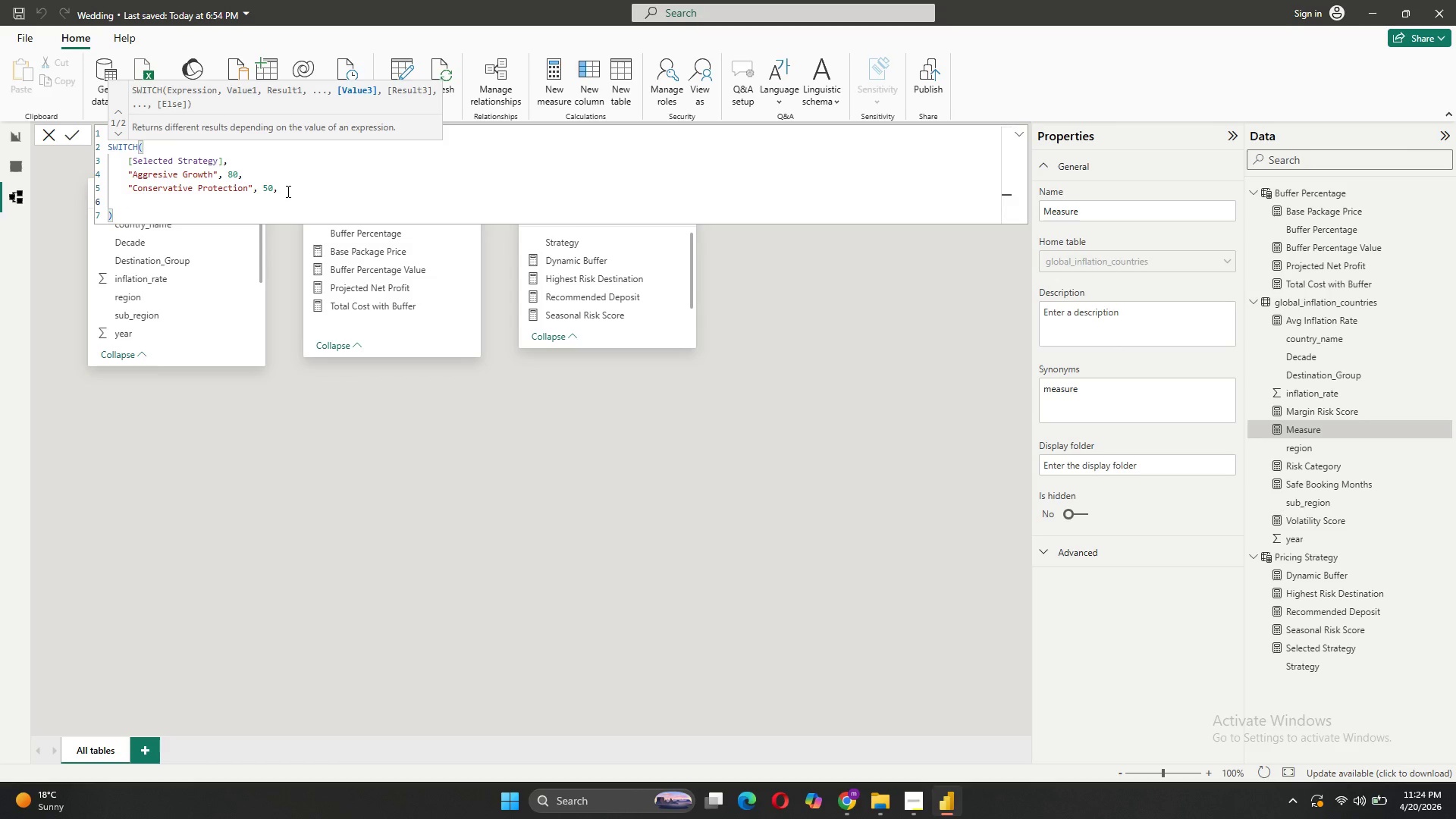 
type(65)
 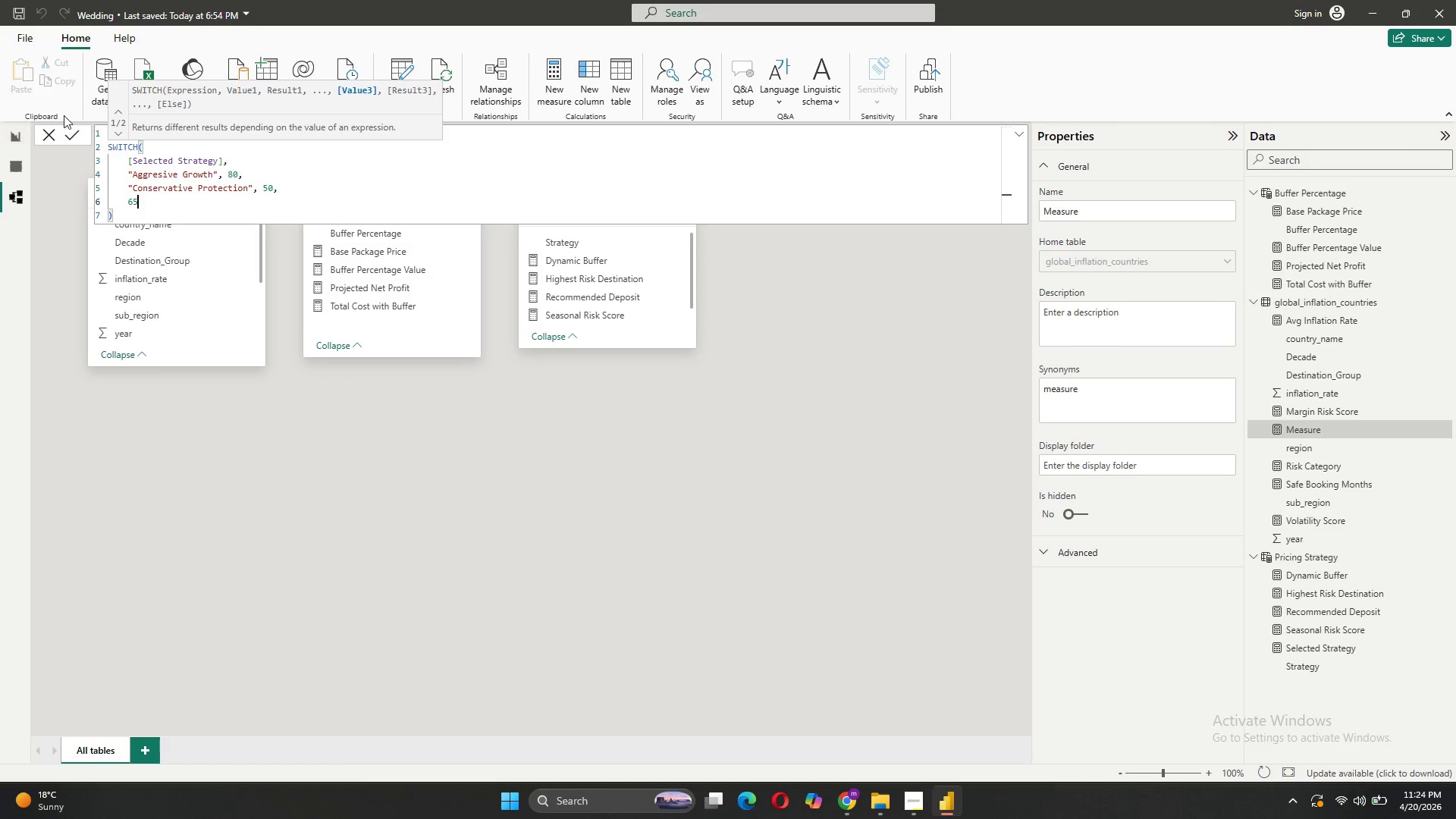 
left_click([370, 186])
 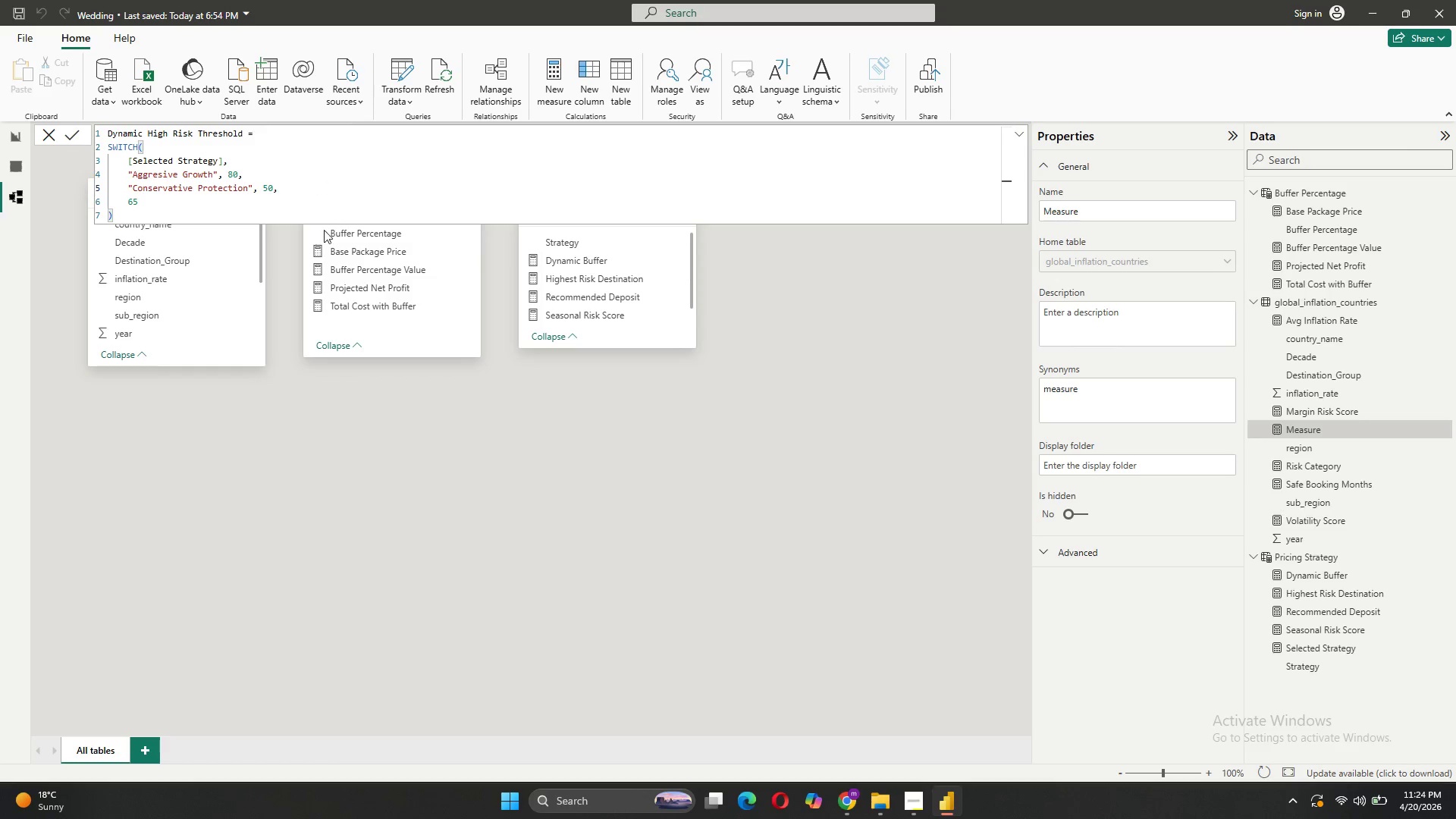 
scroll: coordinate [221, 227], scroll_direction: up, amount: 1.0
 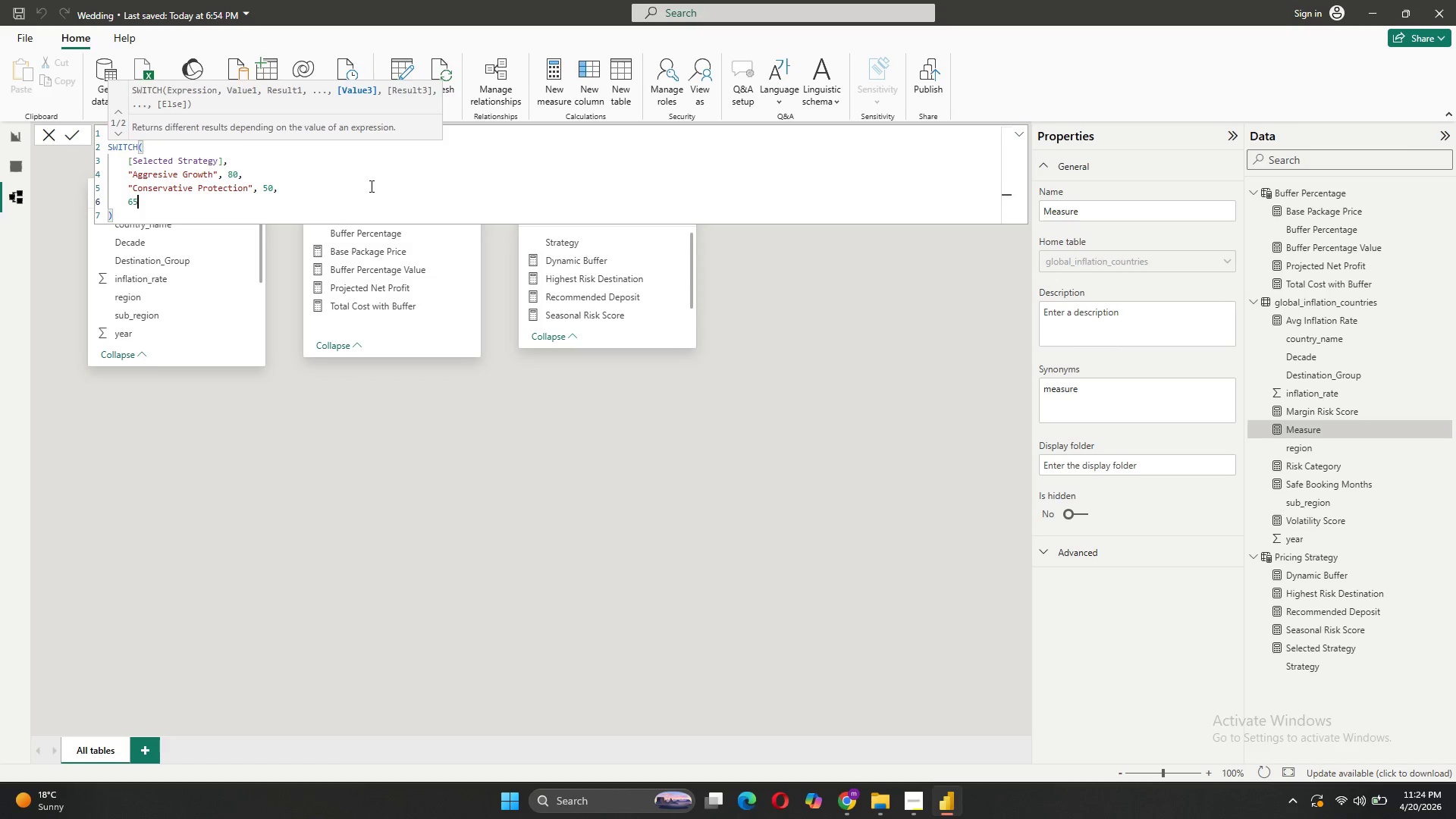 
wait(5.26)
 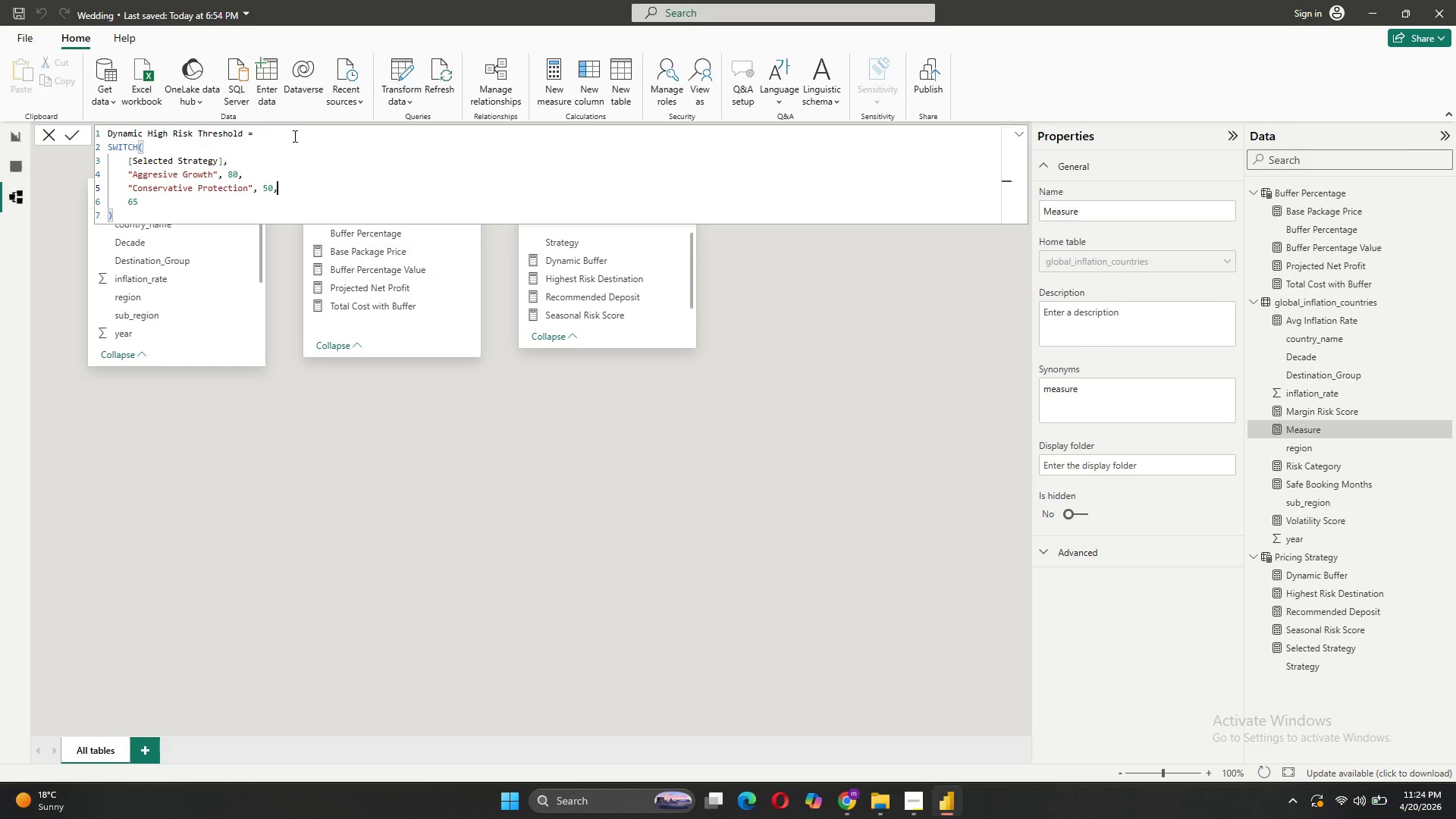 
left_click([80, 137])
 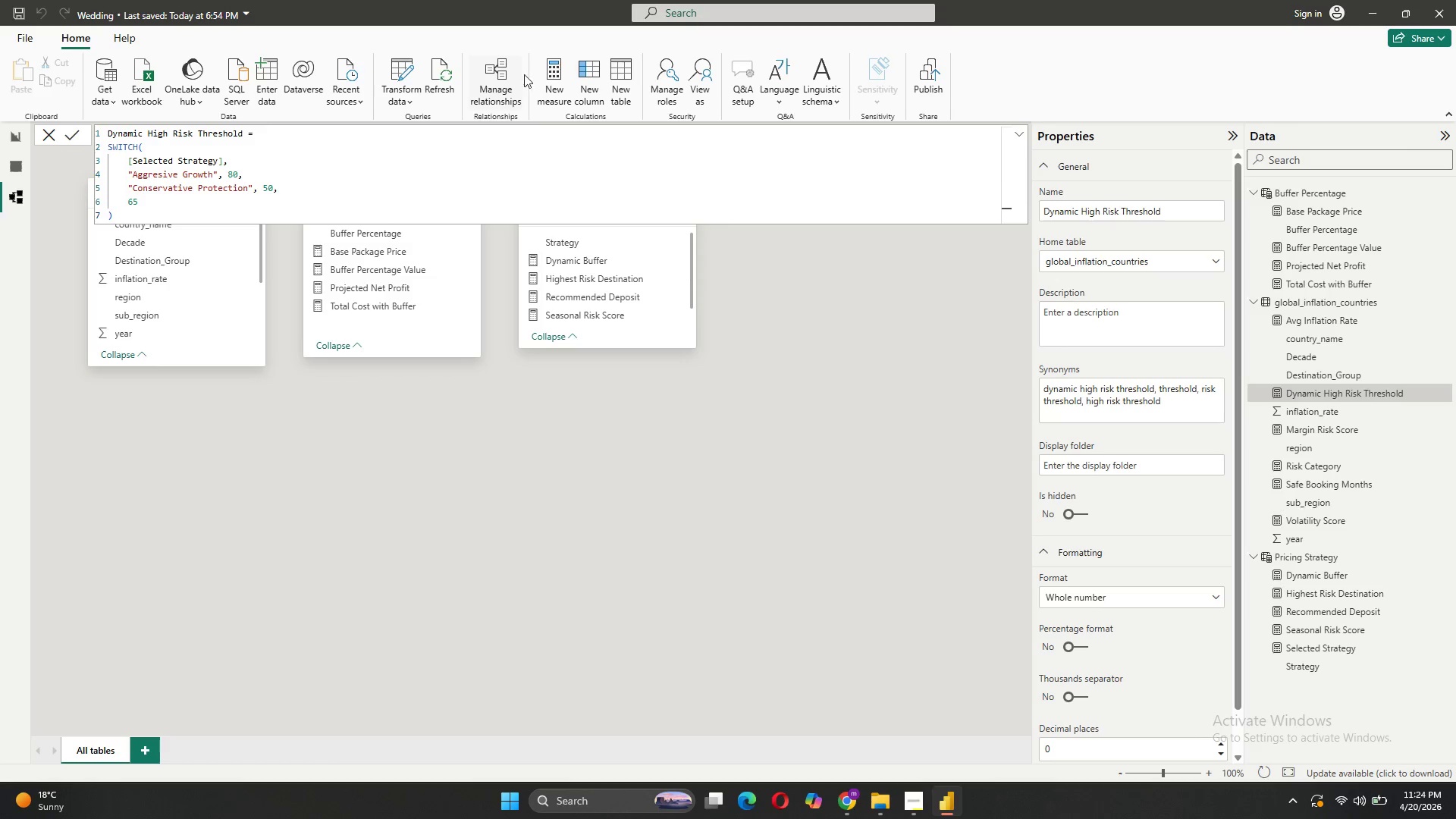 
wait(6.91)
 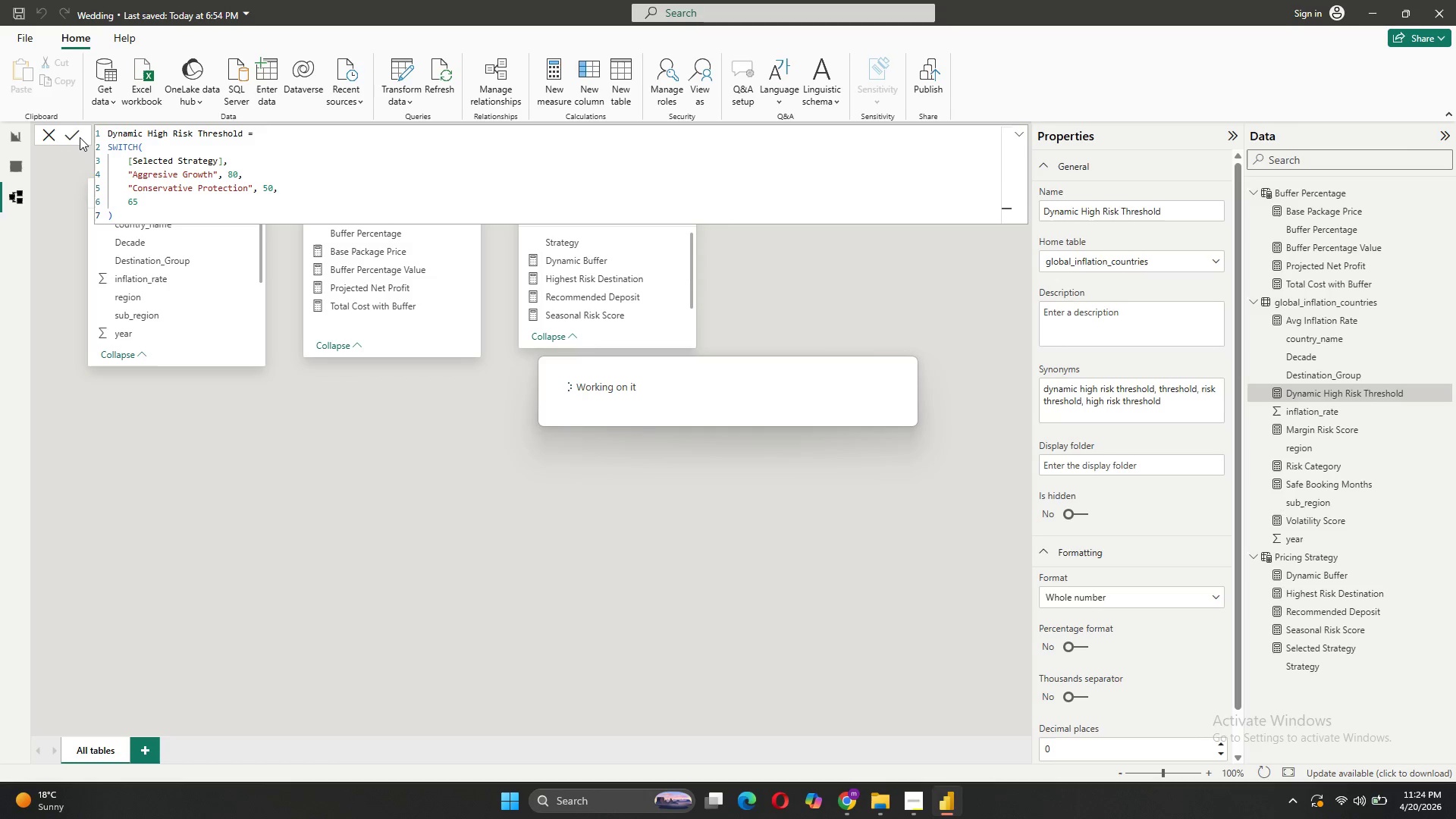 
left_click([548, 86])
 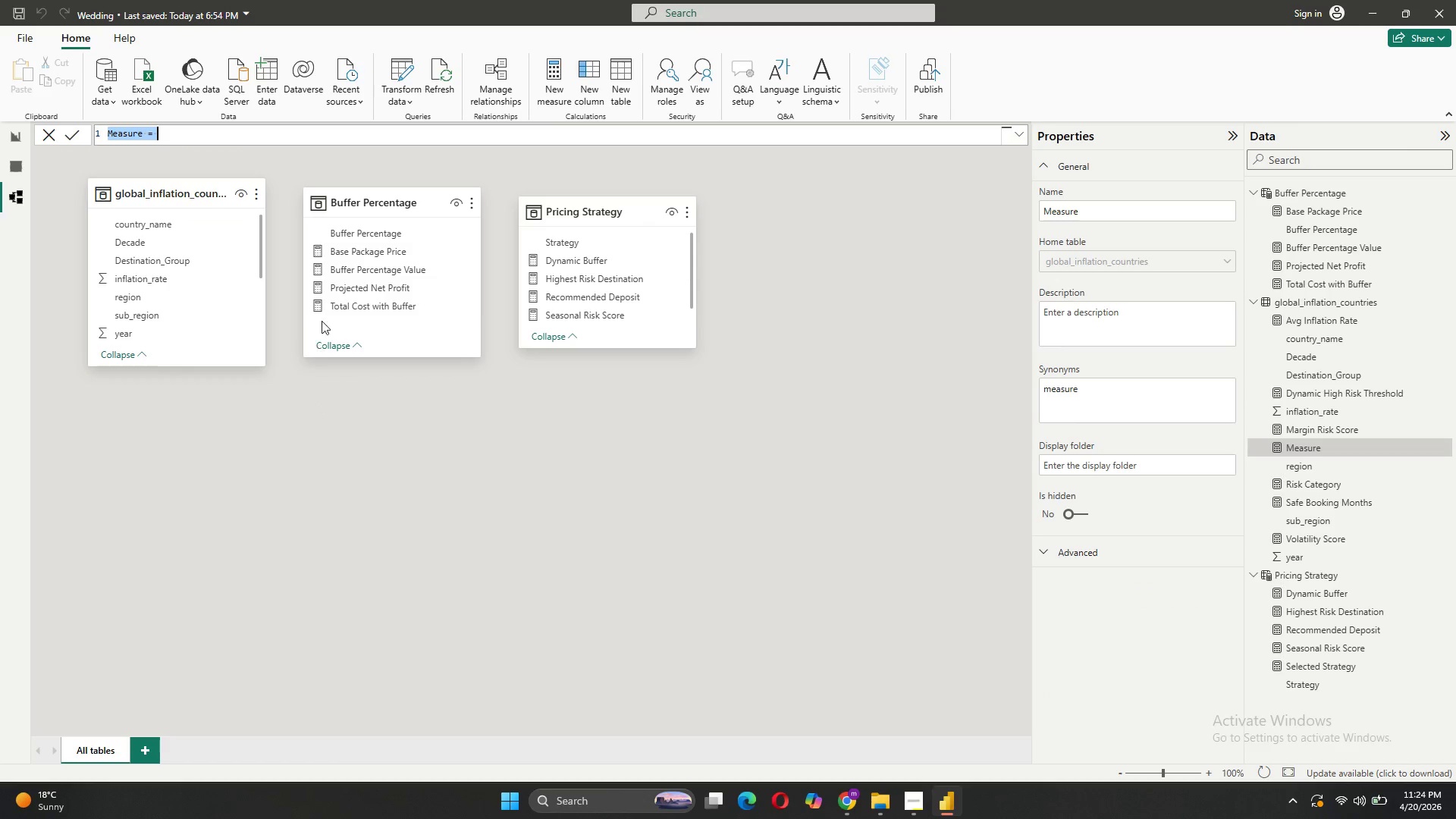 
type(Dynamic Medium Risk Threshold = )
 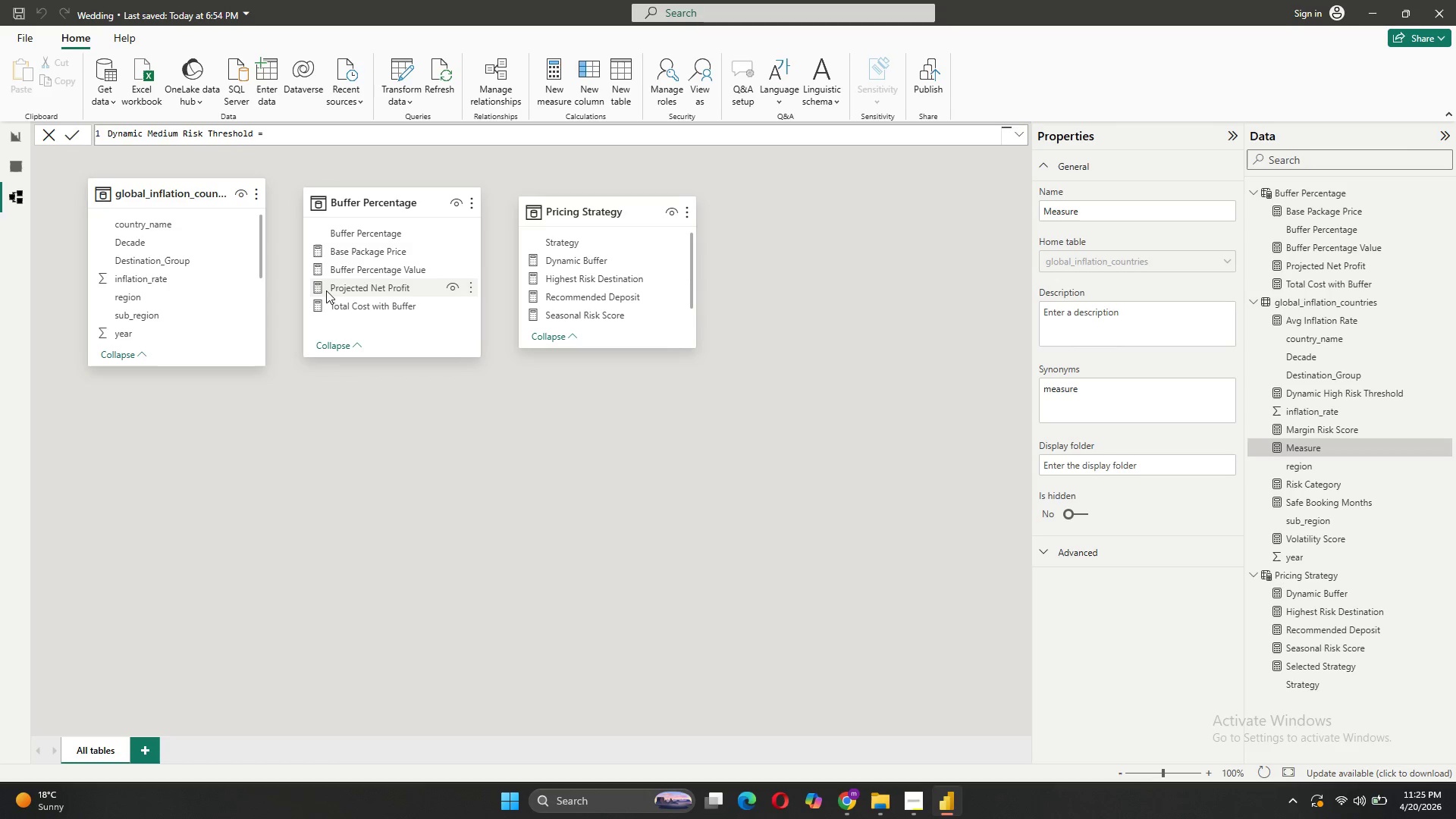 
key(Shift+Enter)
 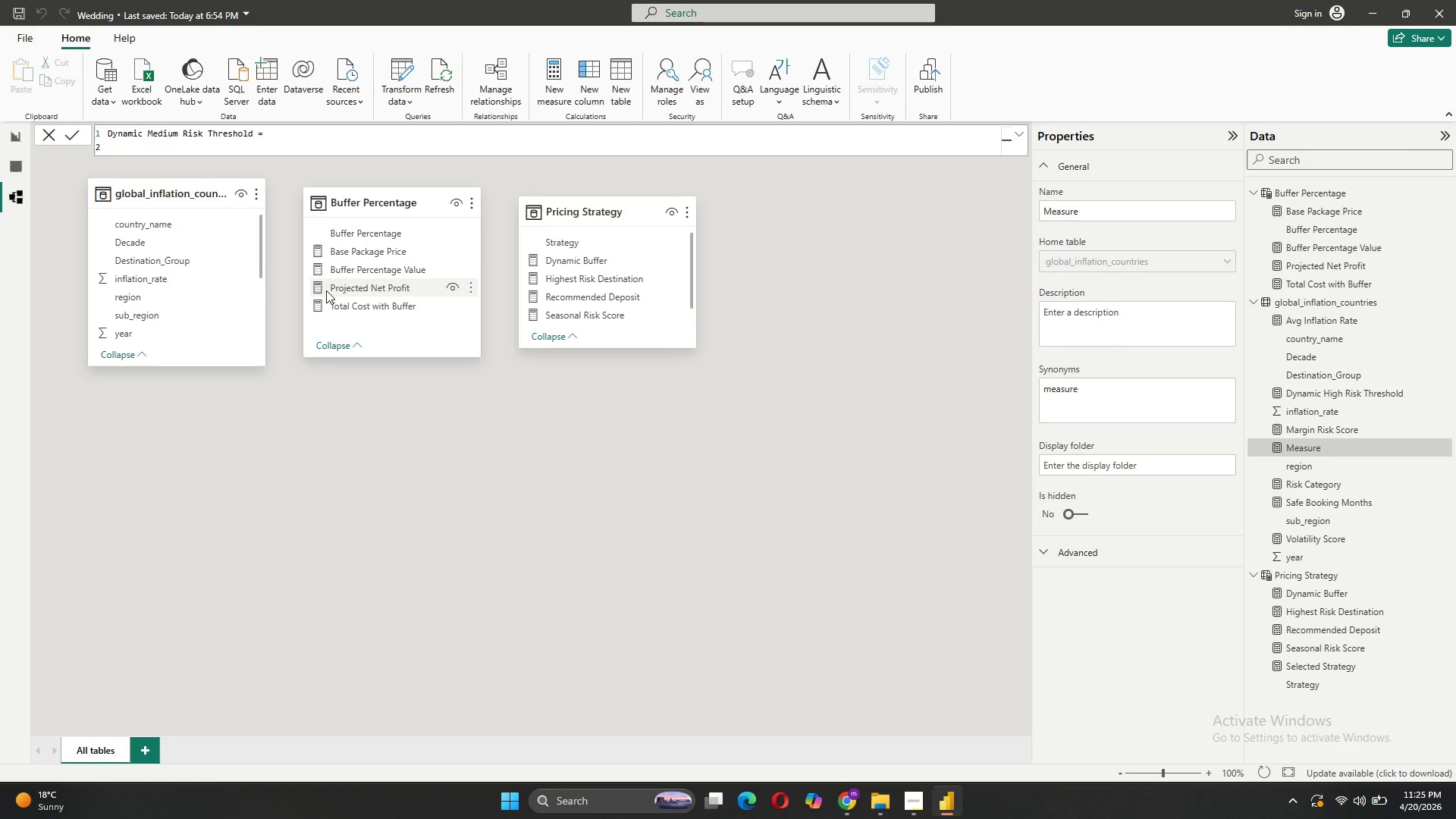 
type(SWITCH())
 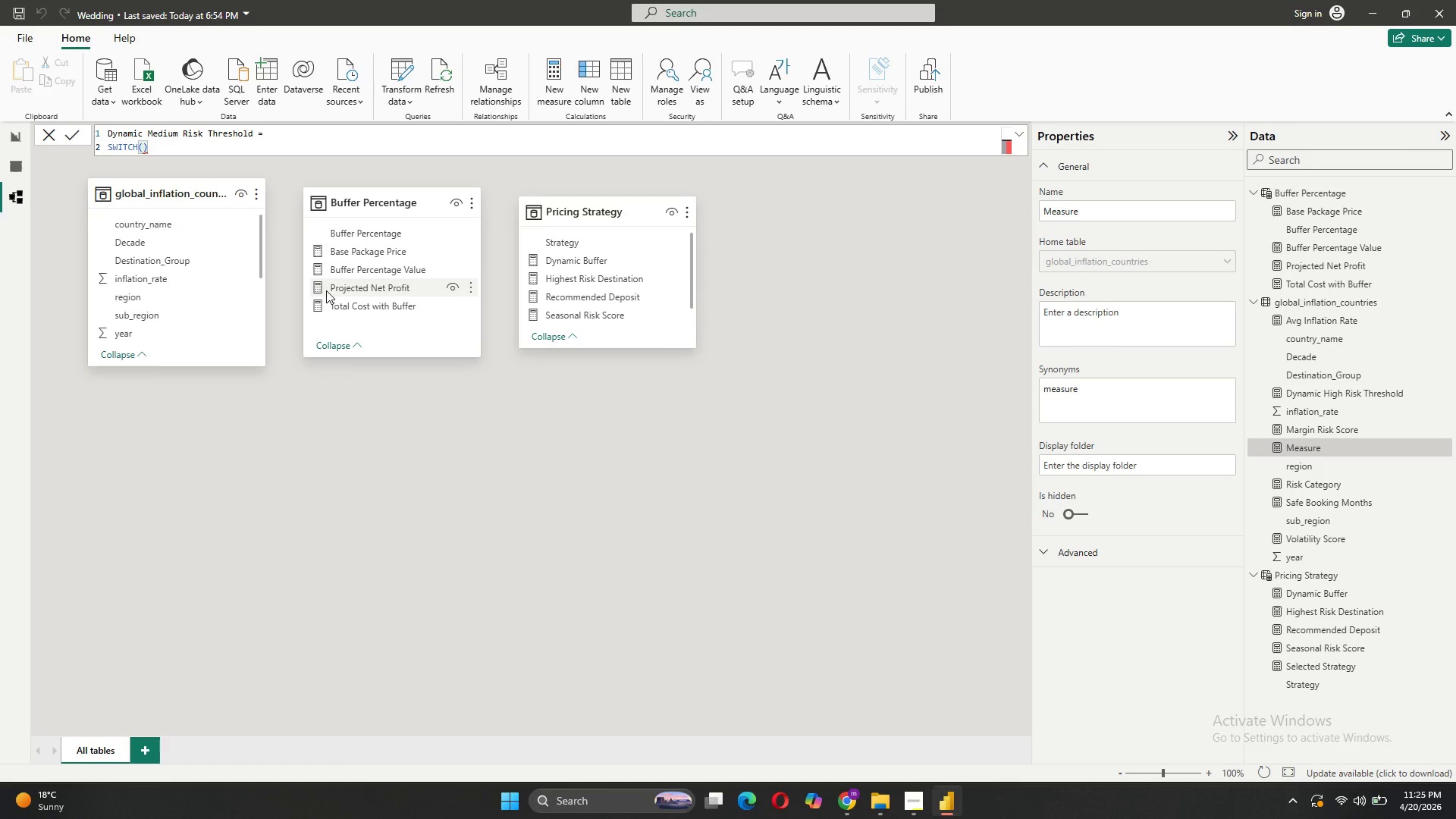 
key(ArrowLeft)
 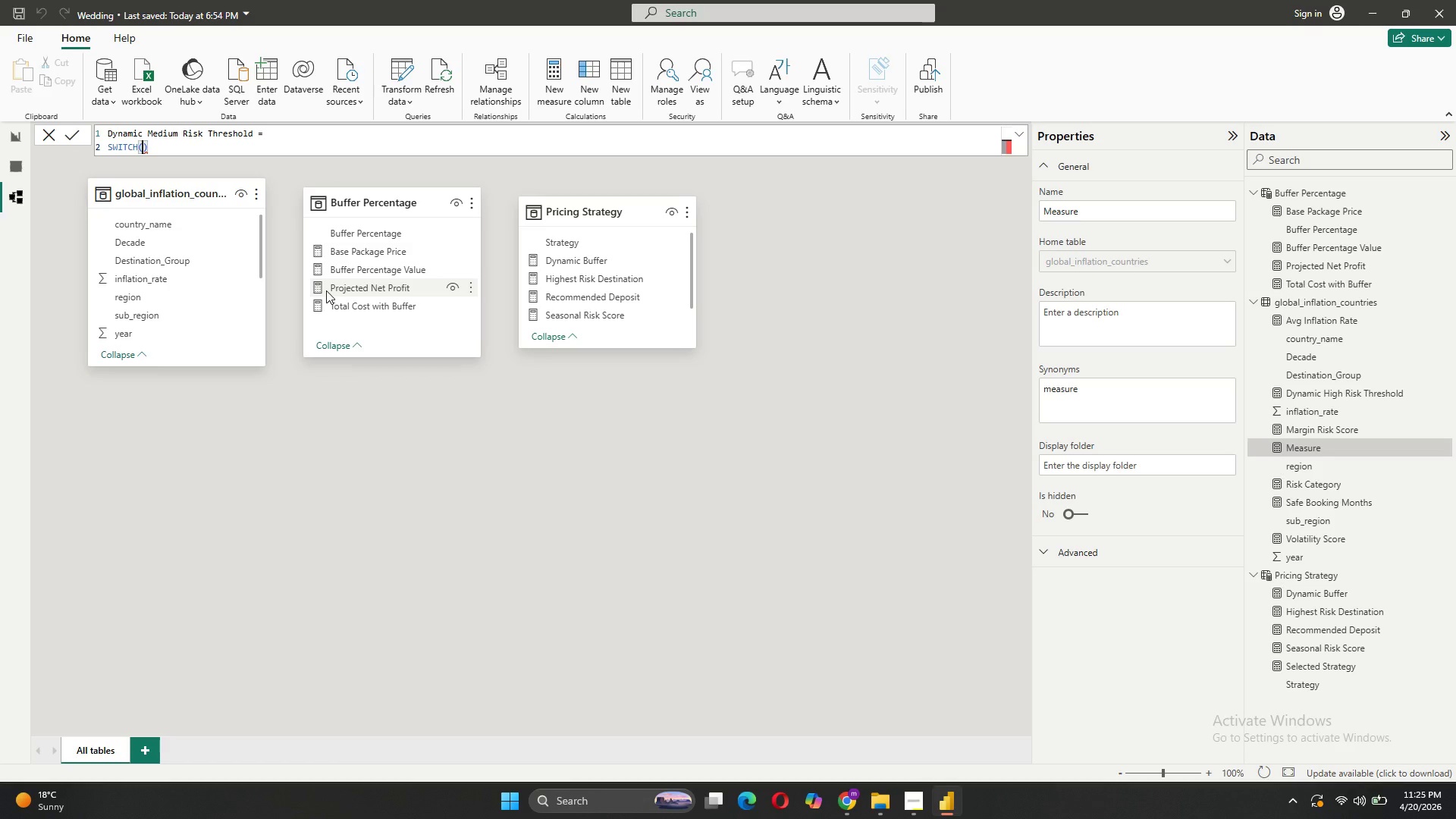 
key(Shift+Enter)
 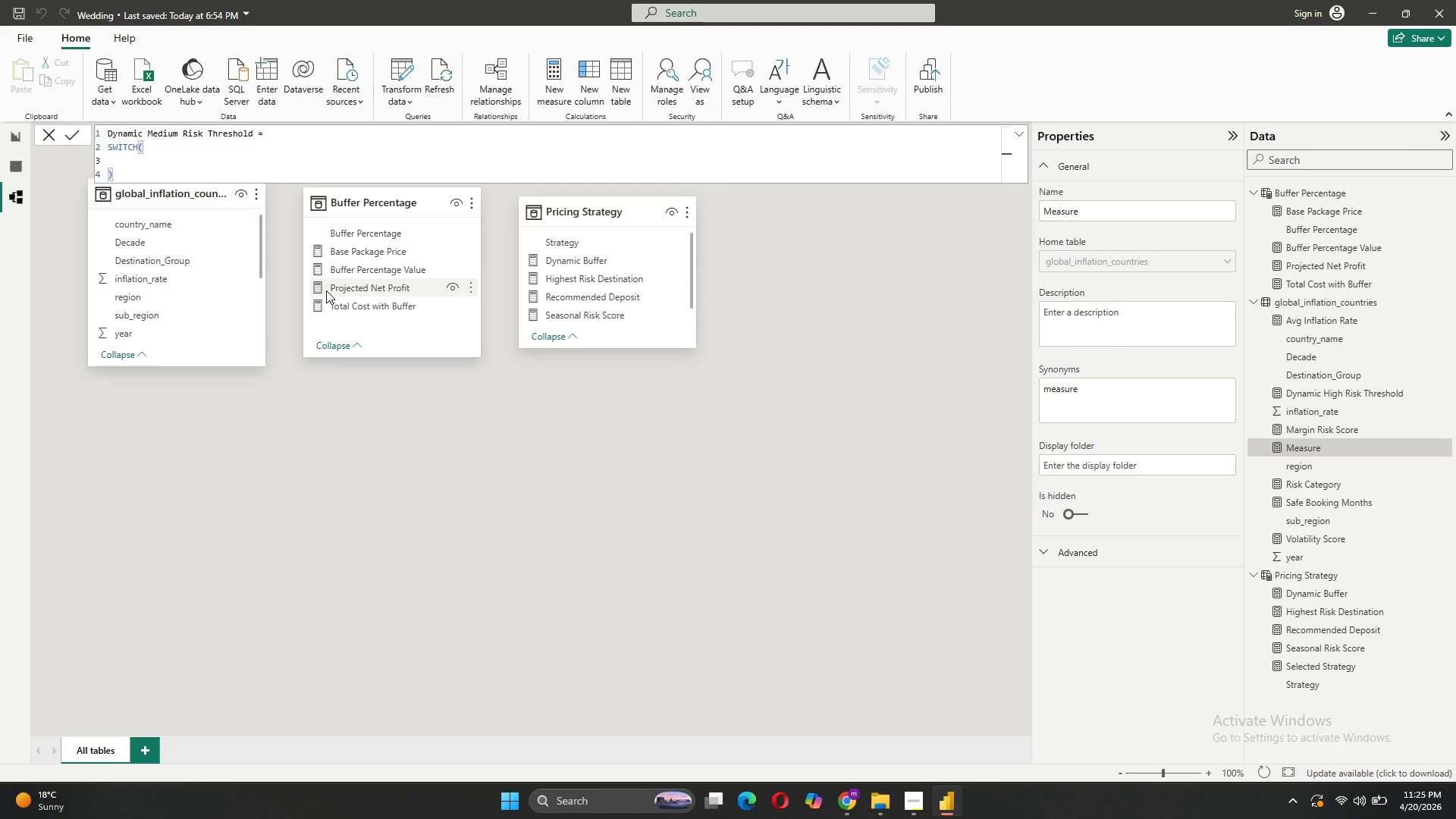 
key(BracketLeft)
 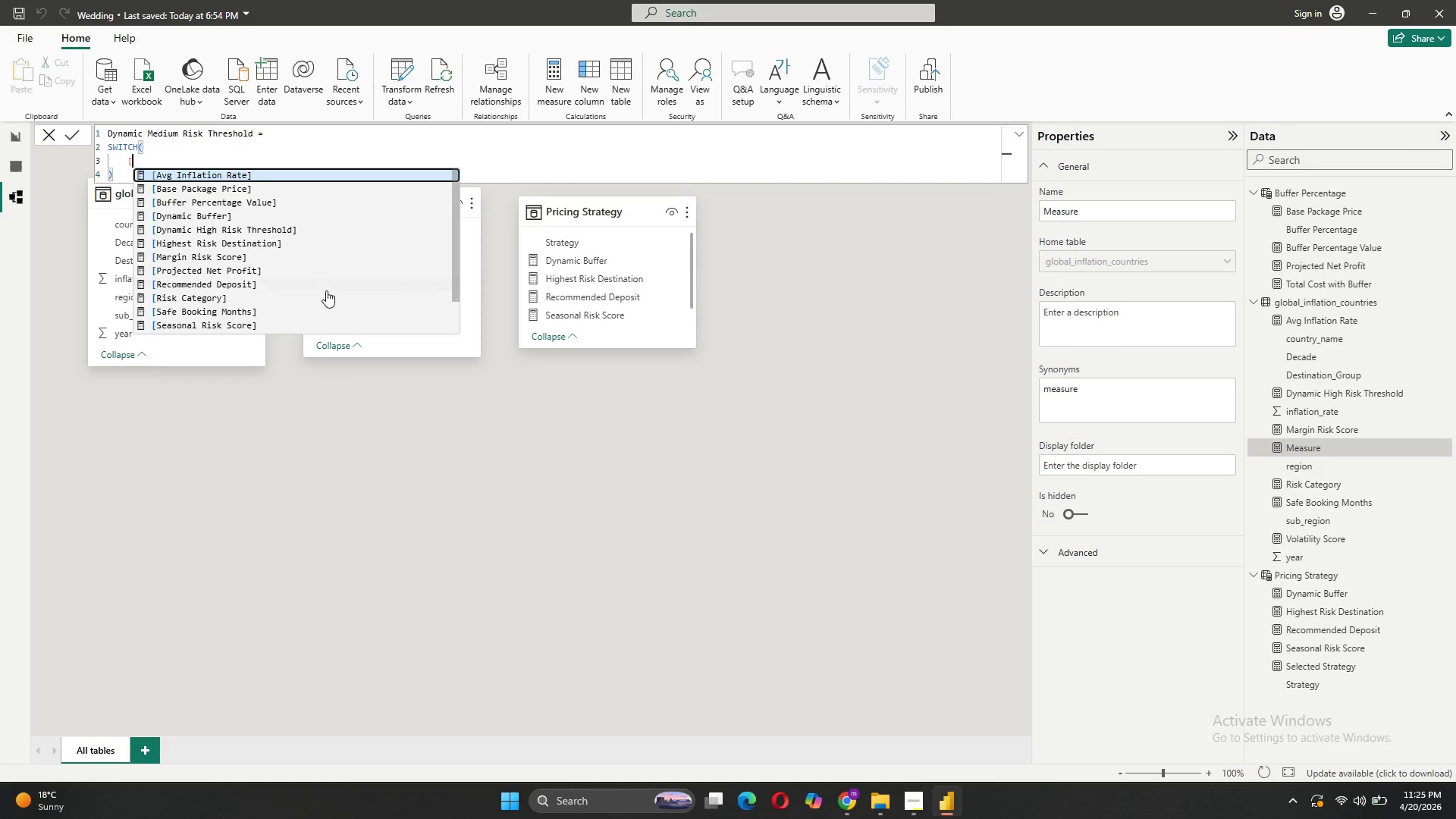 
key(BracketRight)
 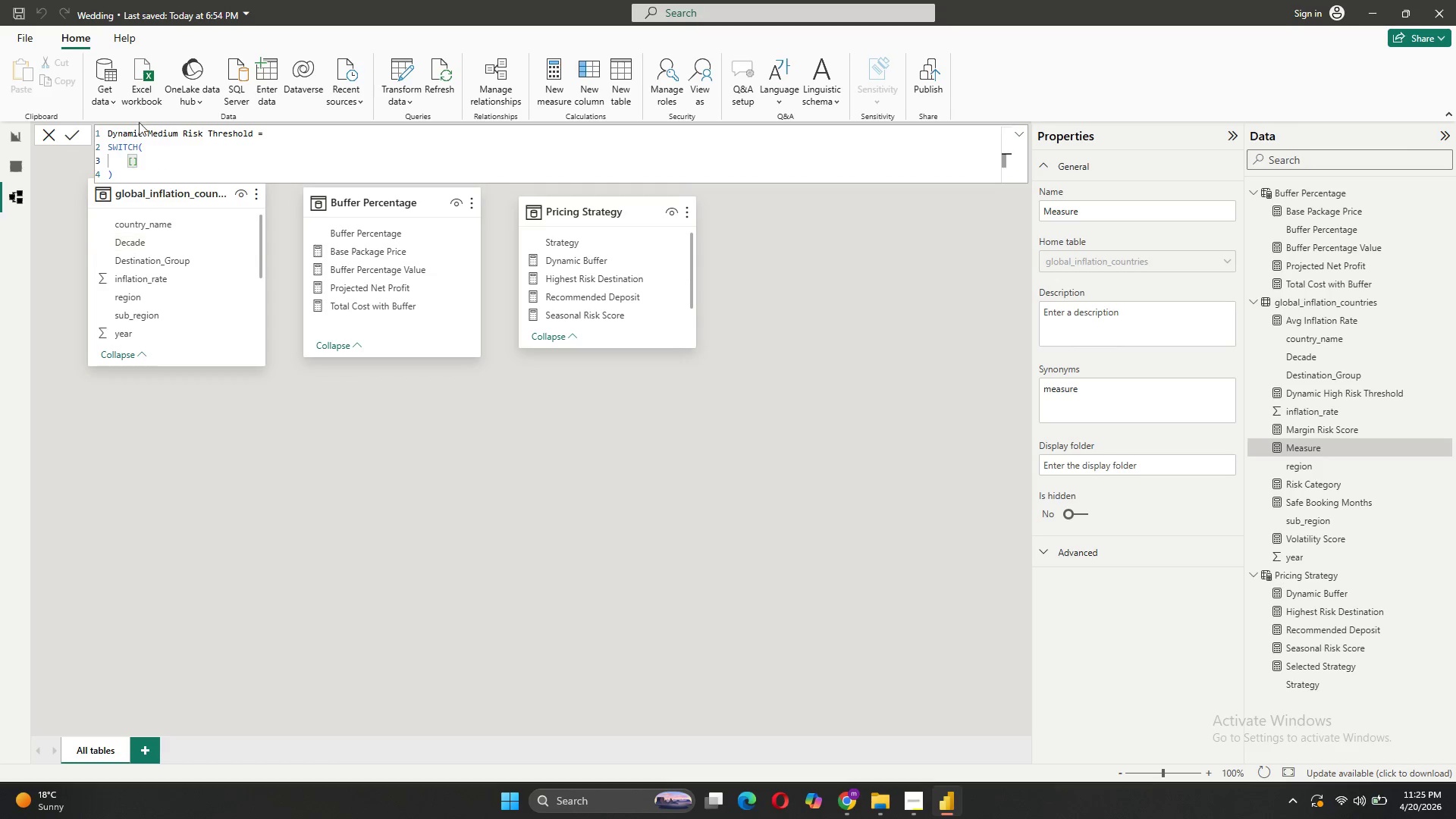 
left_click([132, 156])
 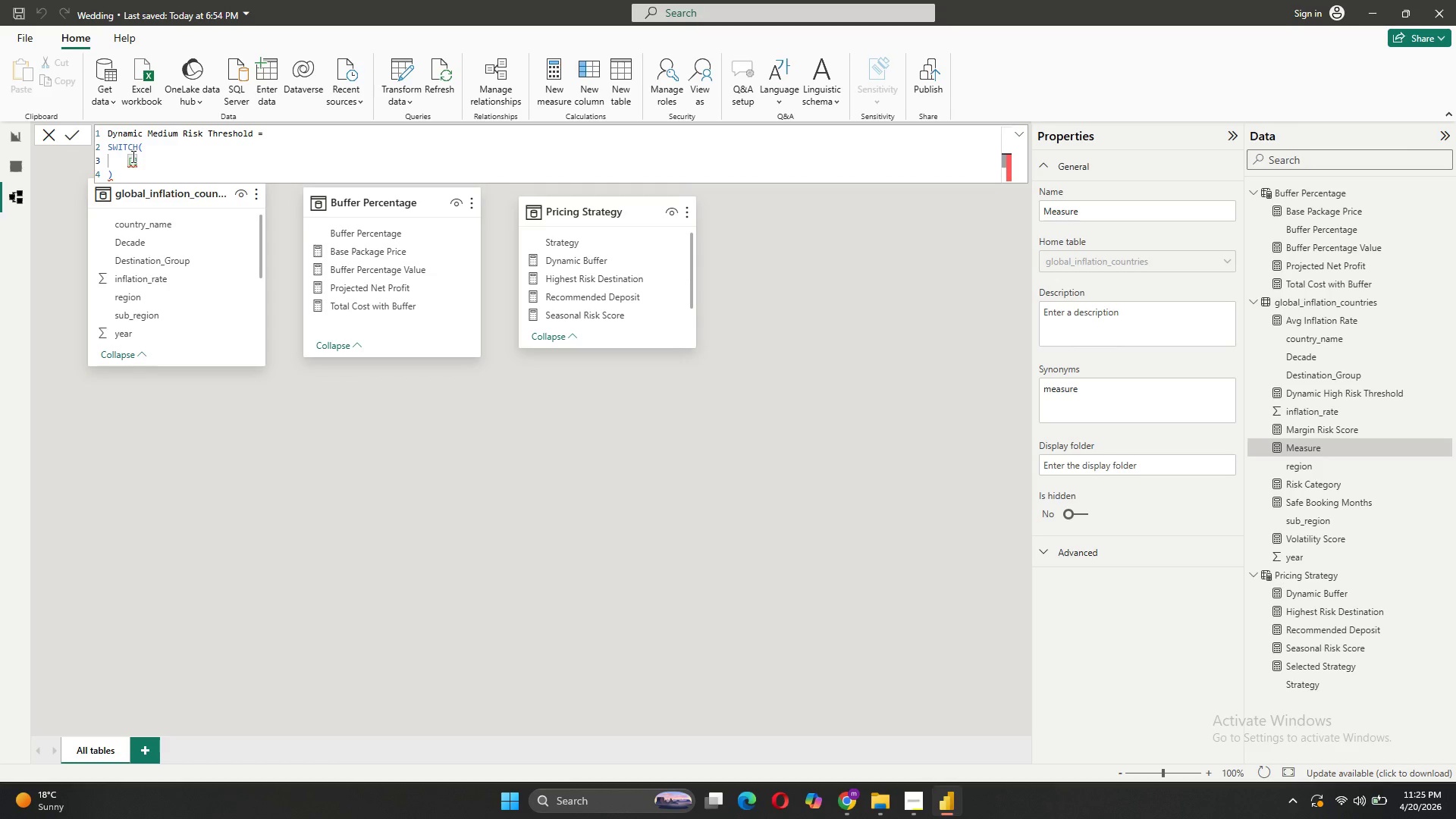 
key(S)
 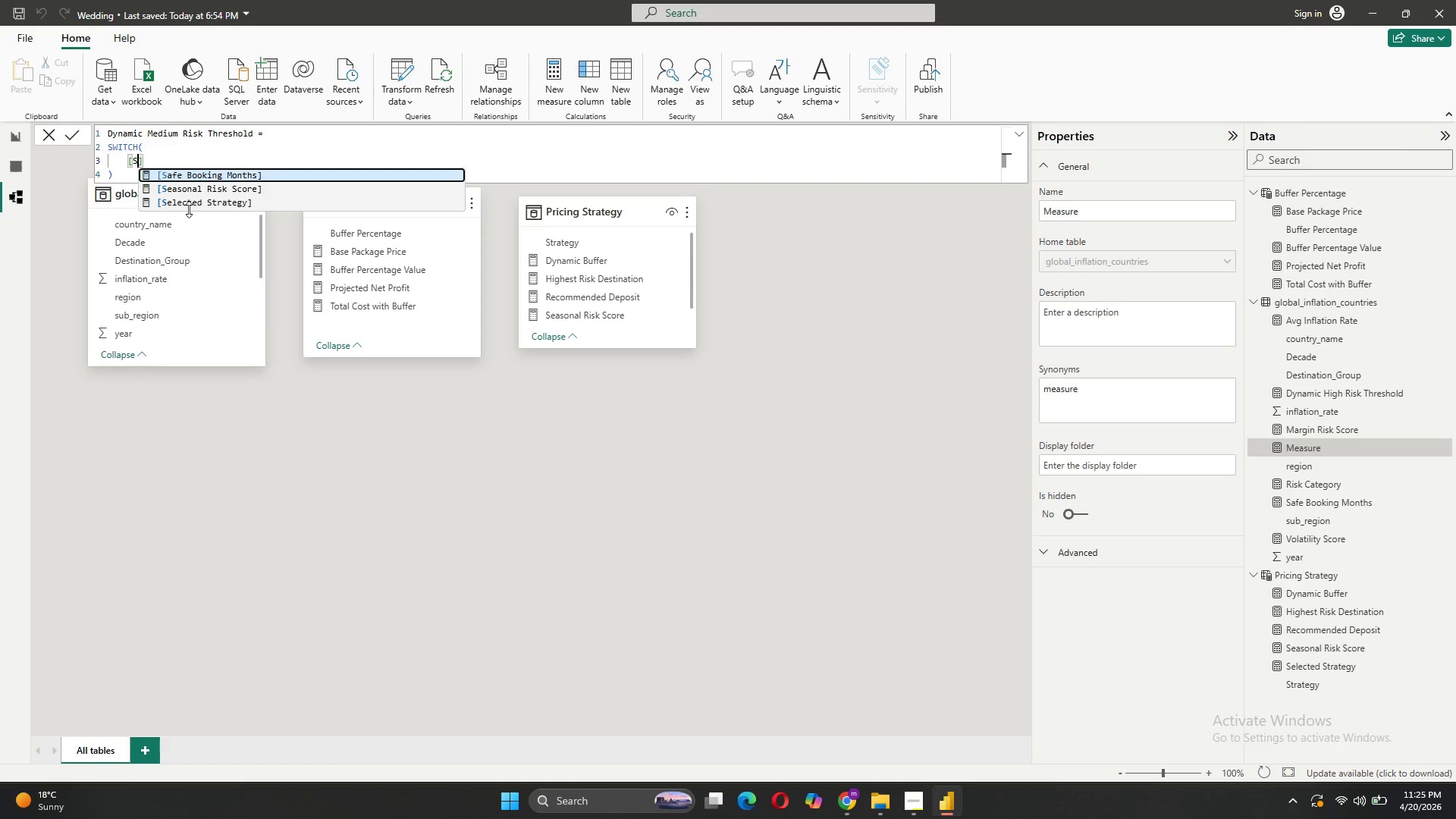 
left_click([194, 202])
 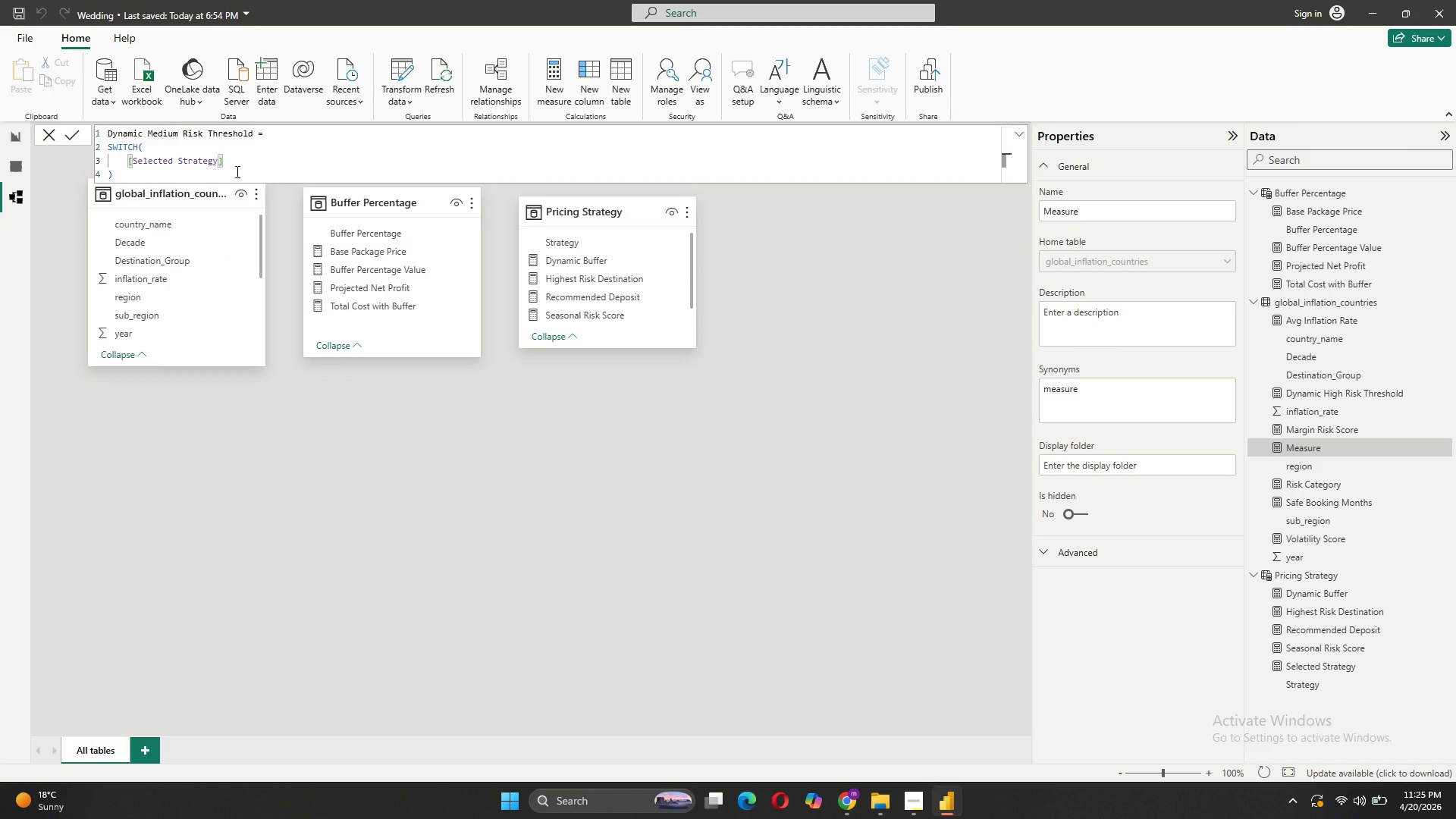 
key(Comma)
 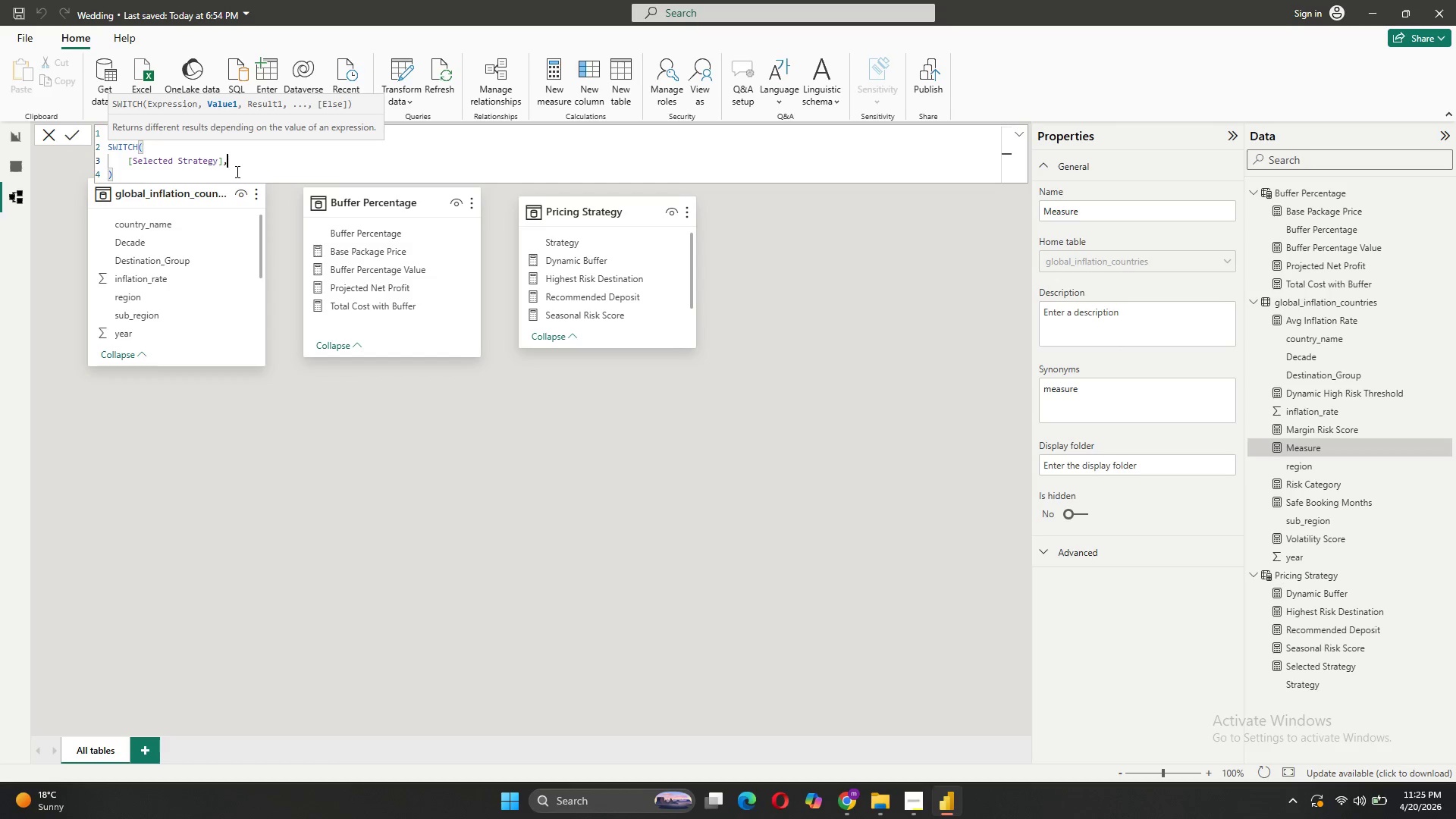 
key(Shift+Enter)
 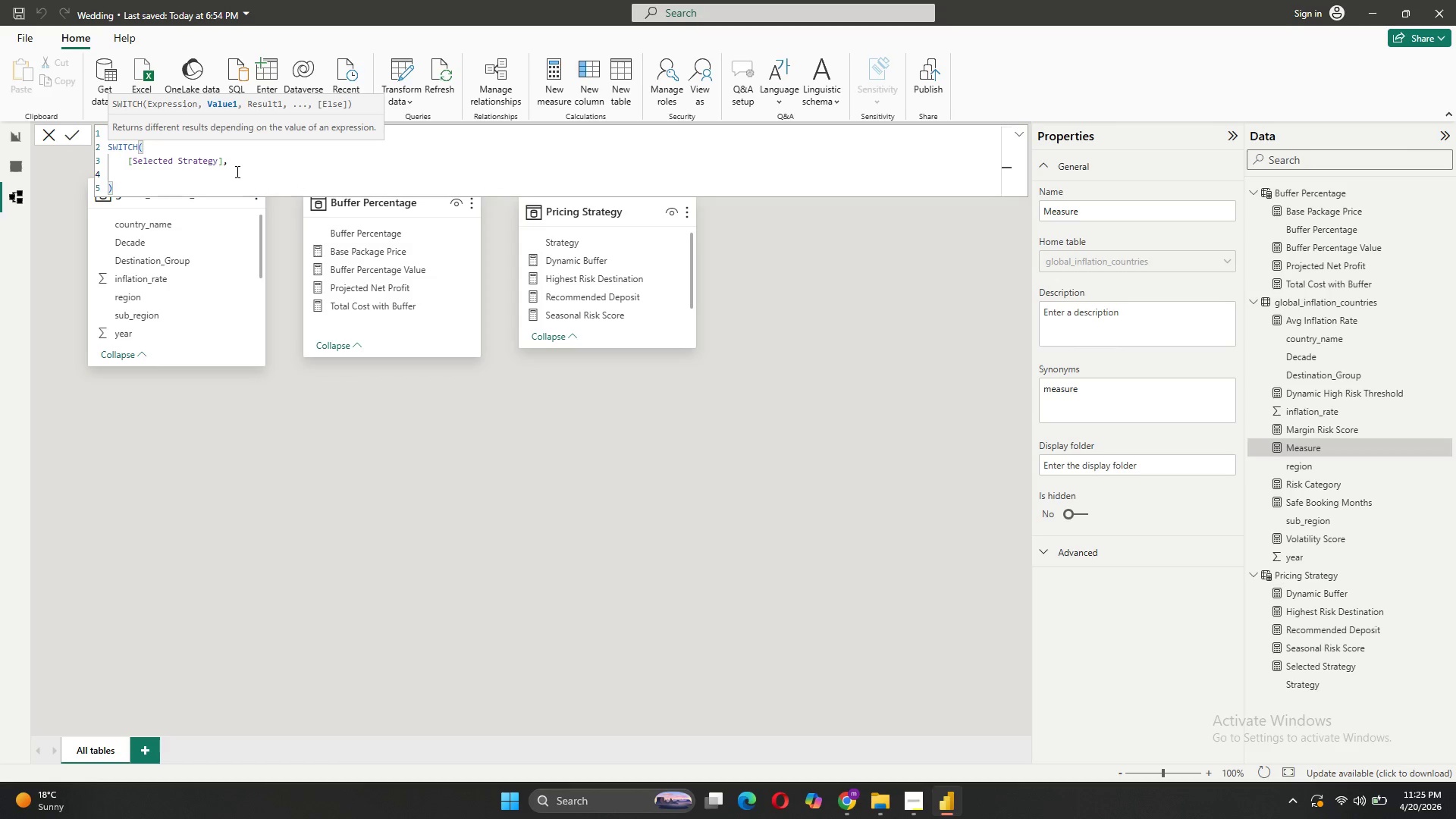 
key(Shift+Quote)
 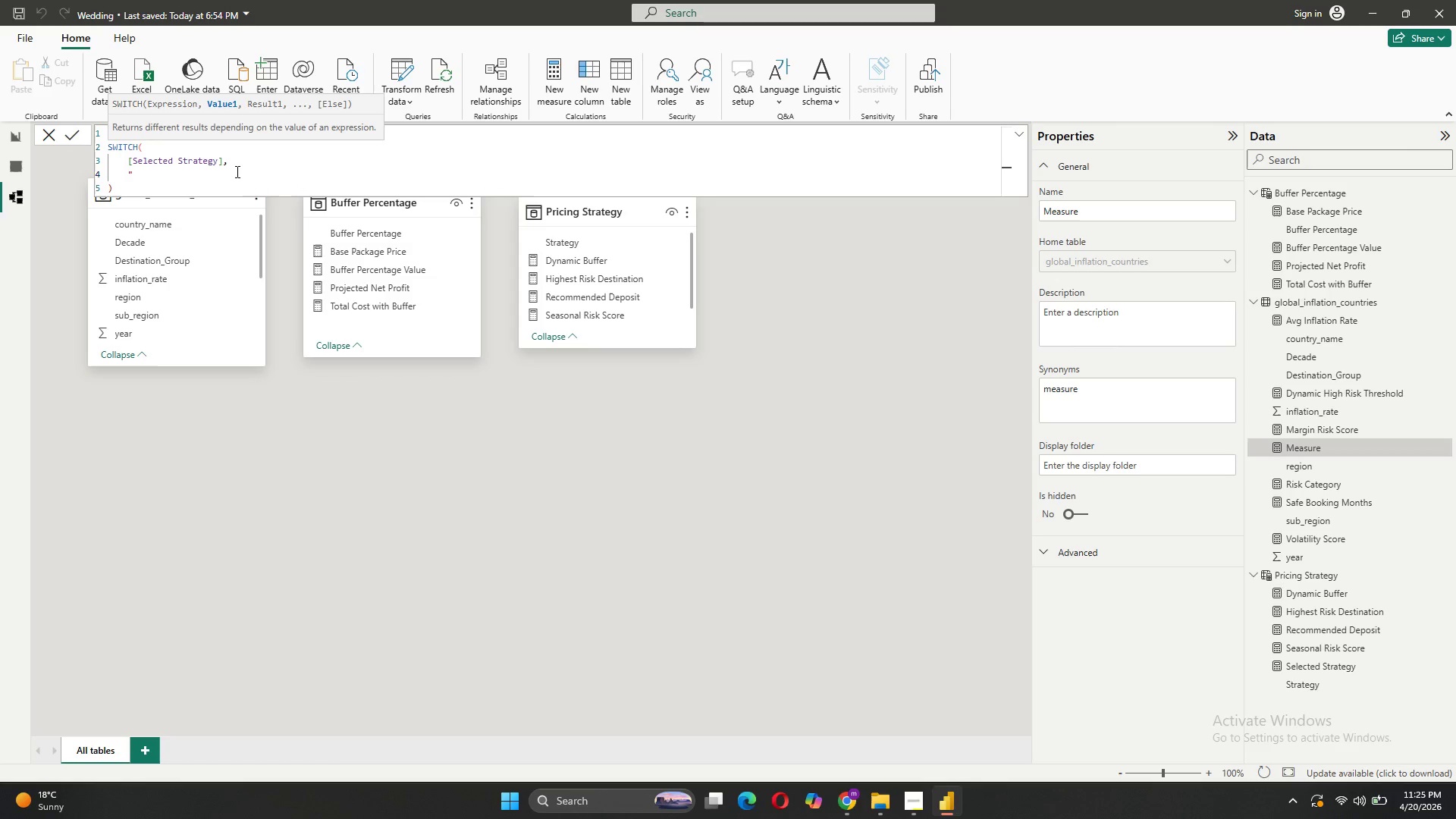 
key(Shift+Quote)
 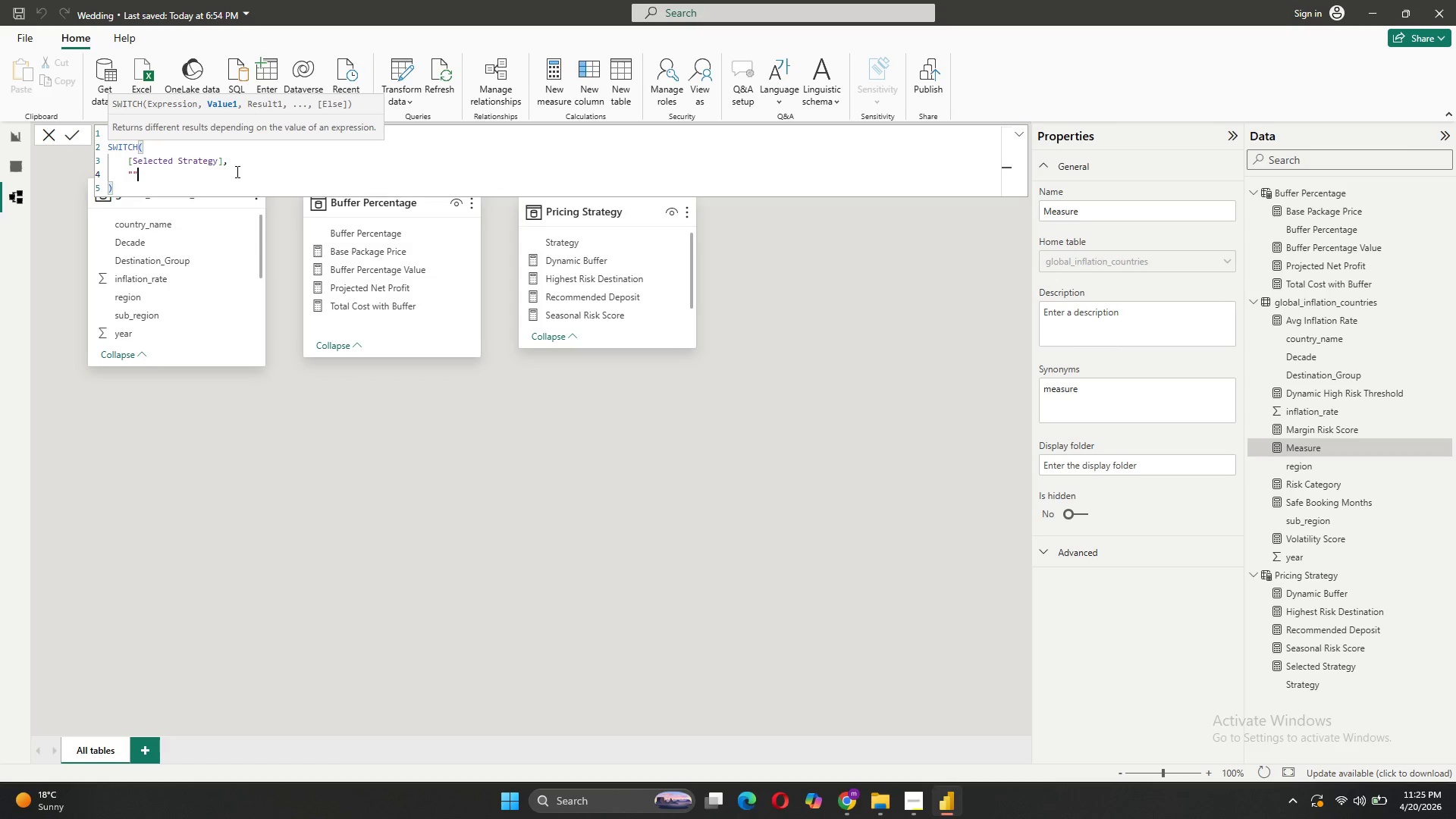 
key(ArrowLeft)
 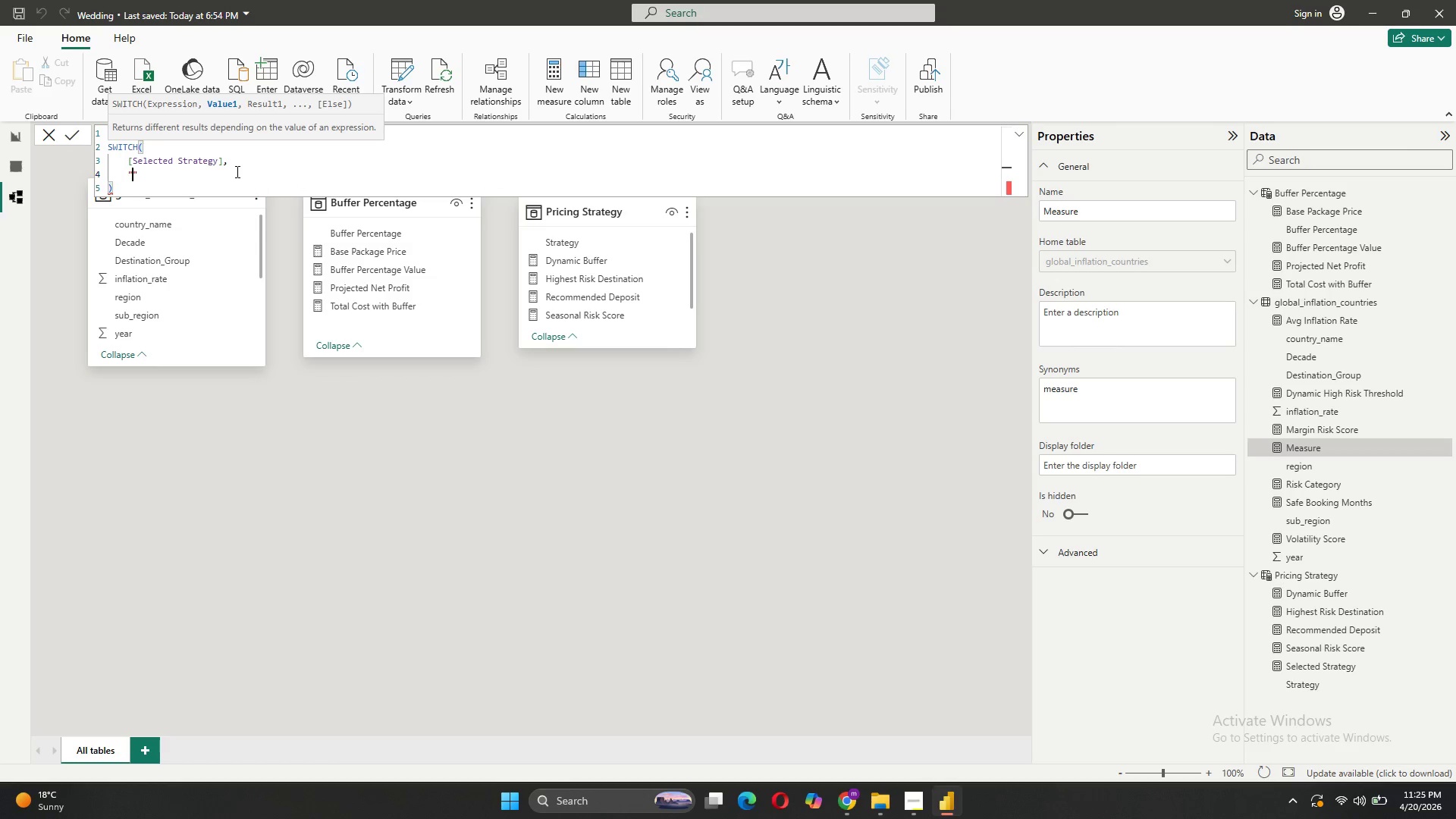 
type(Aggressive Groe)
key(Backspace)
type(wth)
 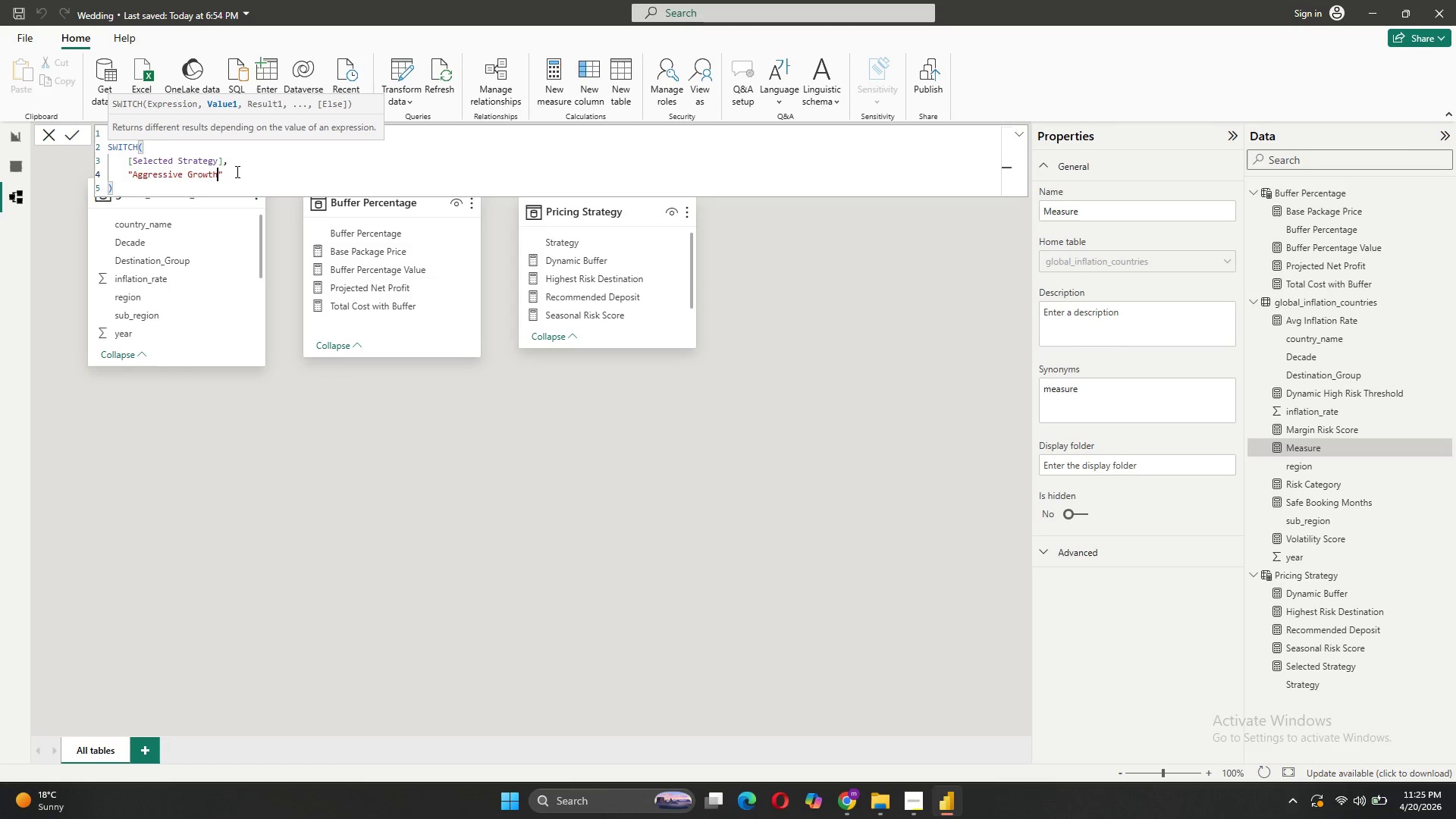 
key(ArrowRight)
 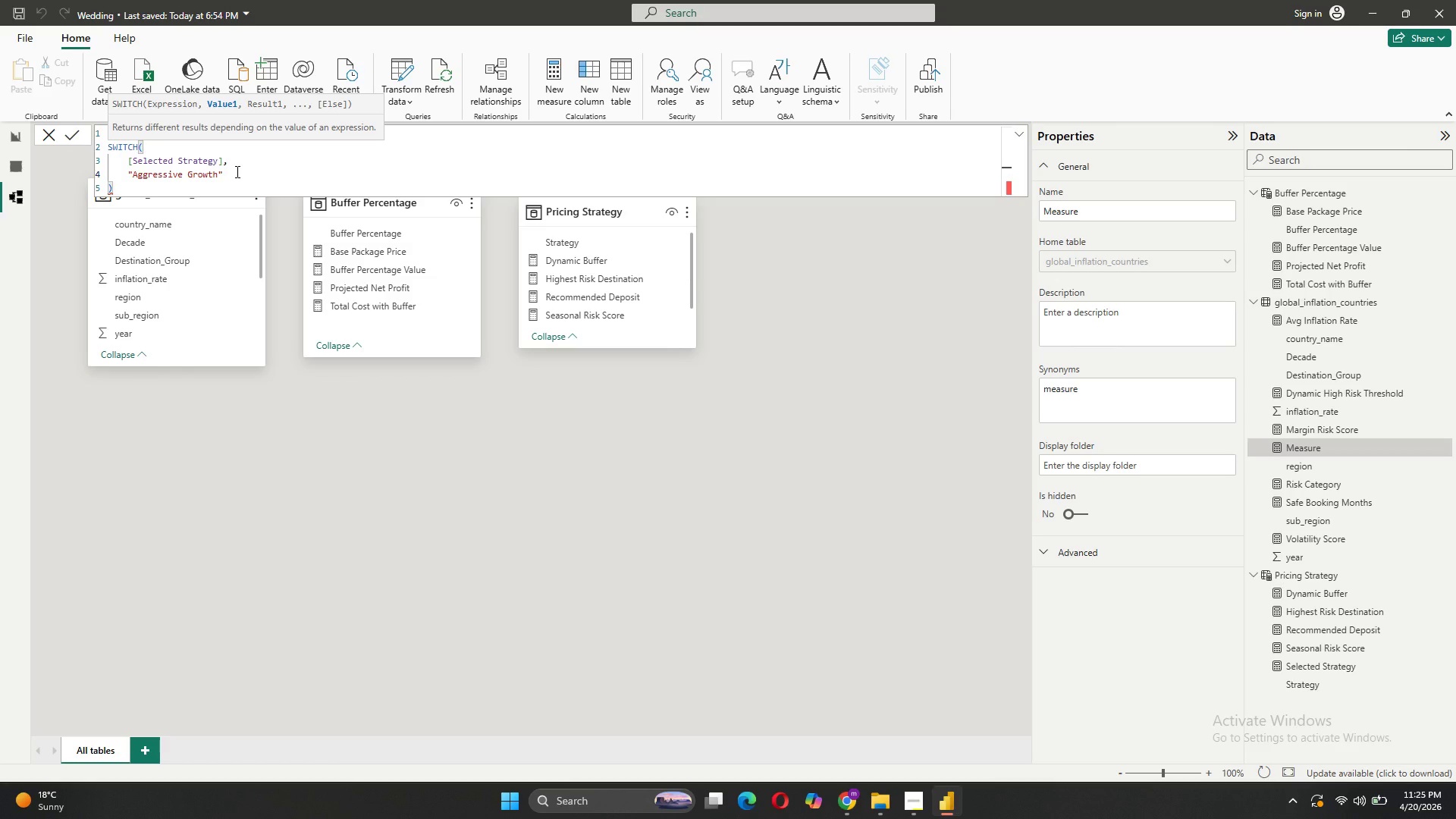 
type(, 50,)
 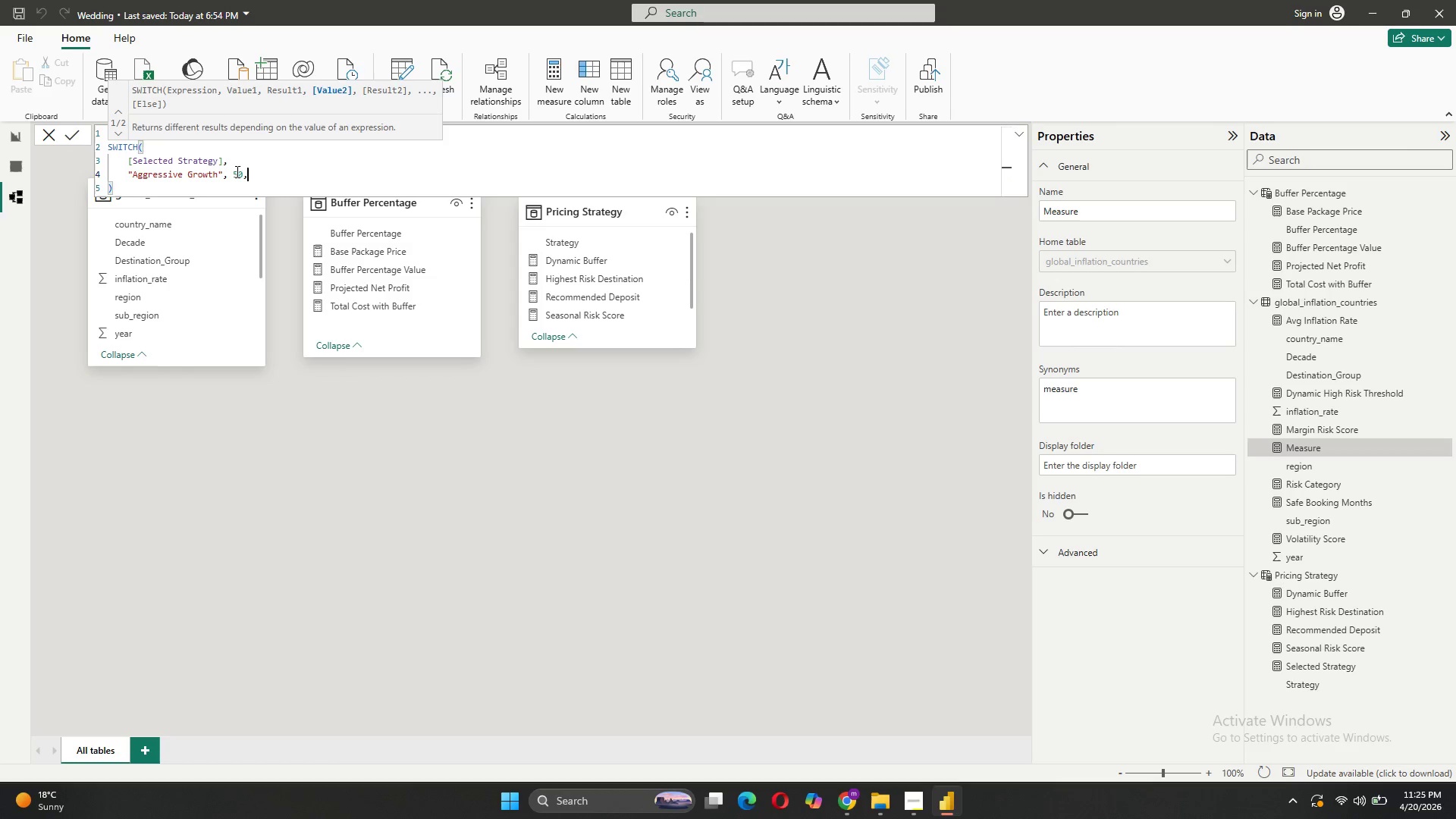 
key(Shift+Enter)
 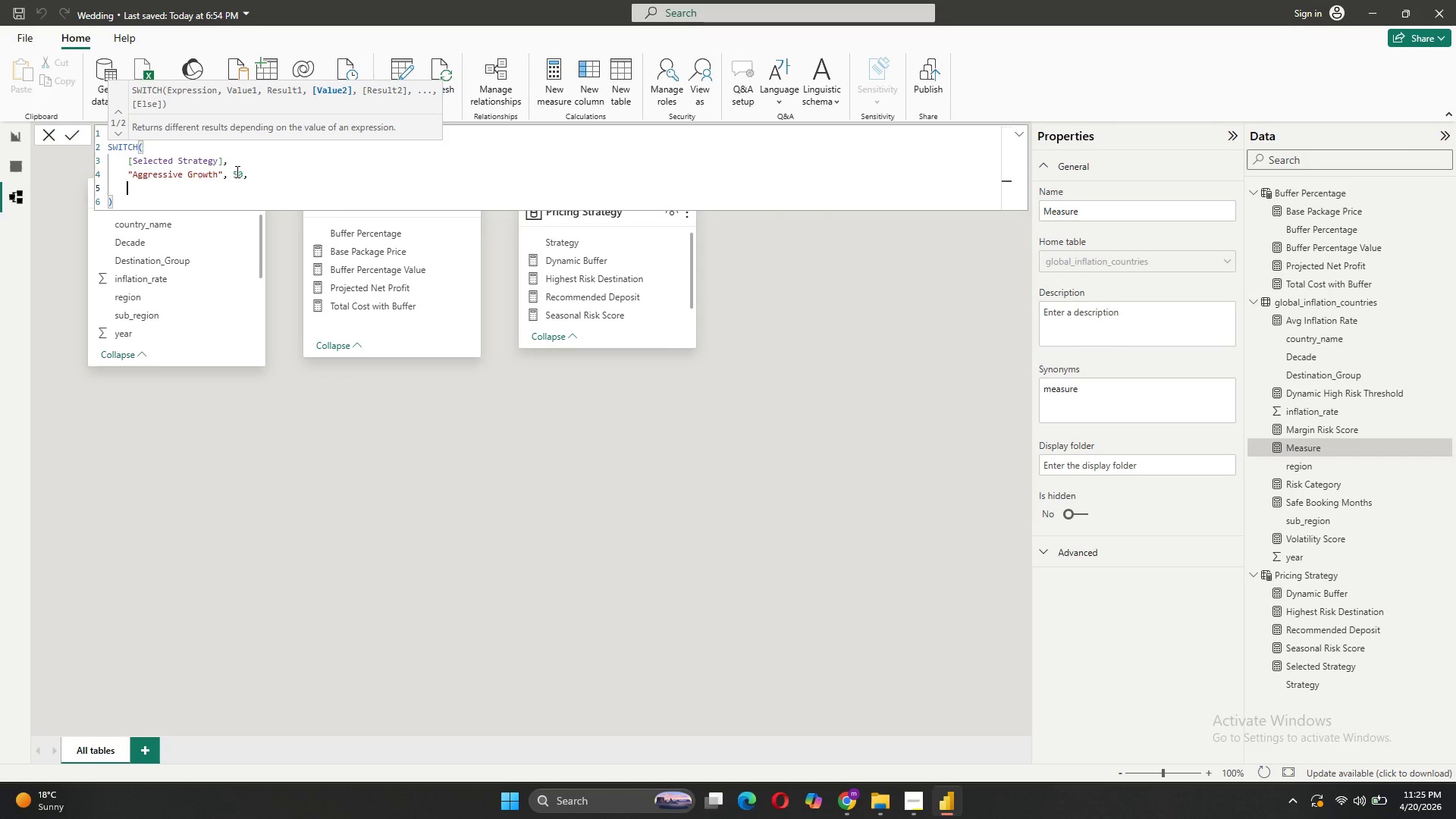 
type("Conservative Protection", 25,)
 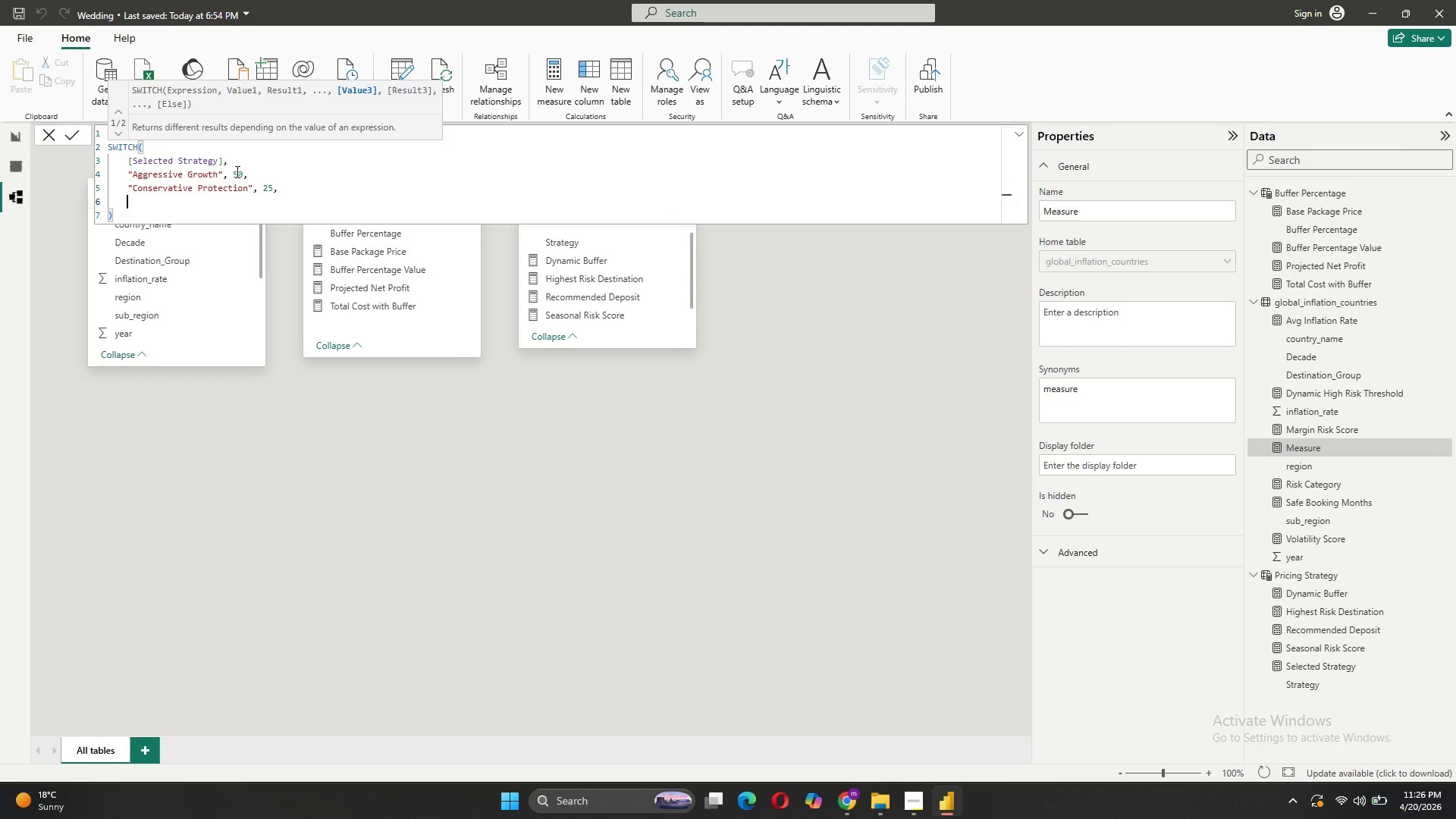 
 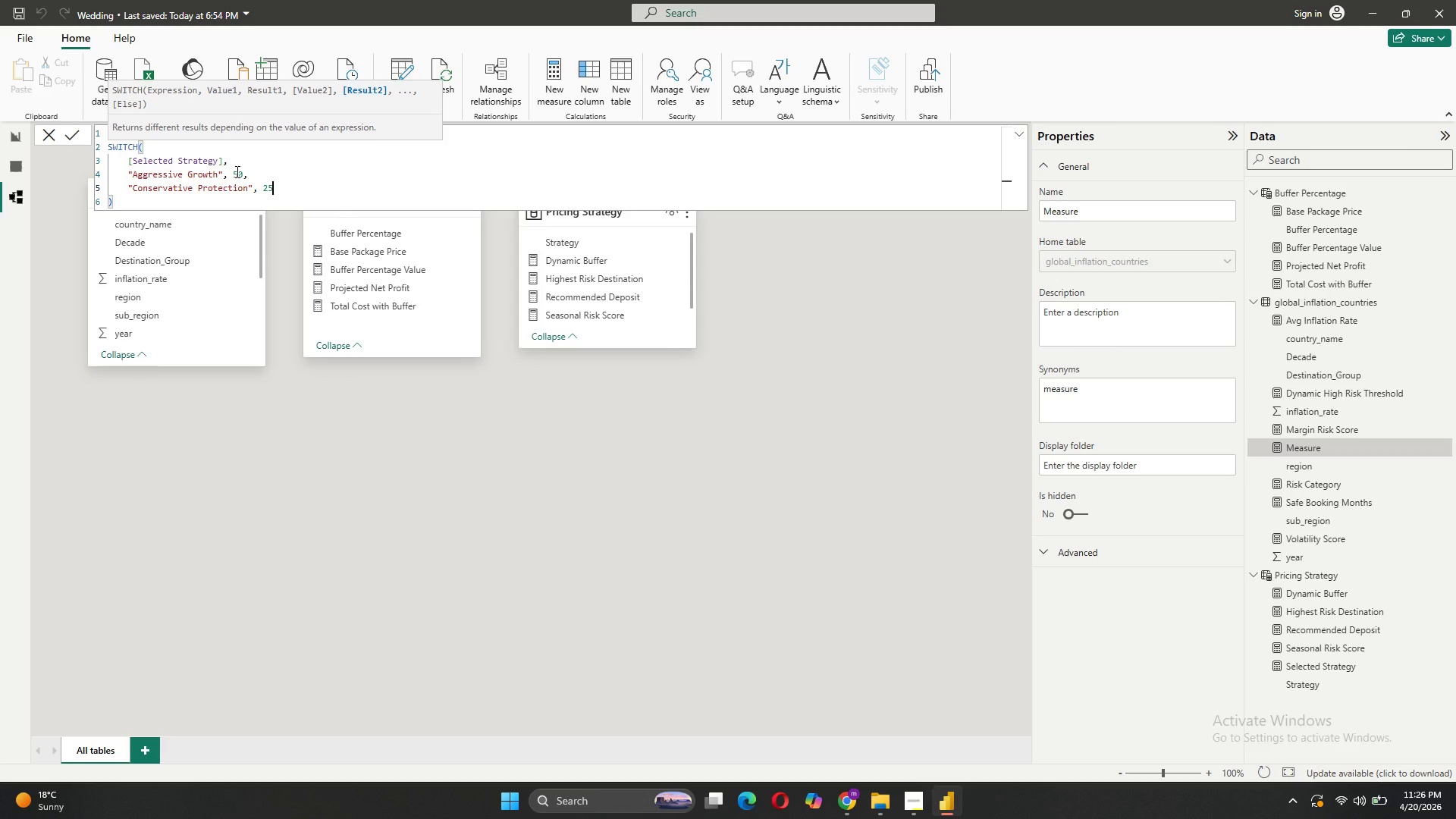 
key(Shift+Enter)
 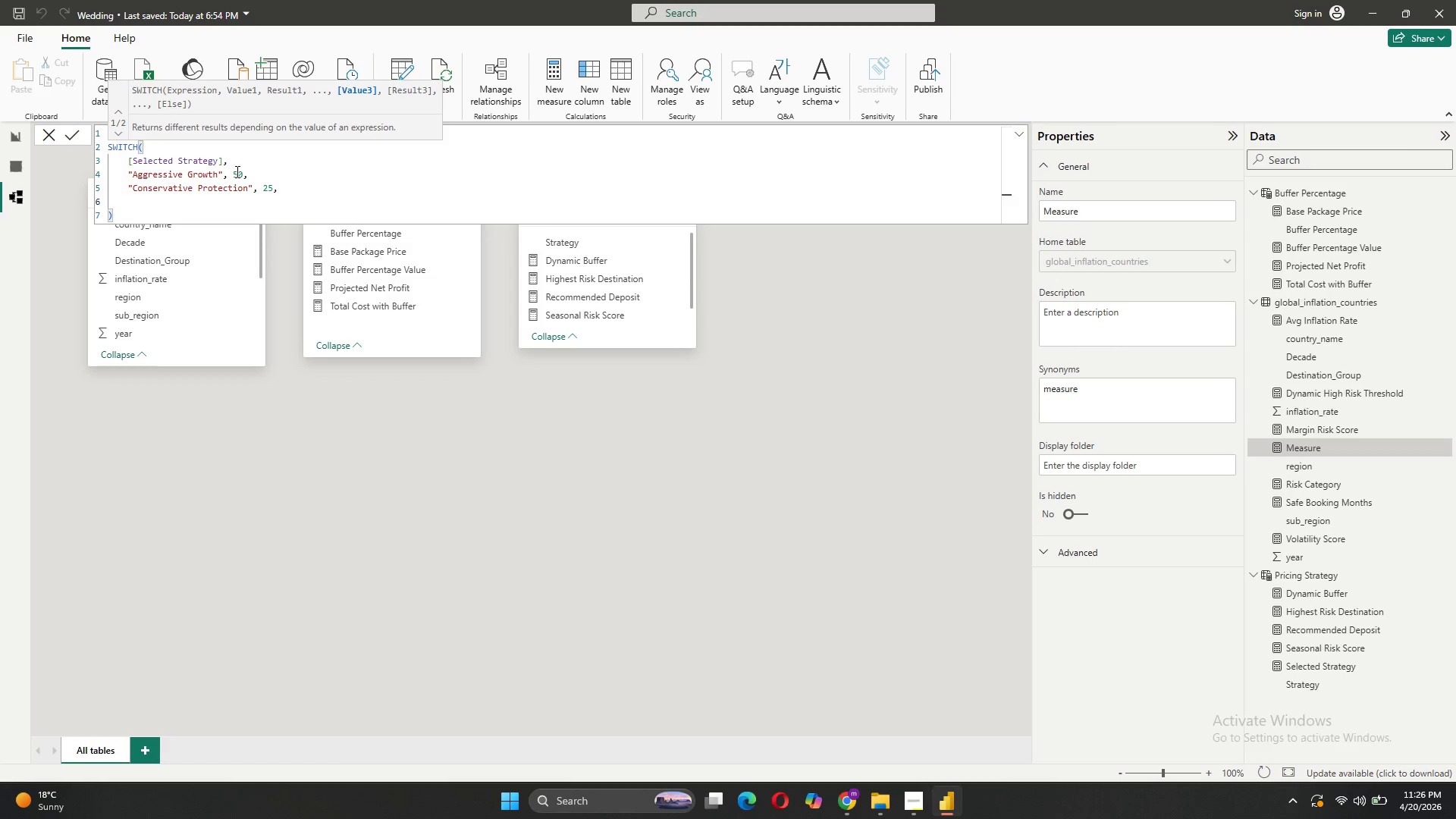 
type(40)
 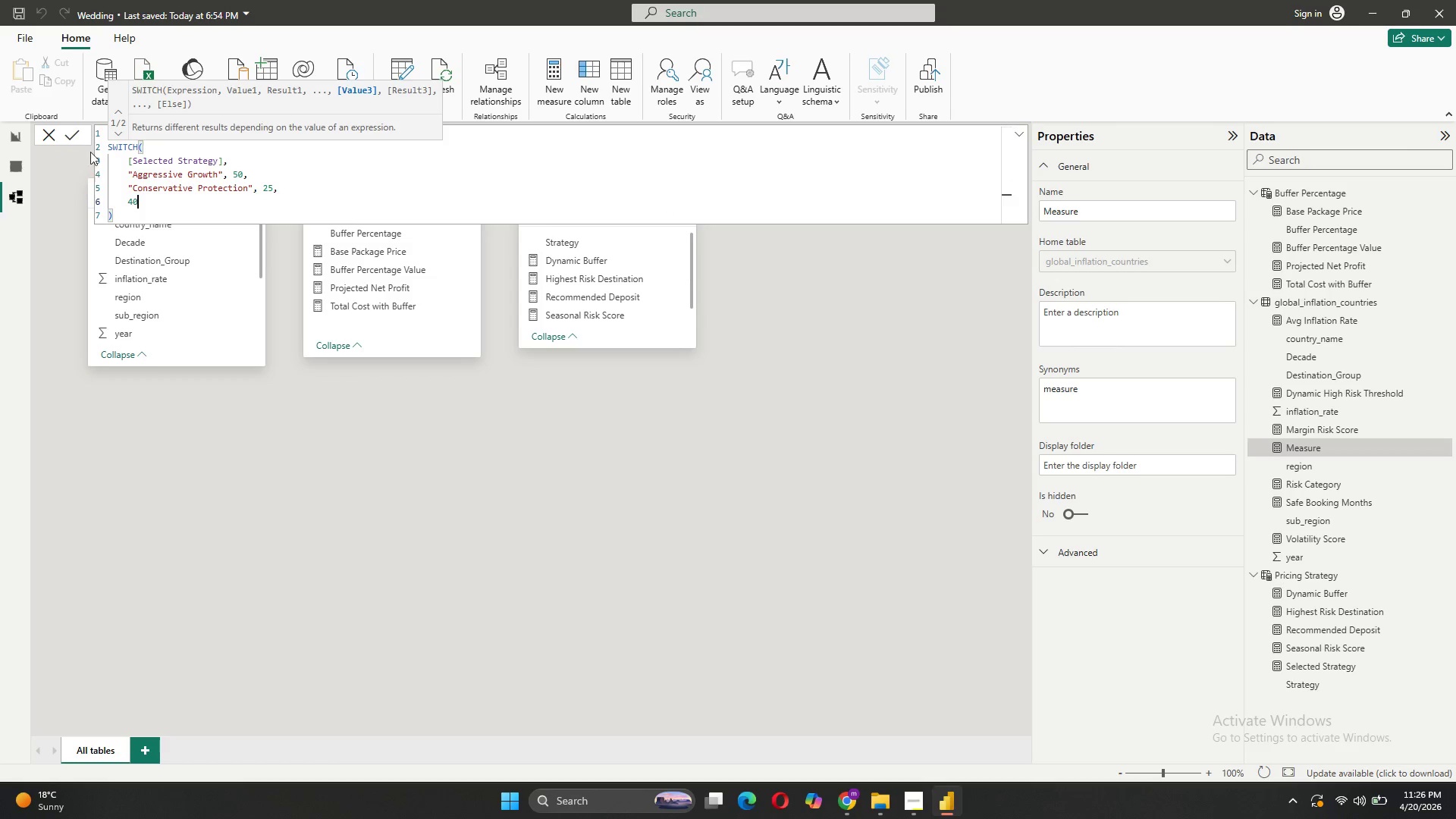 
left_click([71, 136])
 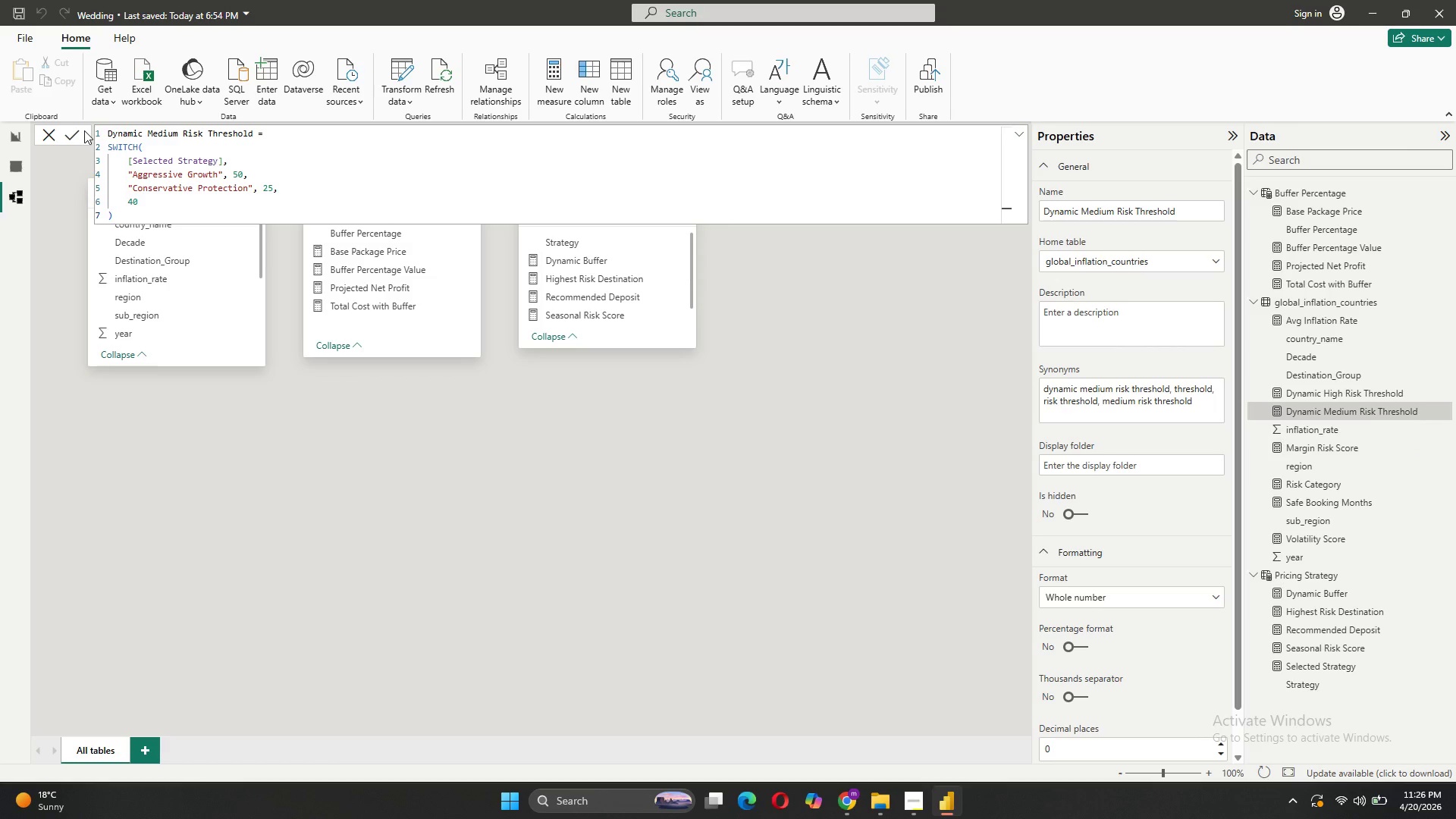 
wait(15.89)
 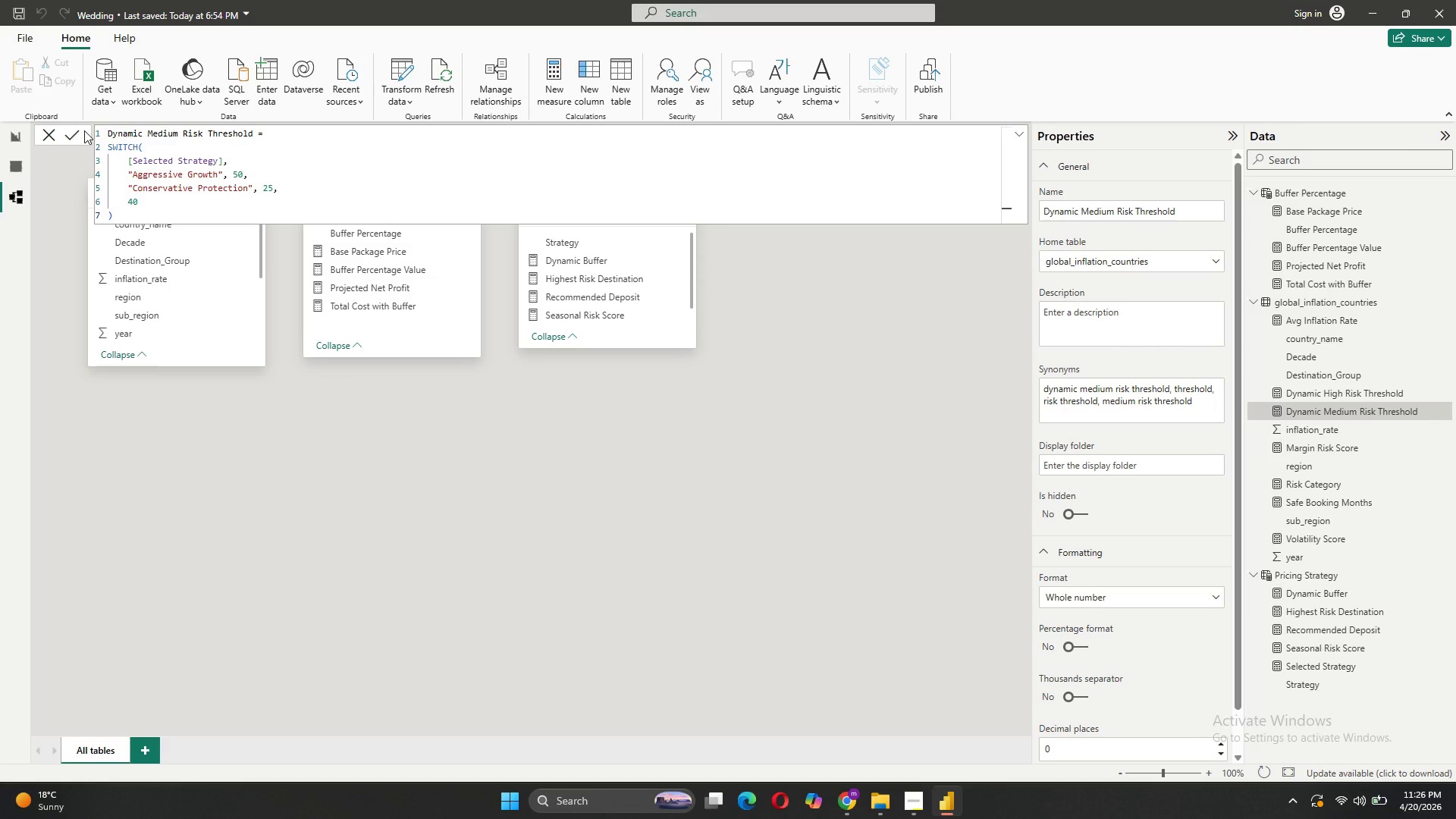 
left_click([71, 133])
 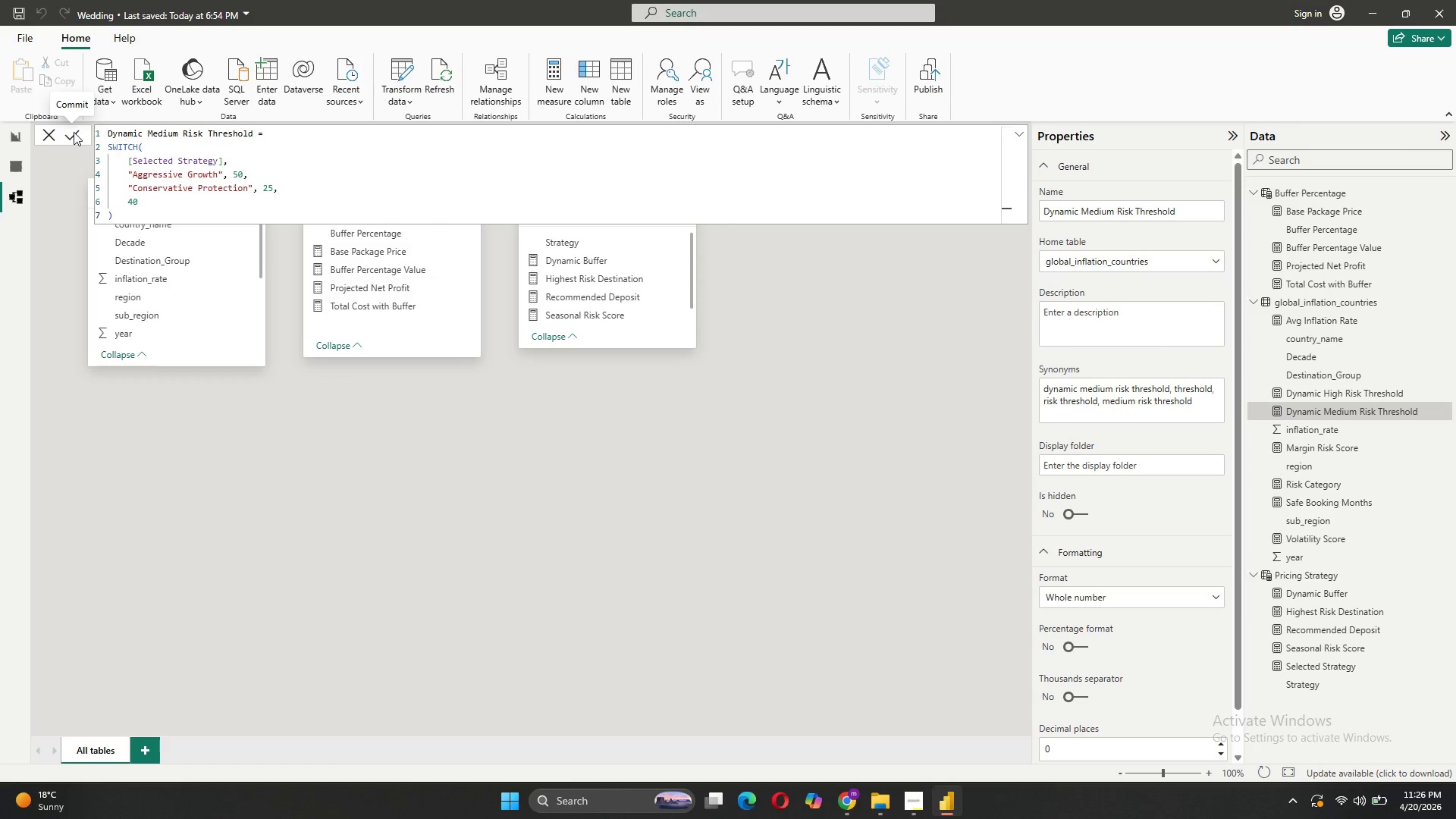 
left_click([74, 132])
 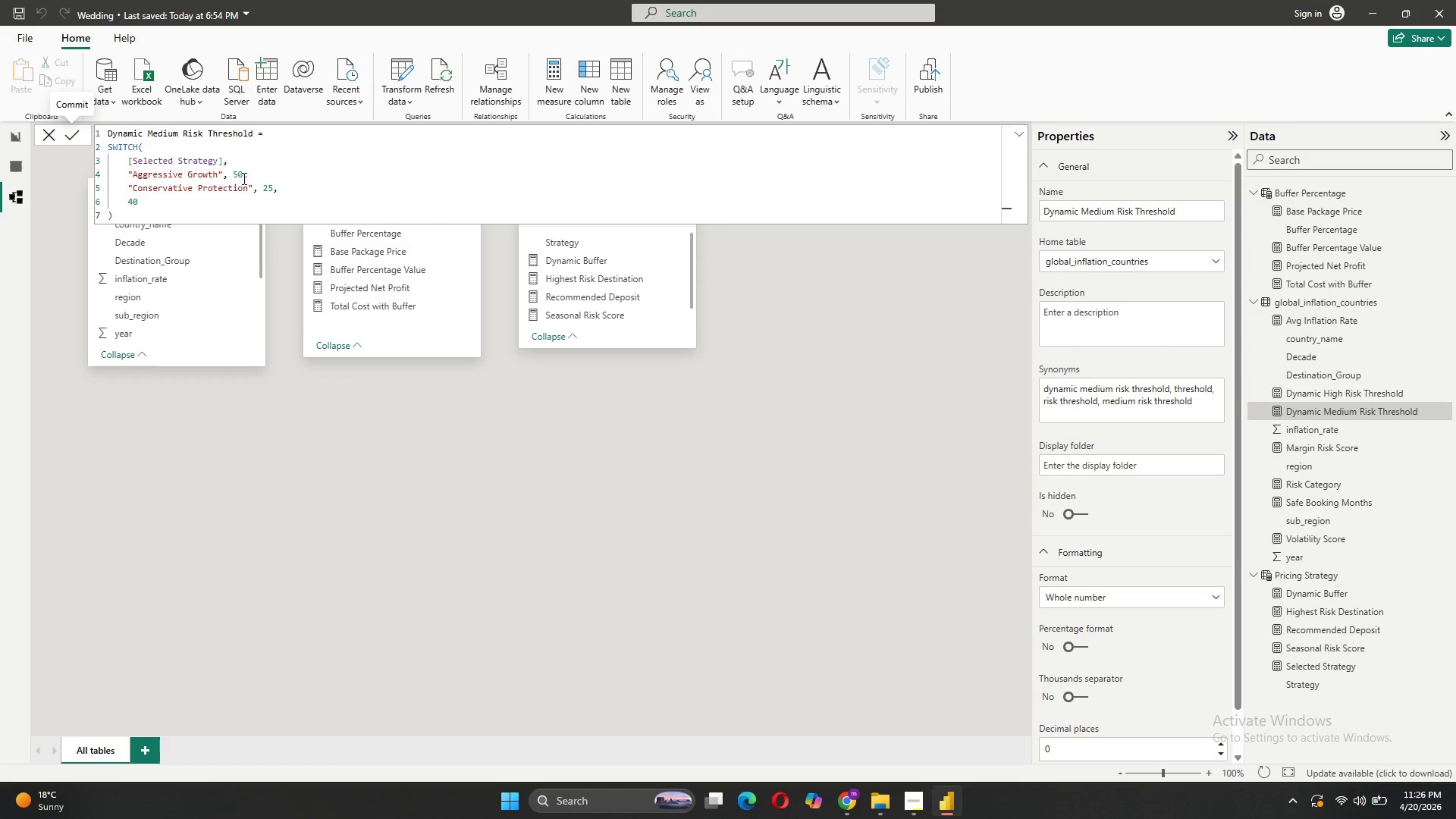 
left_click([340, 177])
 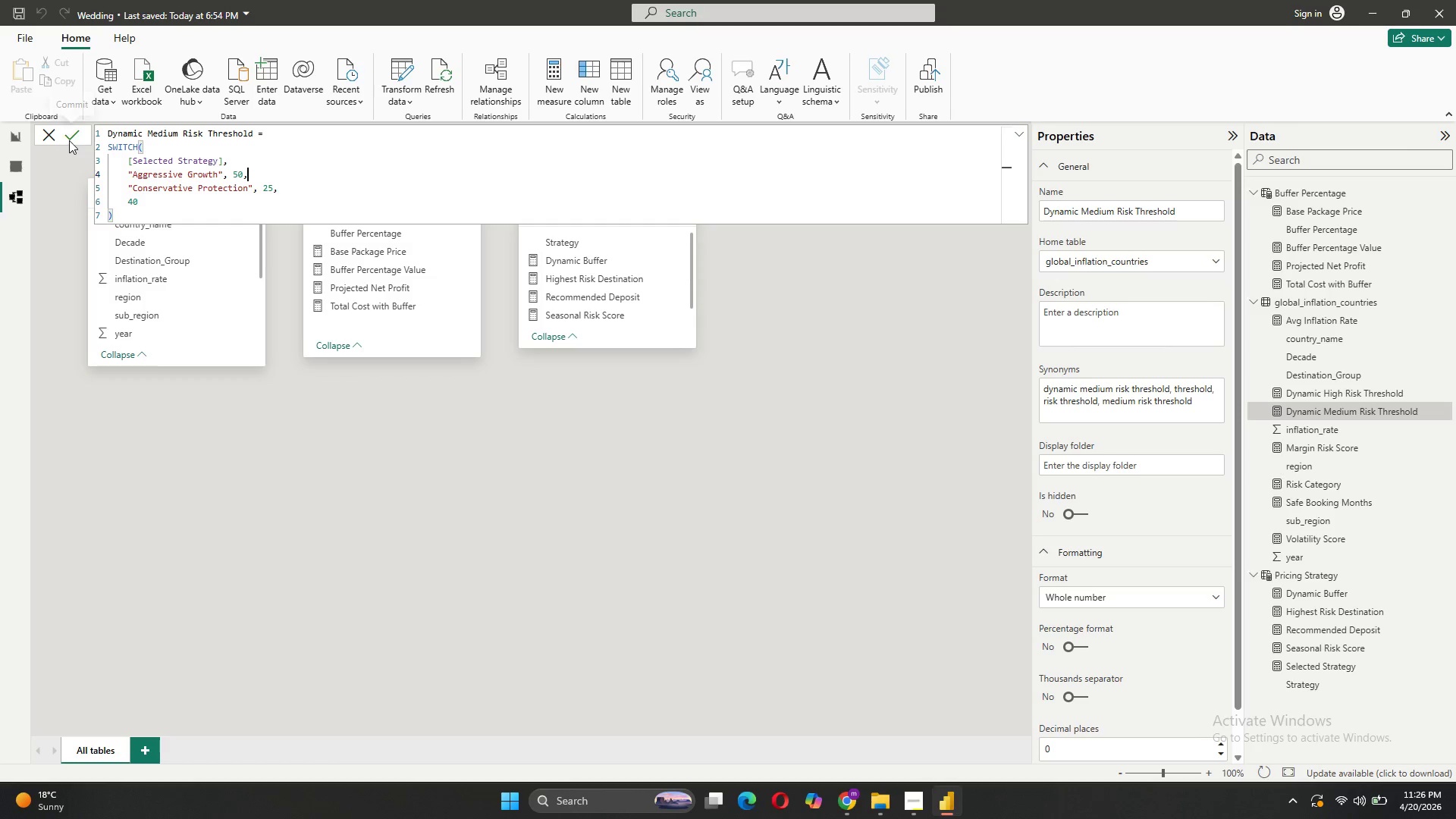 
left_click([77, 138])
 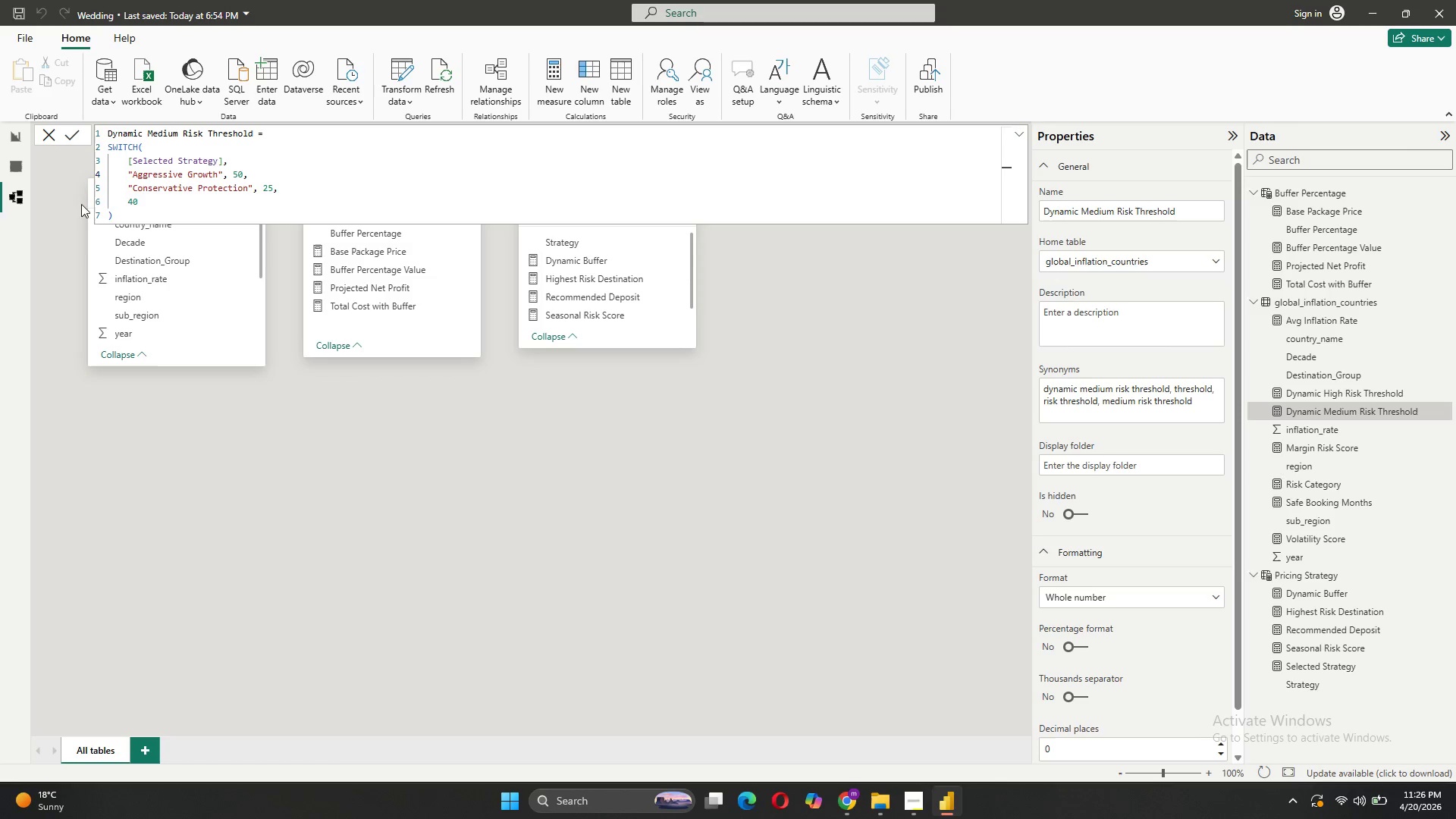 
left_click_drag(start_coordinate=[220, 191], to_coordinate=[224, 184])
 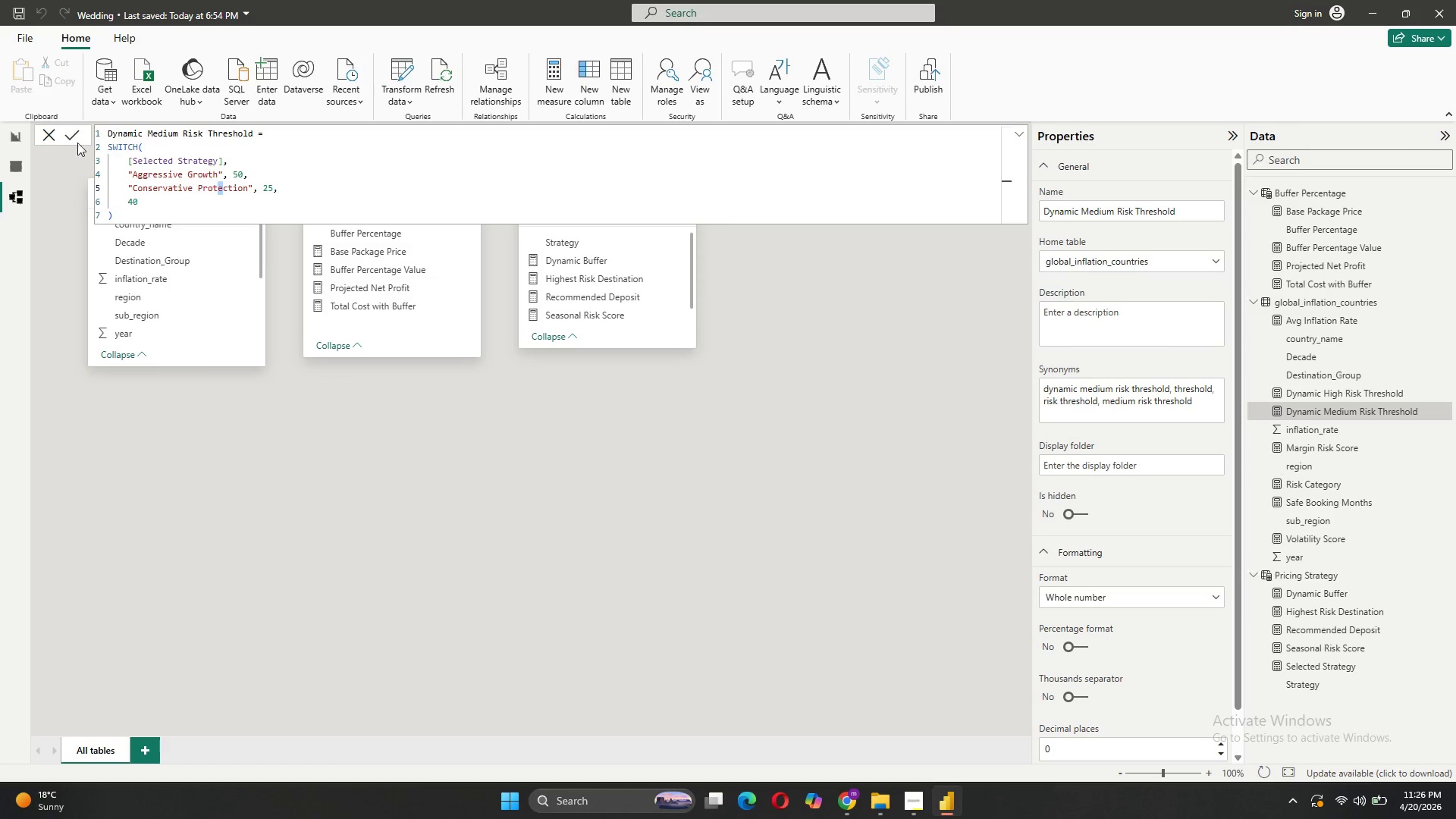 
left_click([76, 137])
 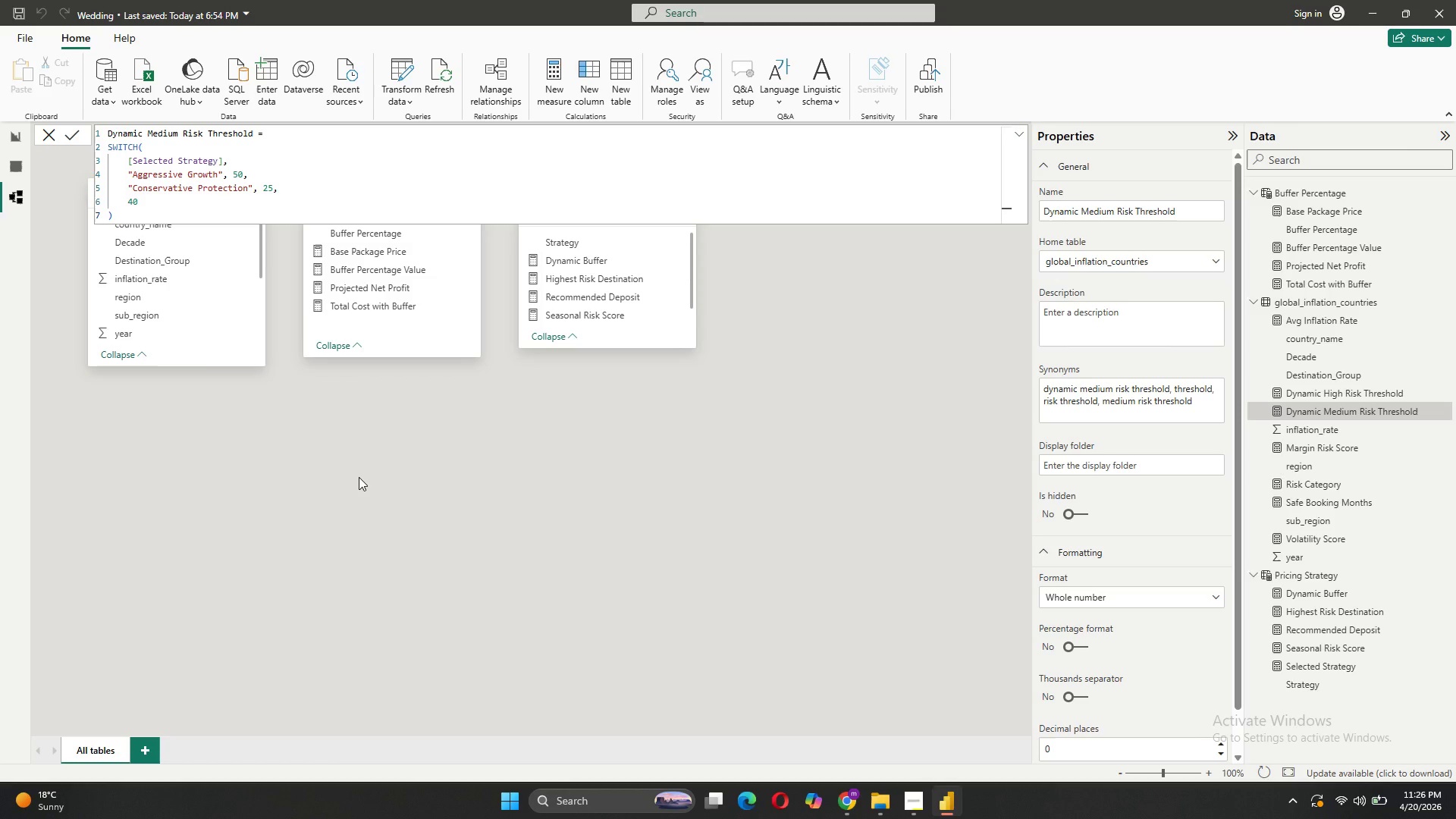 
wait(9.58)
 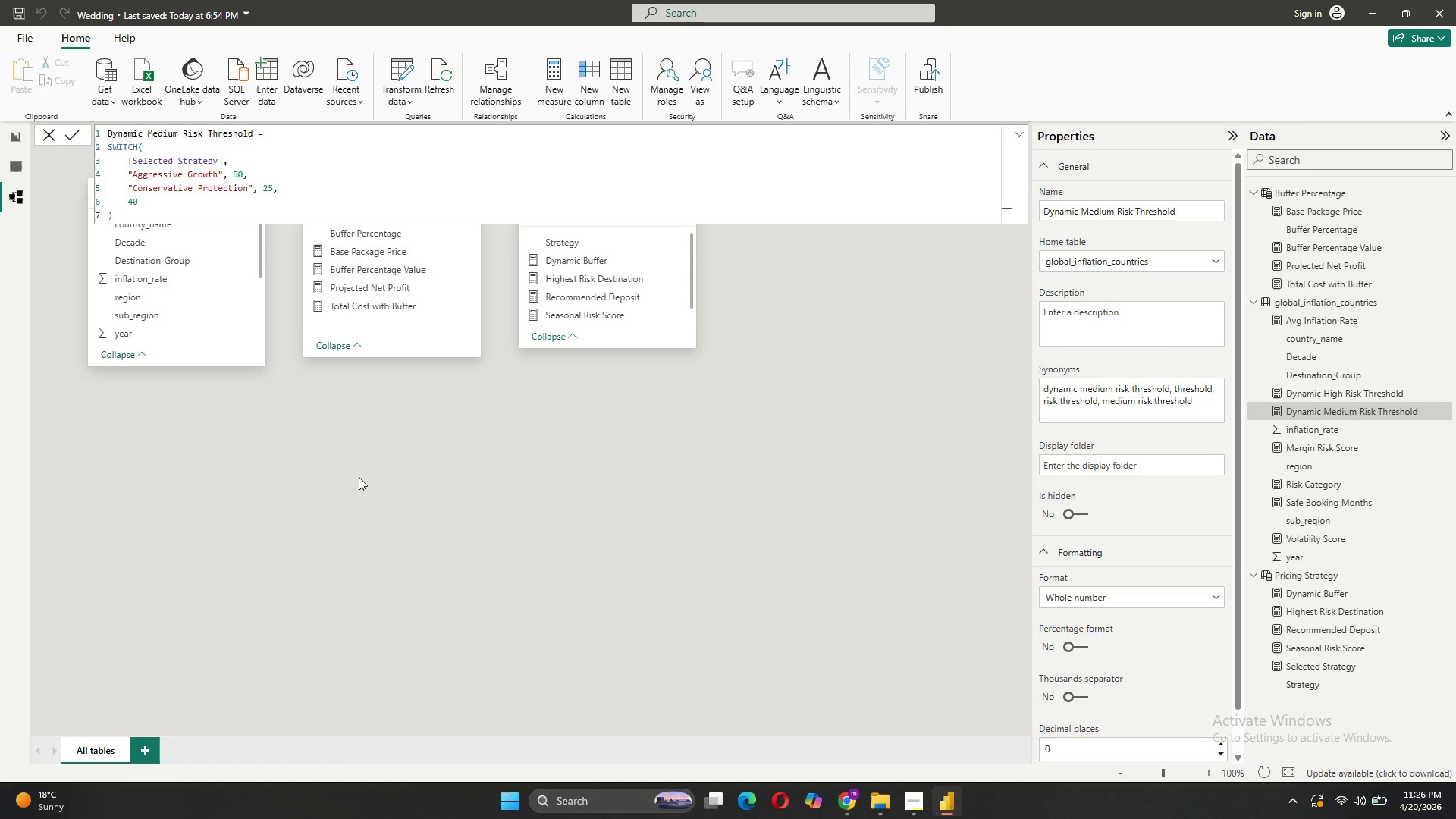 
left_click([52, 139])
 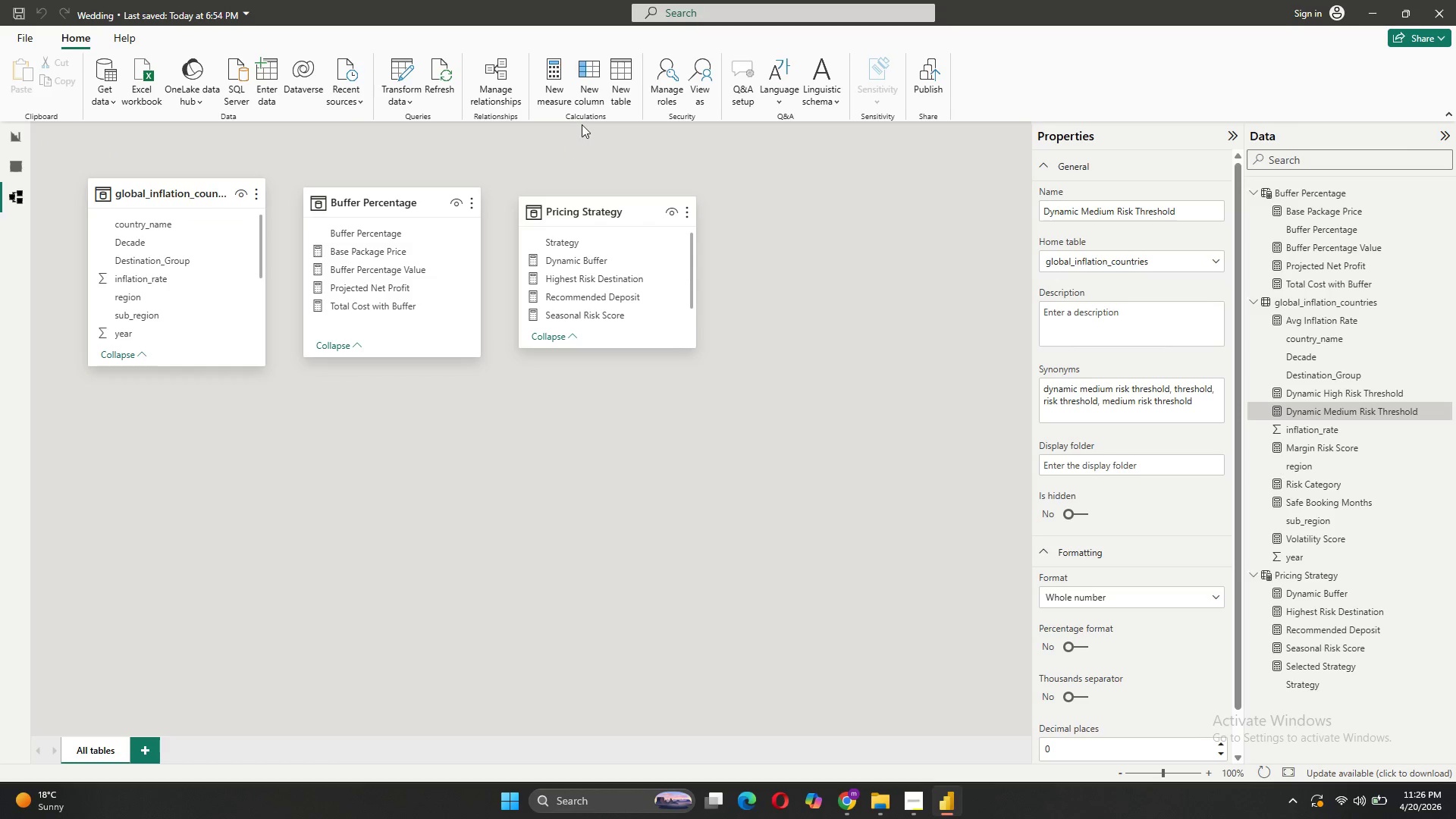 
left_click([566, 94])
 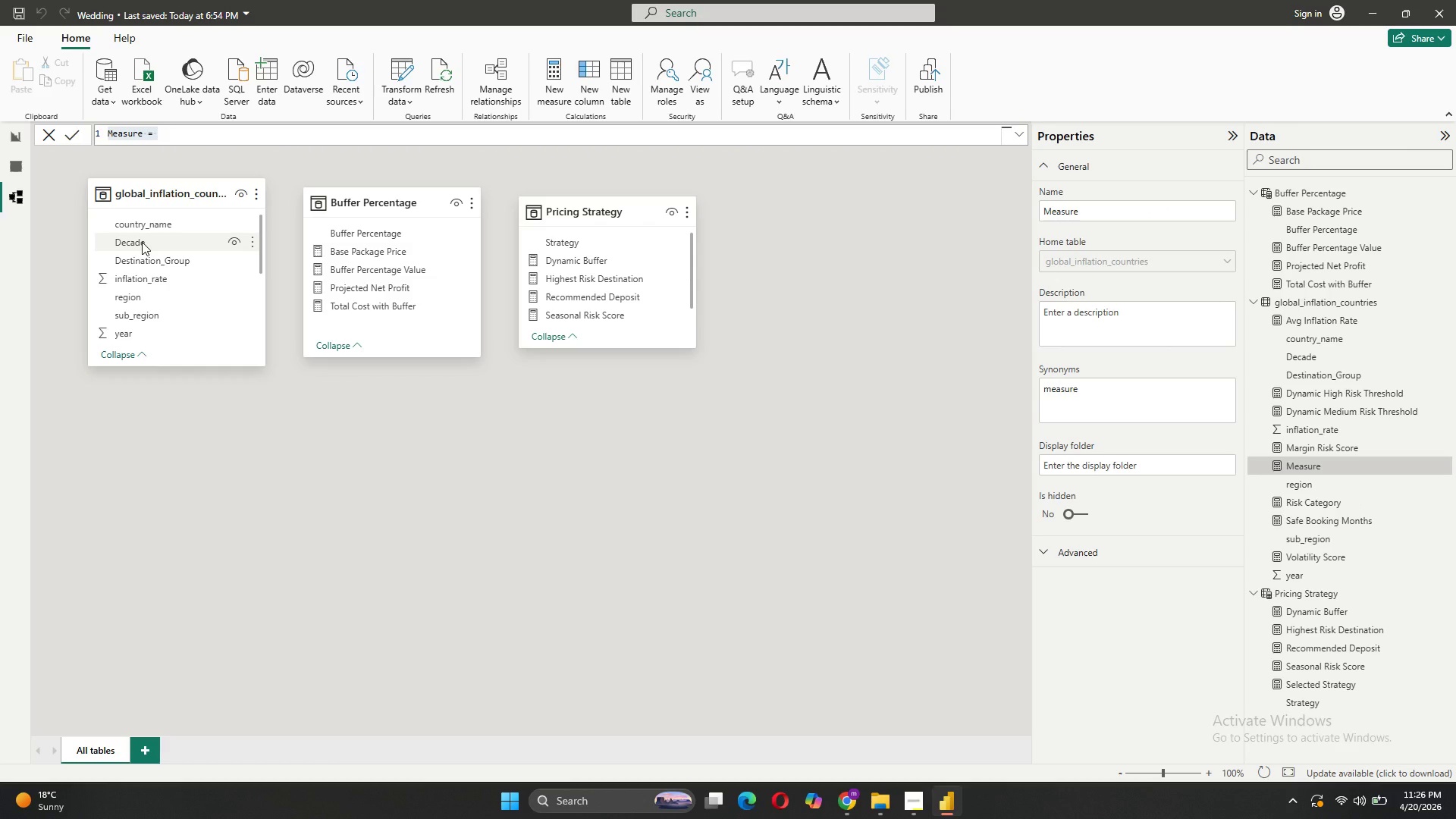 
wait(7.88)
 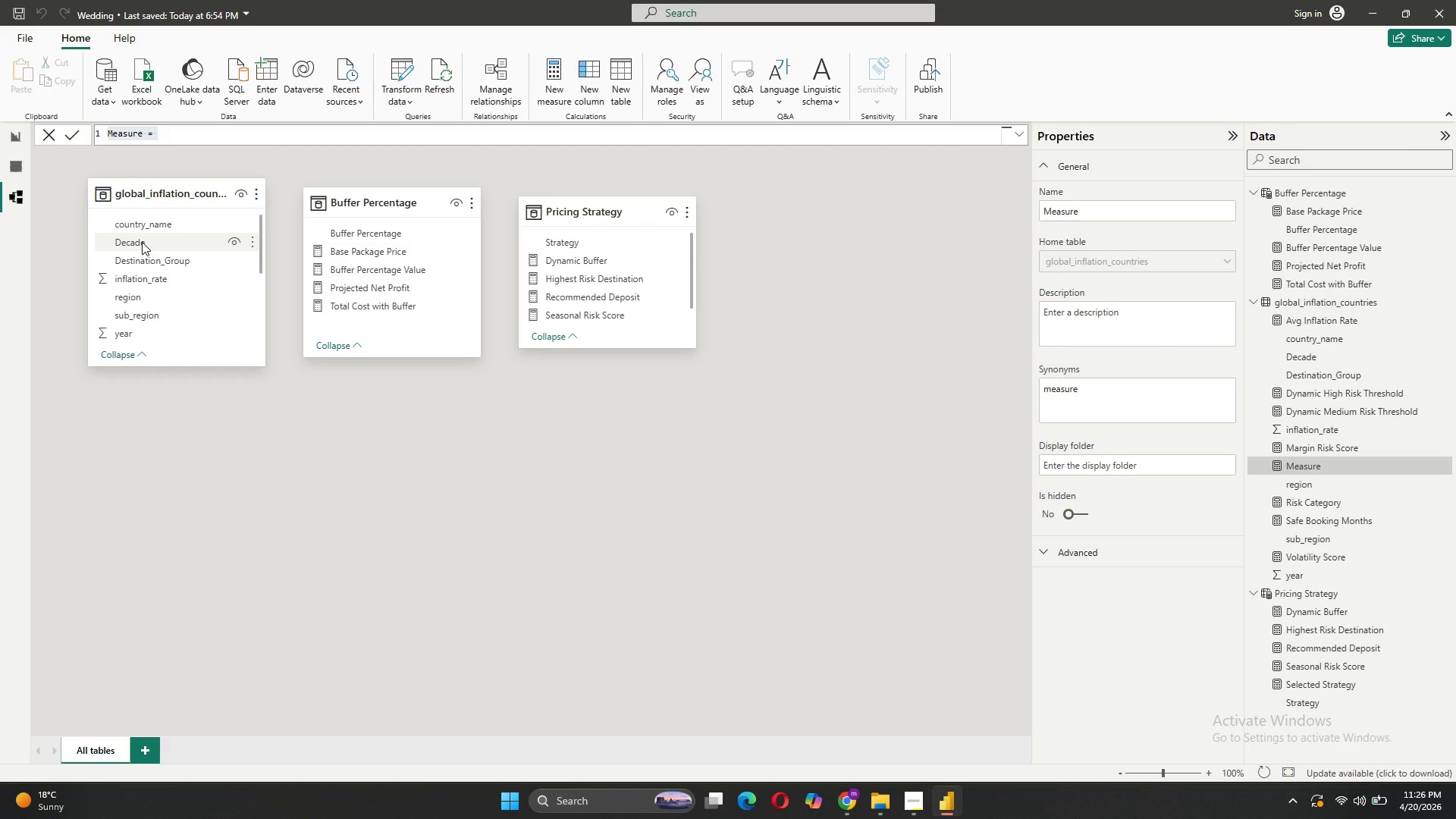 
left_click([159, 136])
 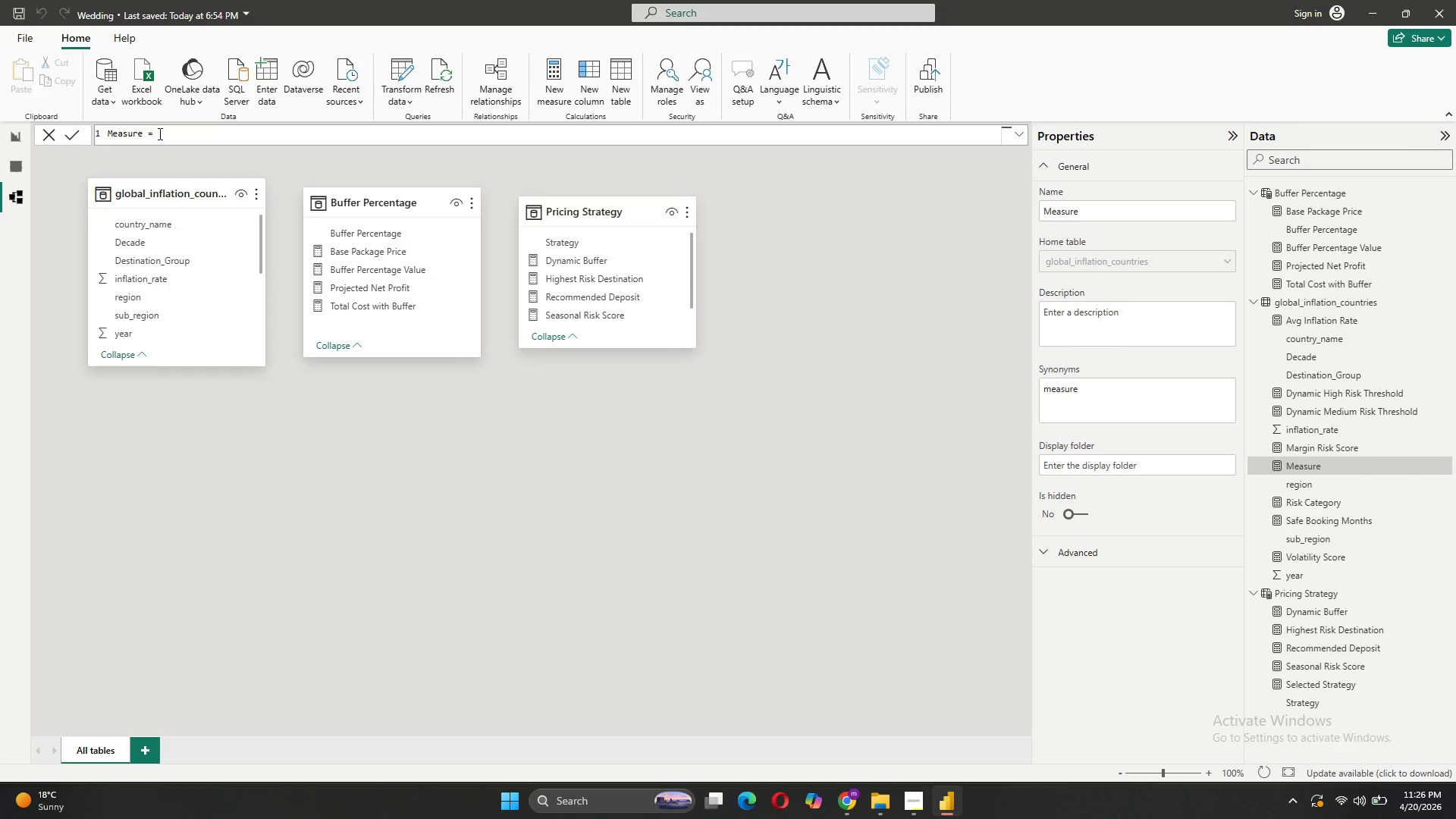 
left_click_drag(start_coordinate=[158, 133], to_coordinate=[108, 140])
 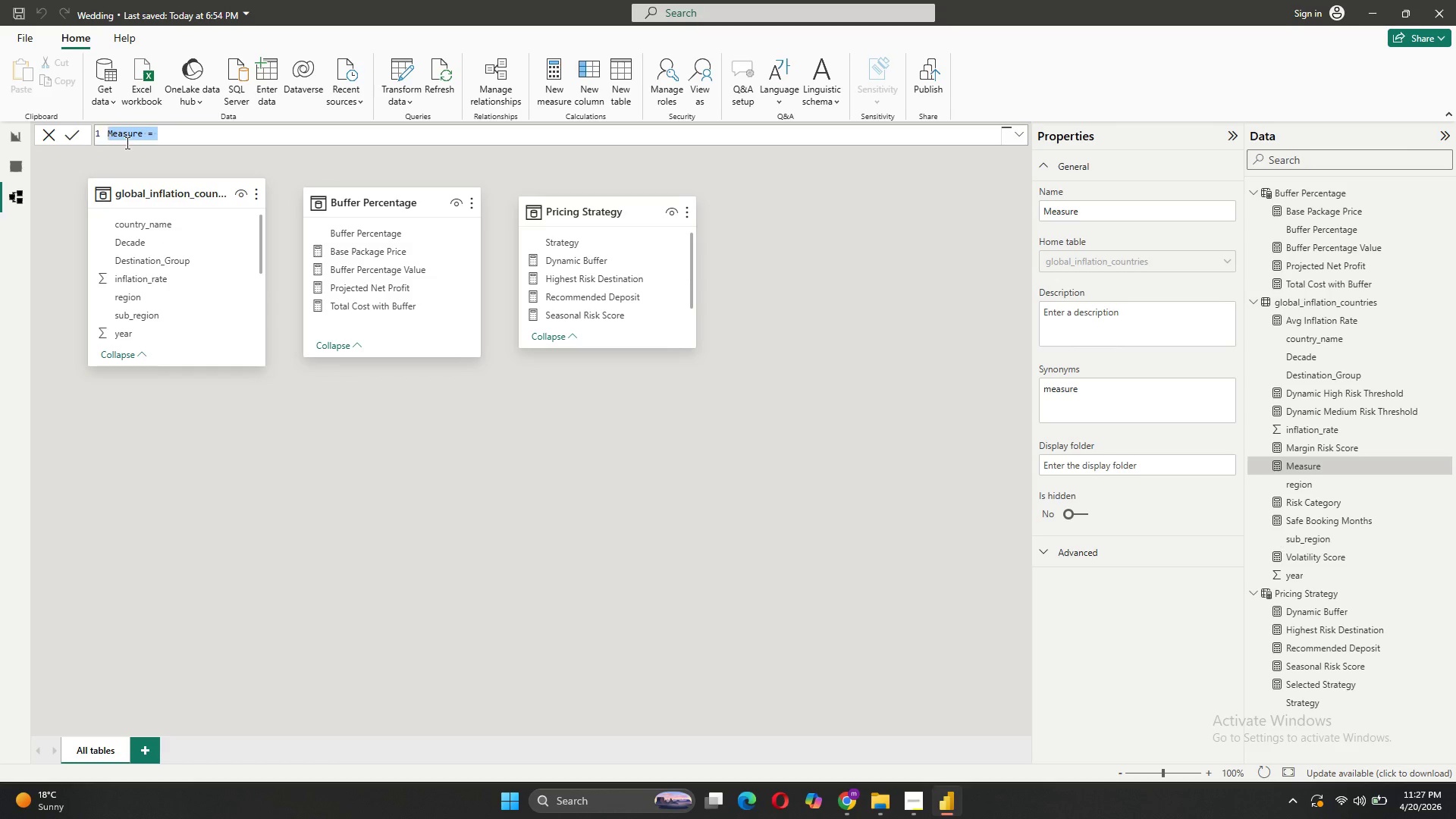 
type(Dynamic Risk Category = )
 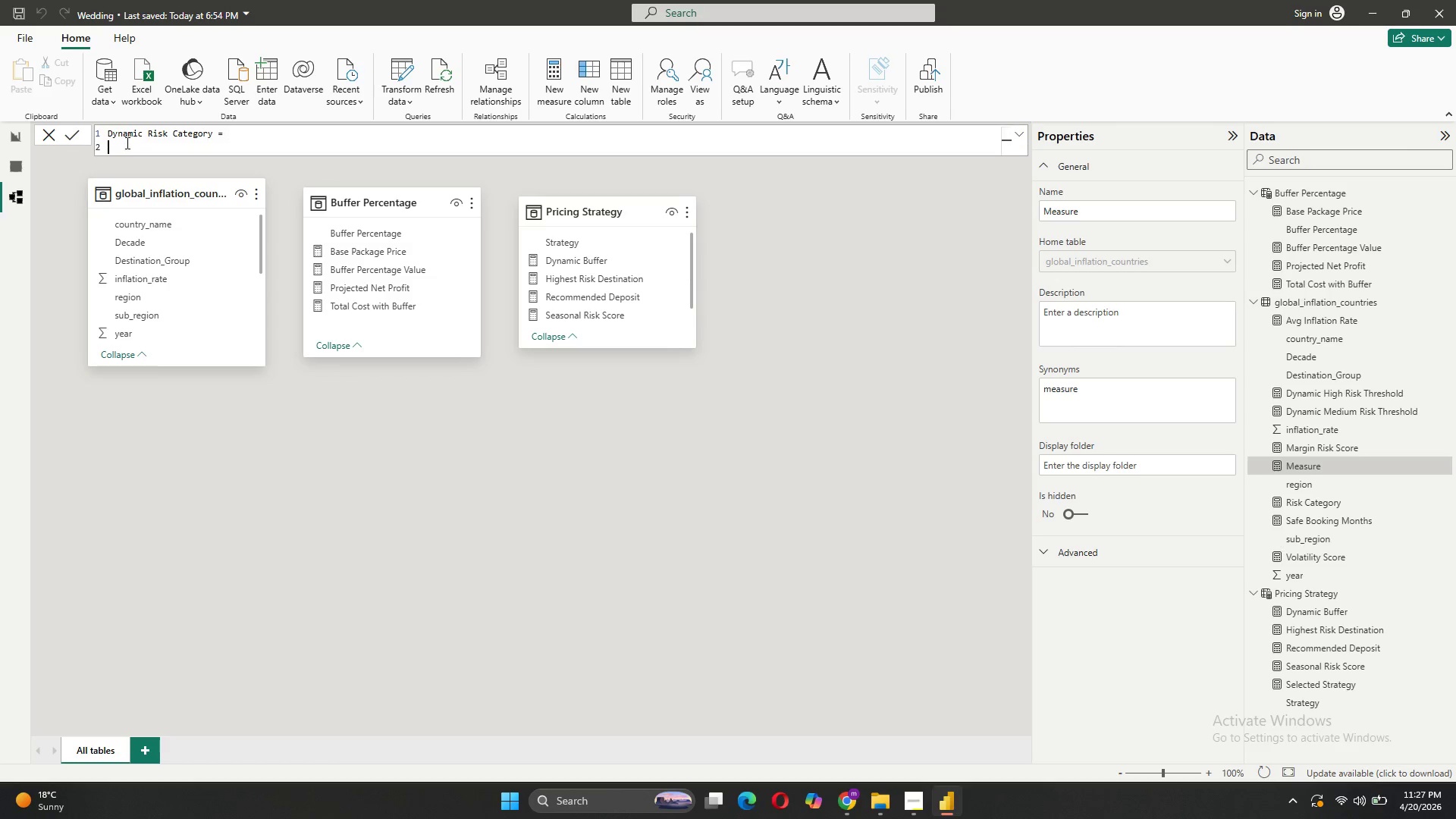 
key(Shift+Enter)
 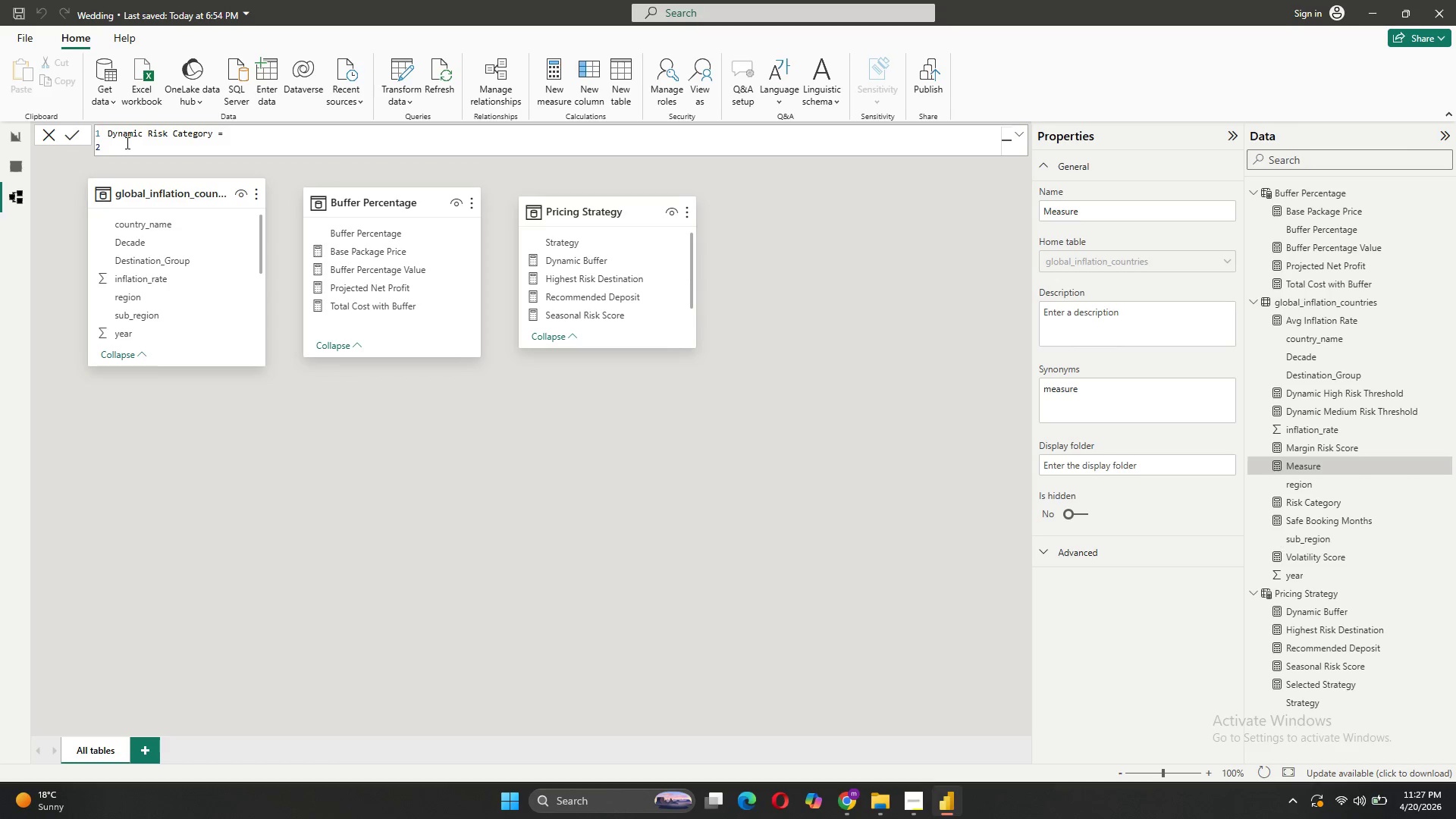 
type(VAR Riskscor)
key(Backspace)
key(Backspace)
key(Backspace)
key(Backspace)
type(Score = [)
 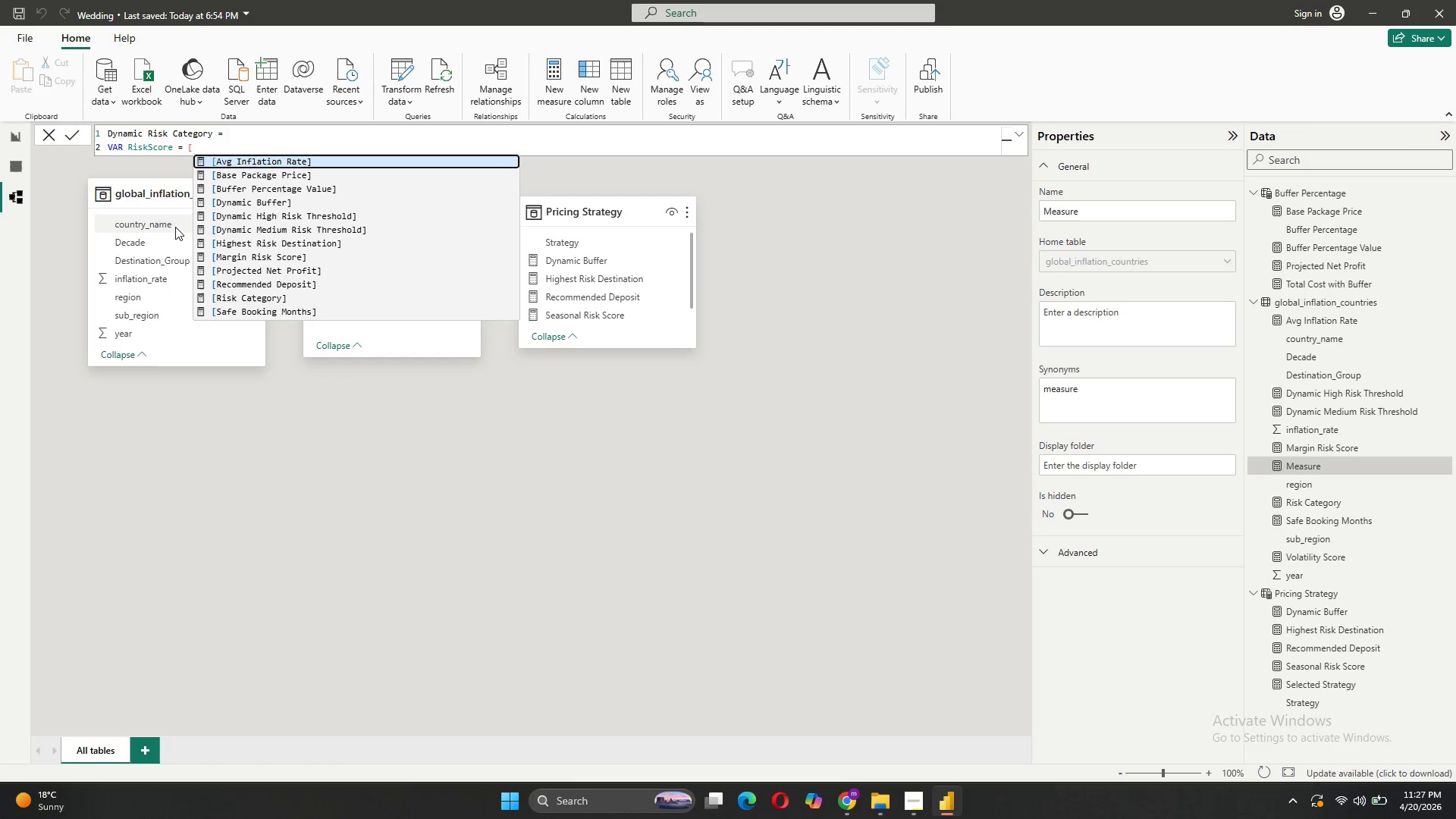 
left_click([294, 257])
 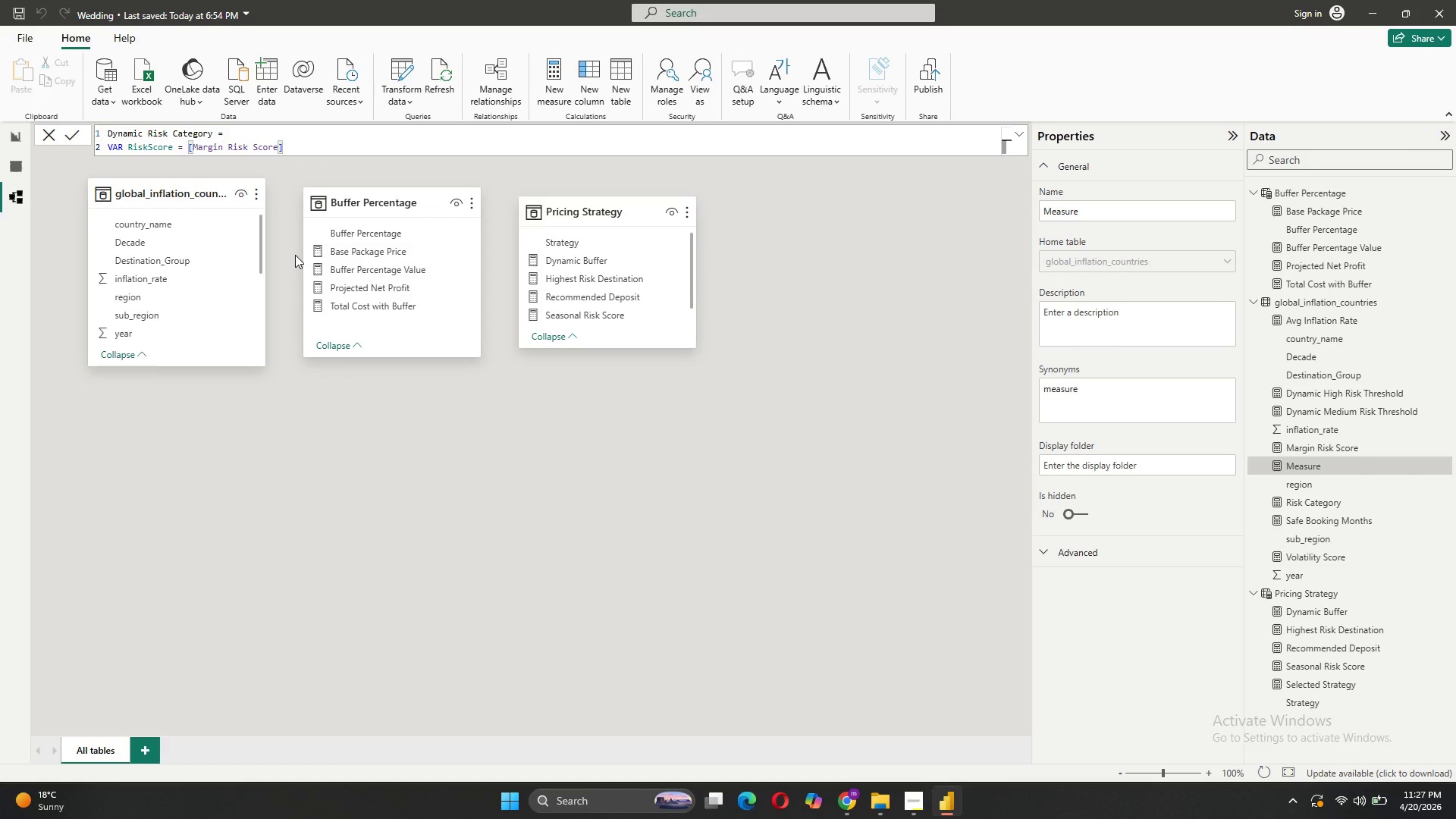 
key(Shift+ShiftRight)
 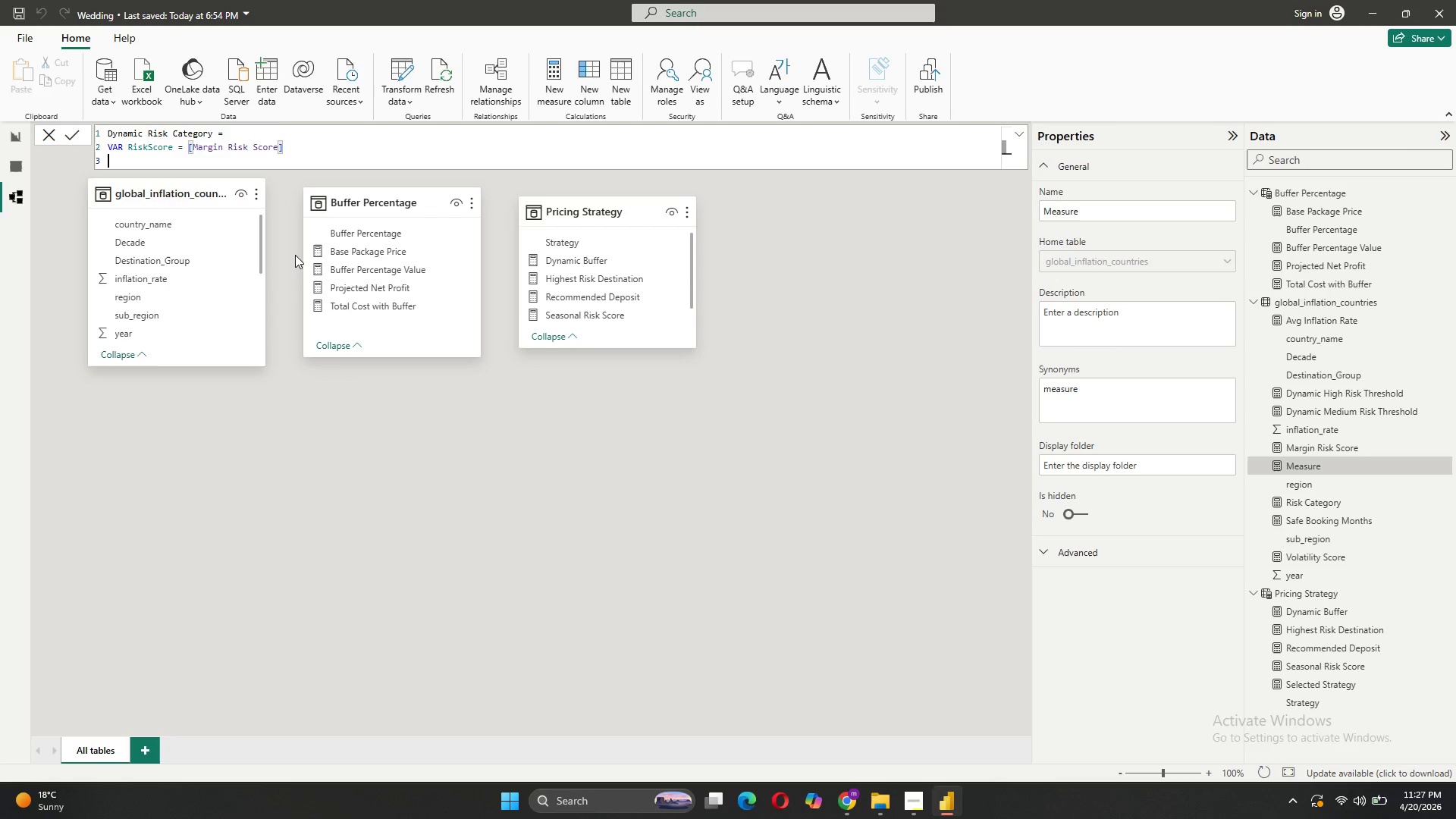 
key(Shift+Enter)
 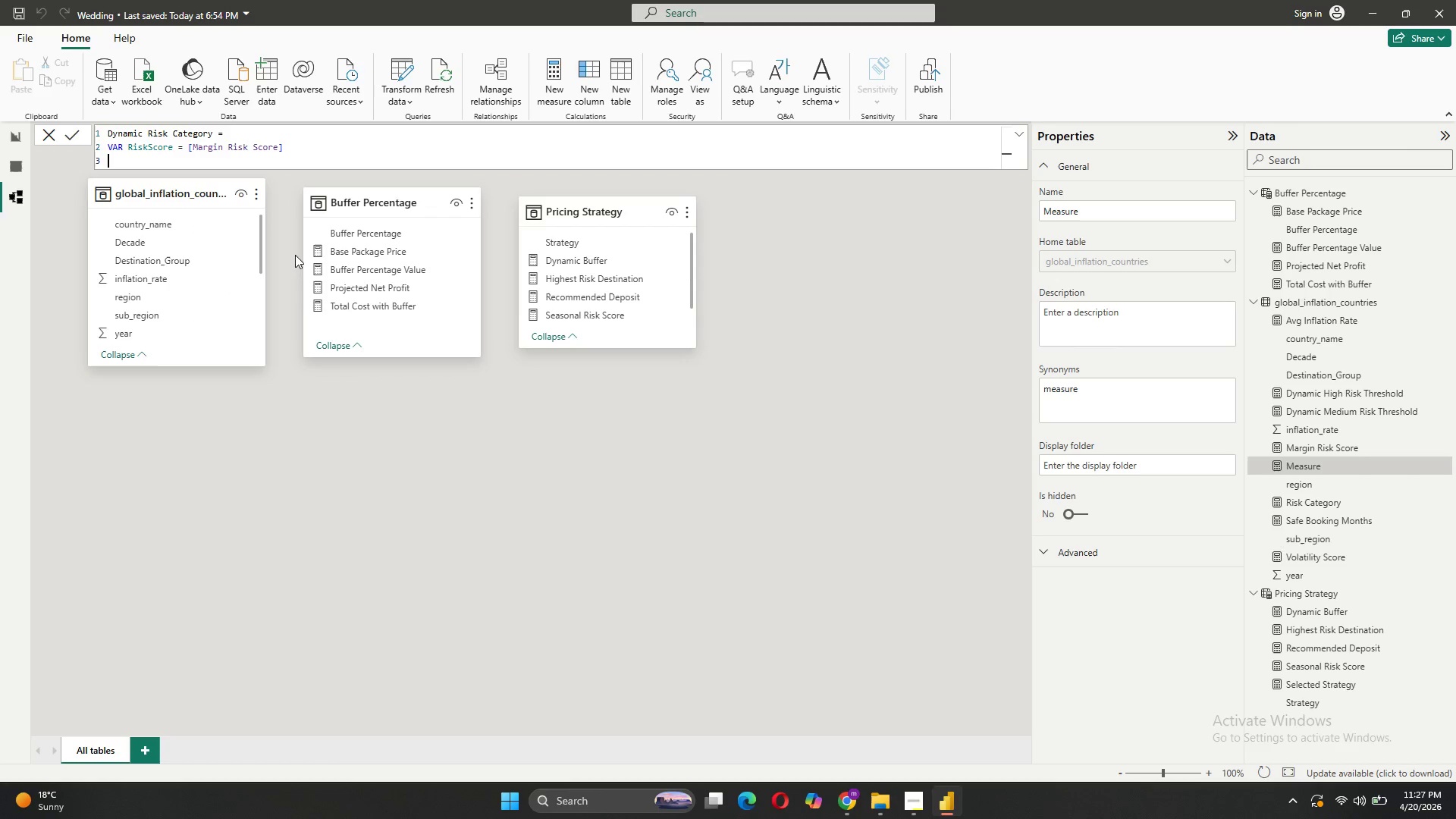 
wait(5.73)
 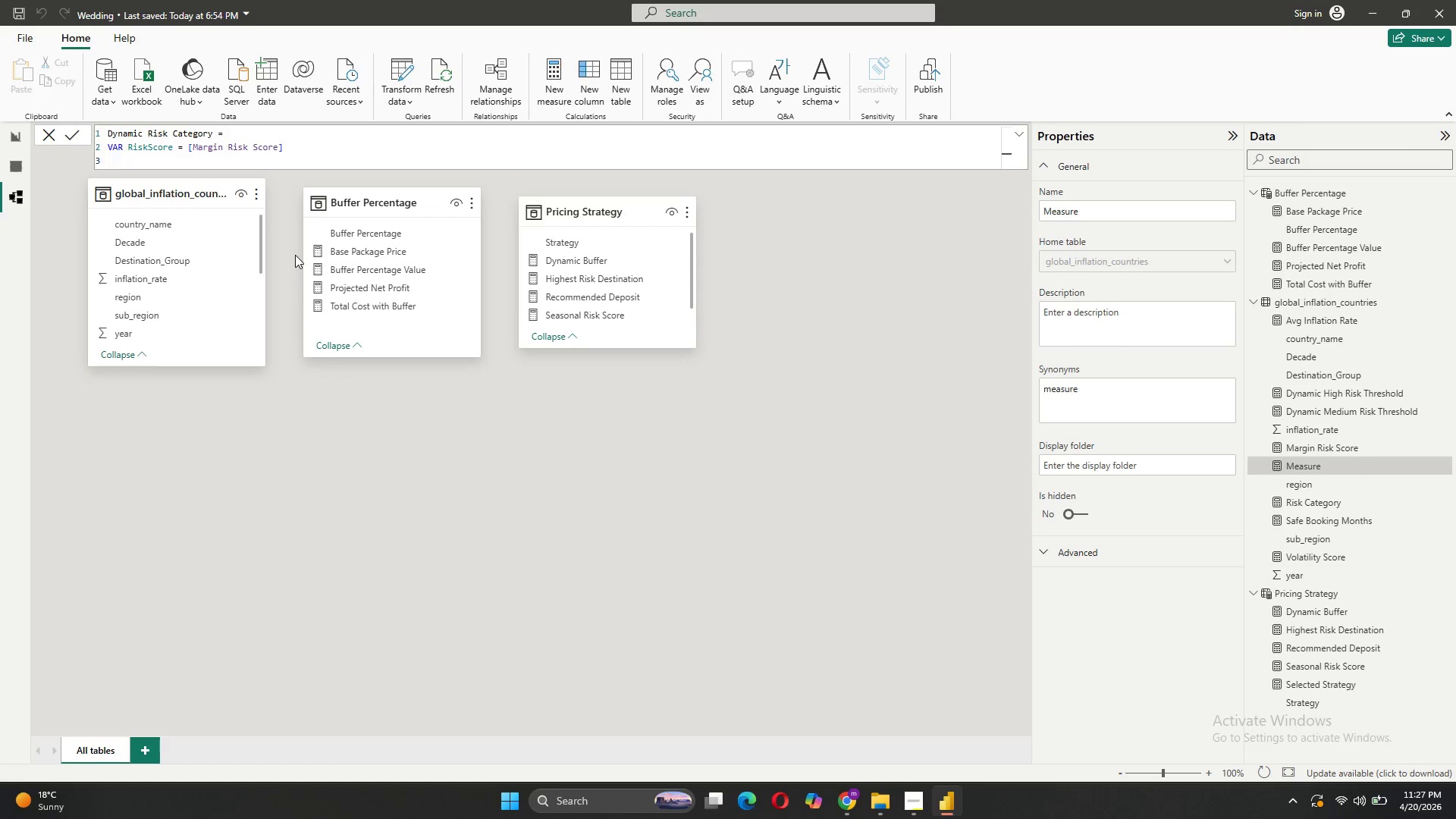 
type(Var)
key(Backspace)
key(Backspace)
 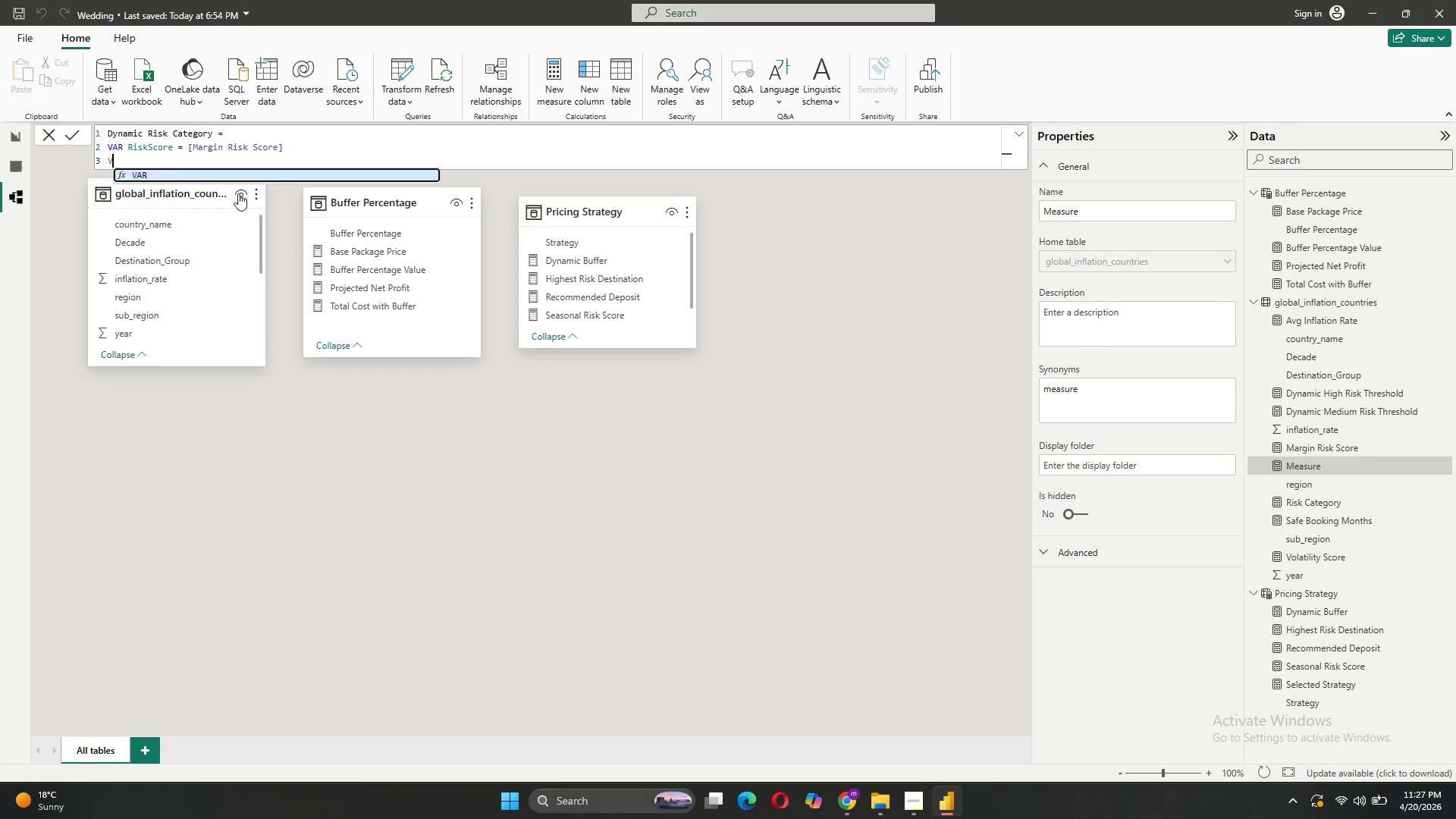 
left_click([152, 175])
 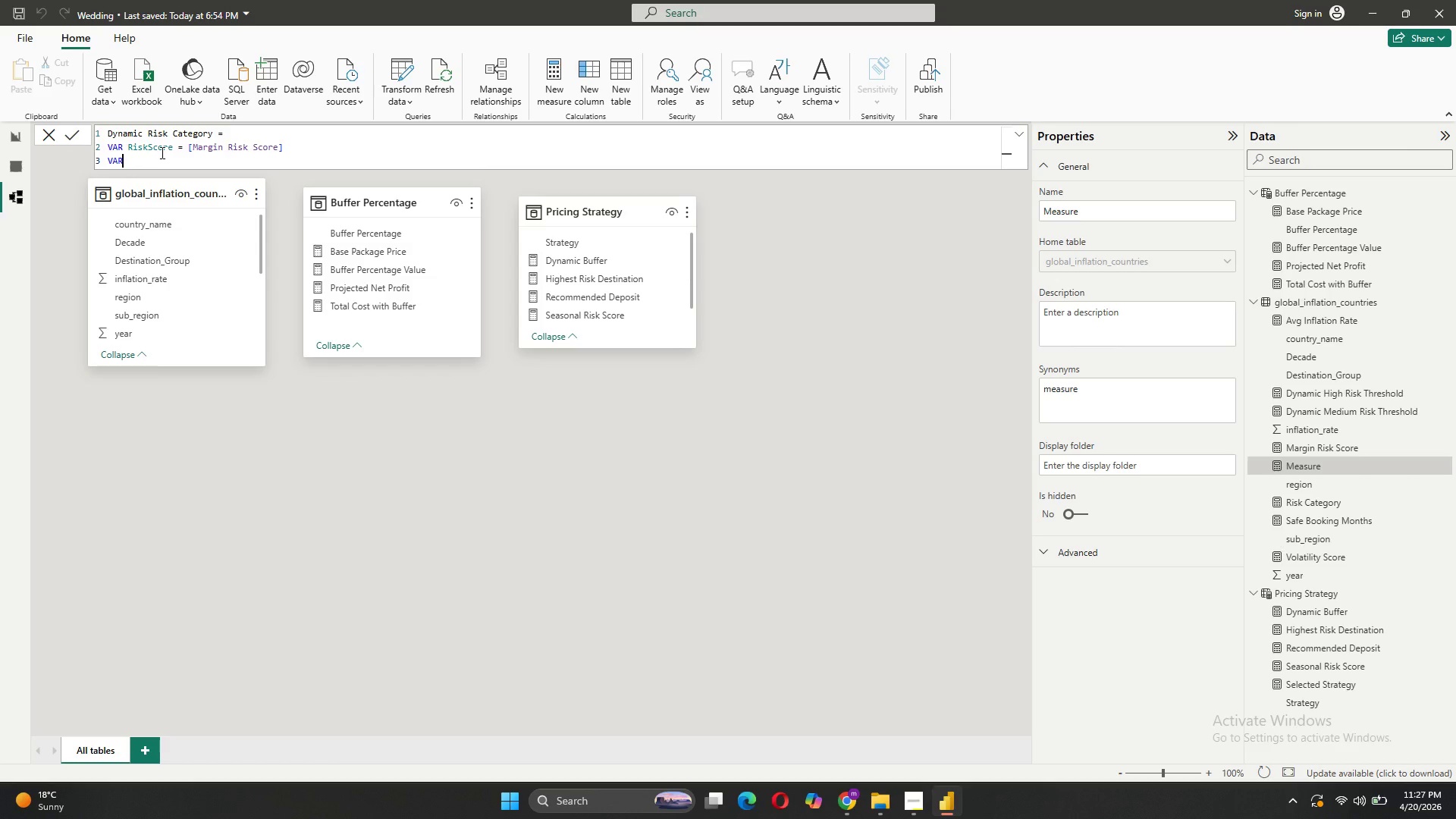 
type( HighThreshold = [)
 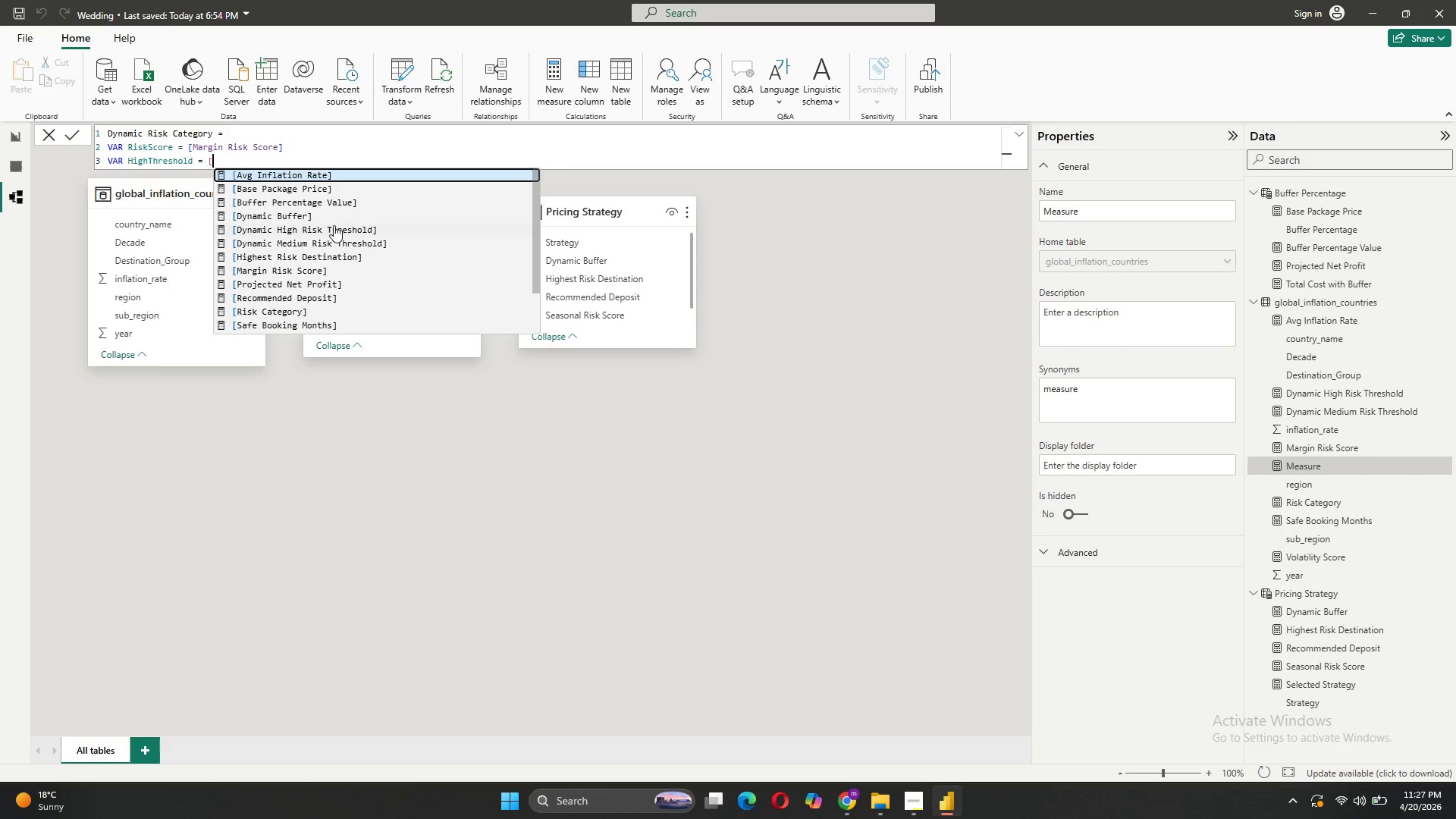 
left_click([334, 225])
 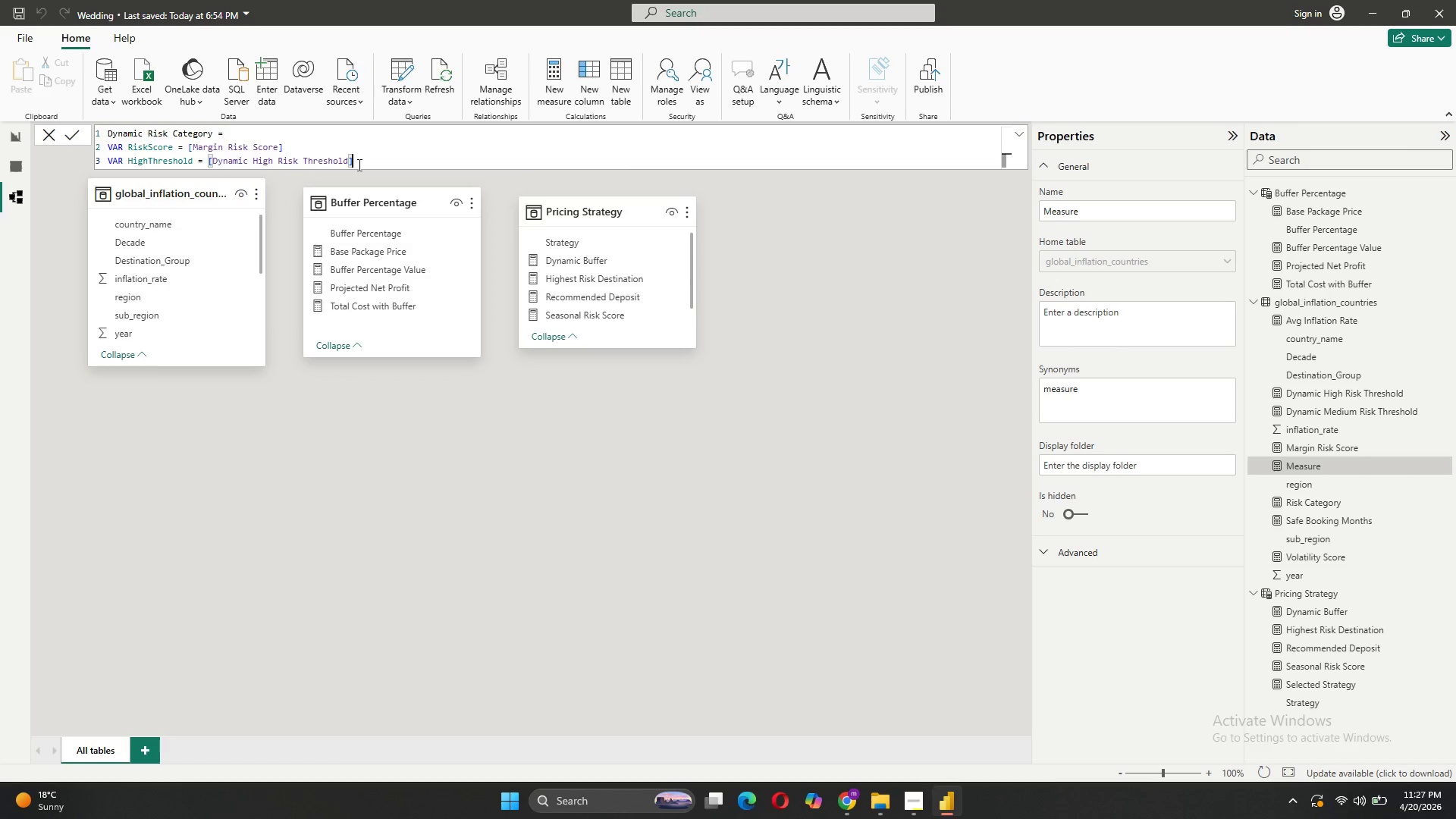 
key(Shift+ShiftRight)
 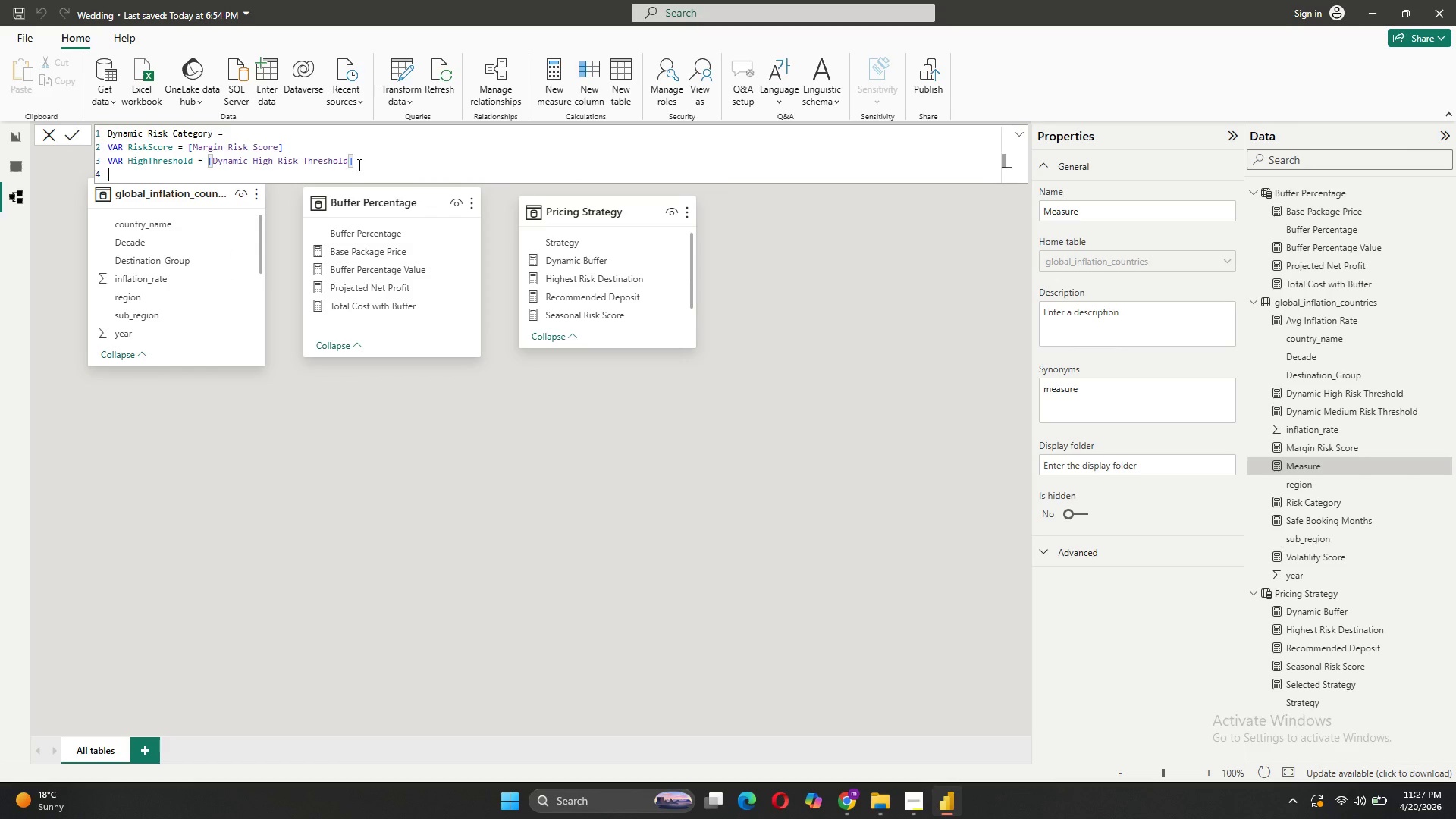 
key(Shift+Enter)
 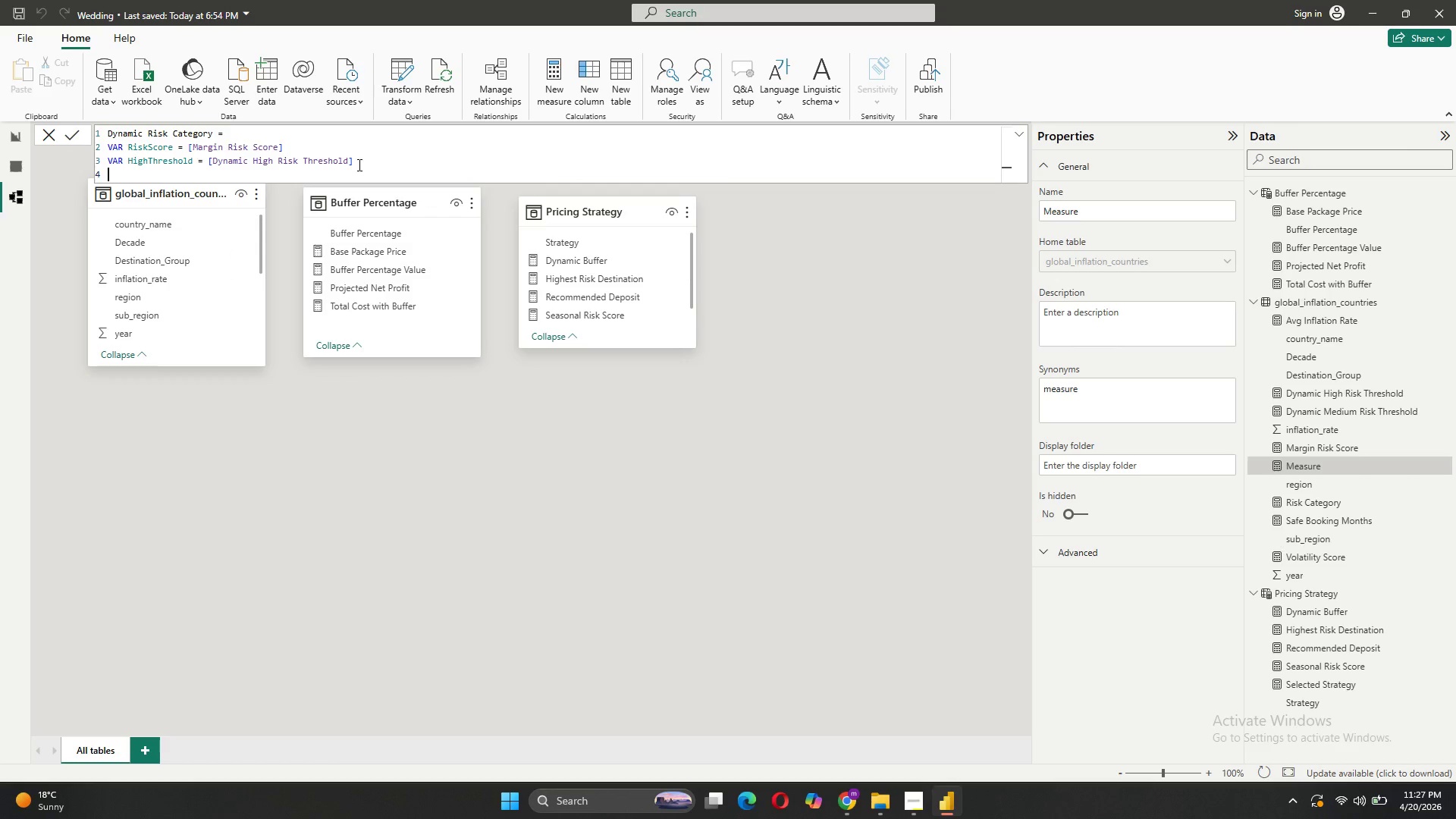 
type(VAR MedThreshold = [])
 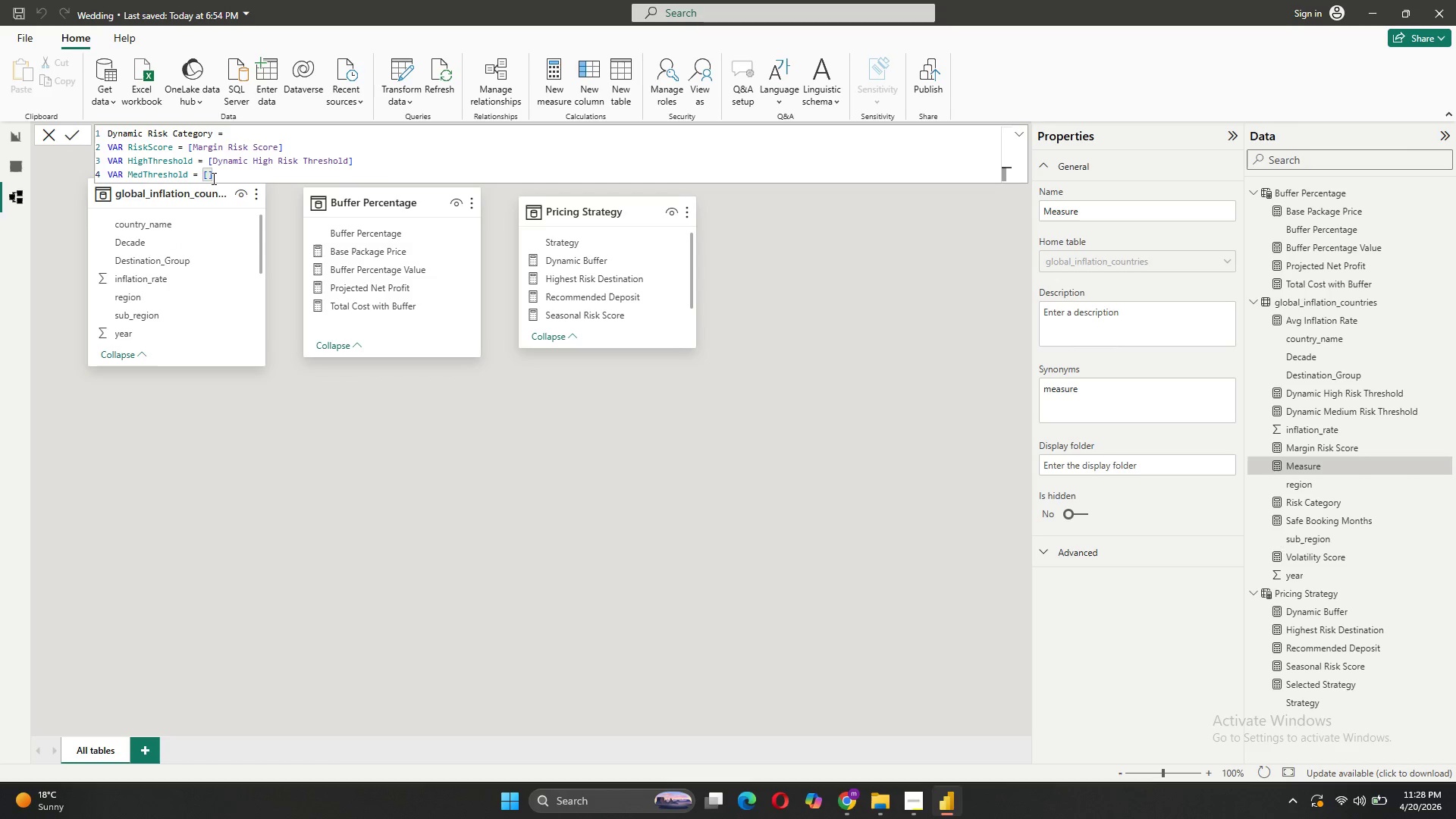 
left_click([206, 176])
 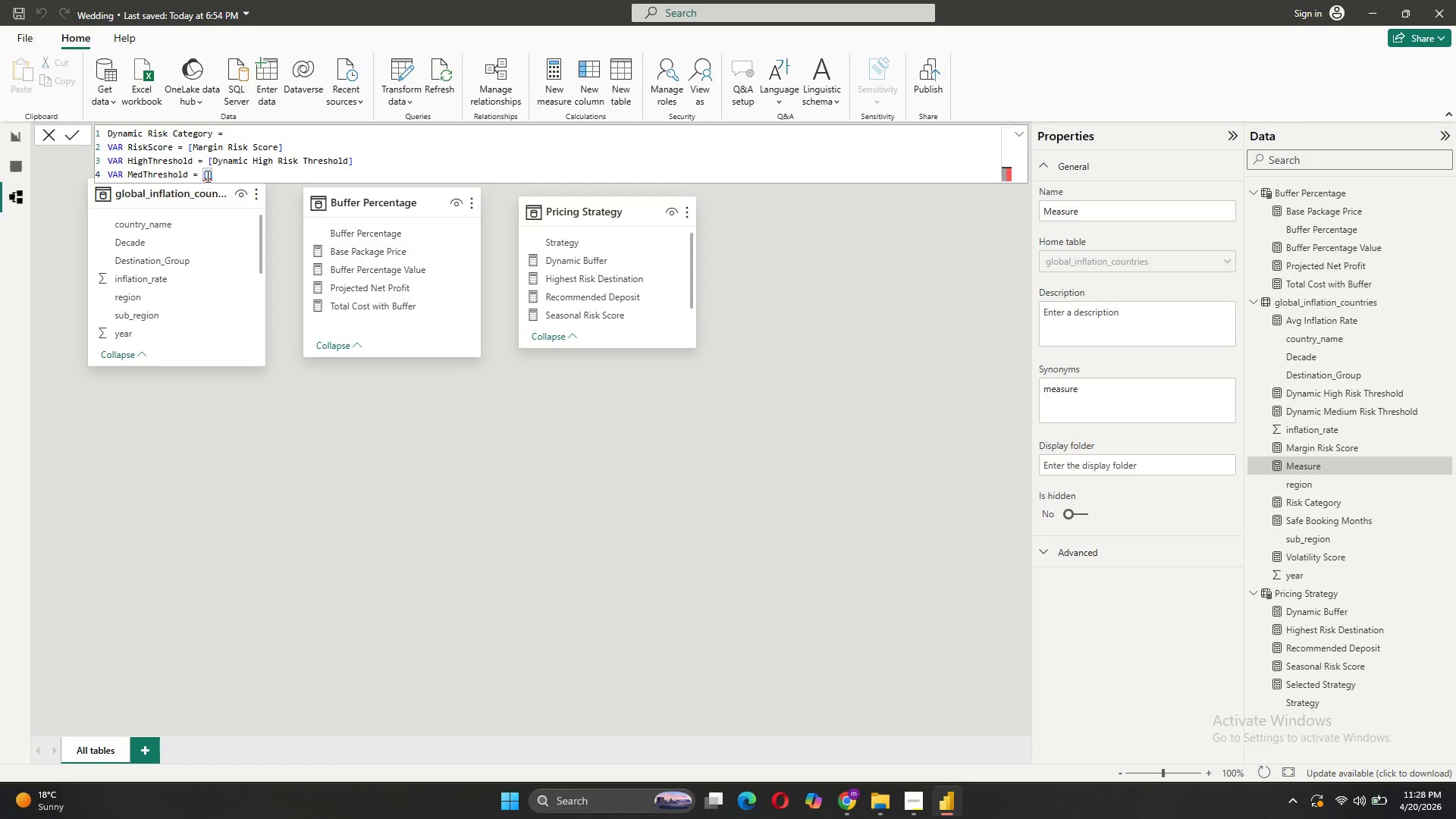 
key(CapsLock)
 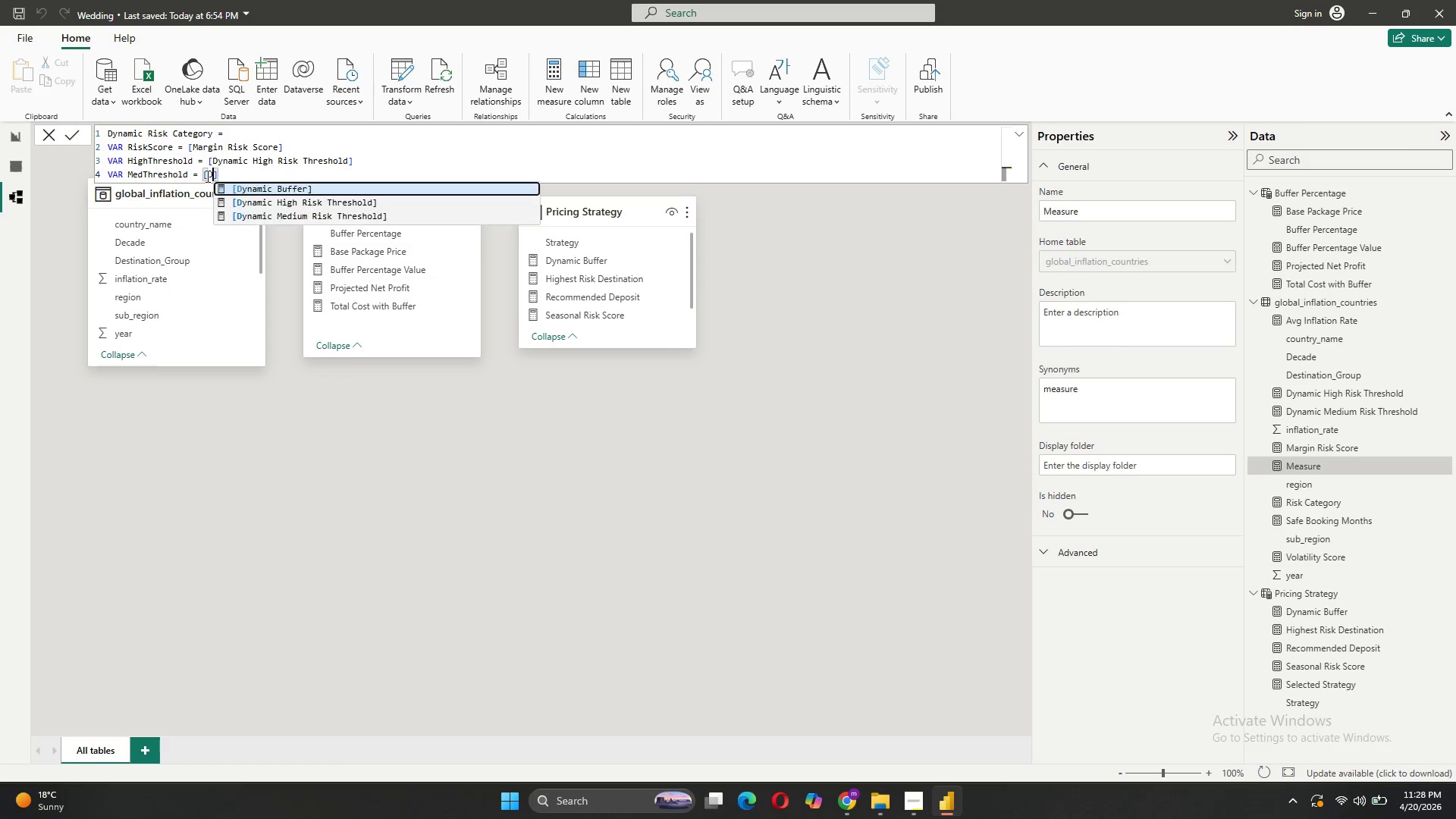 
key(D)
 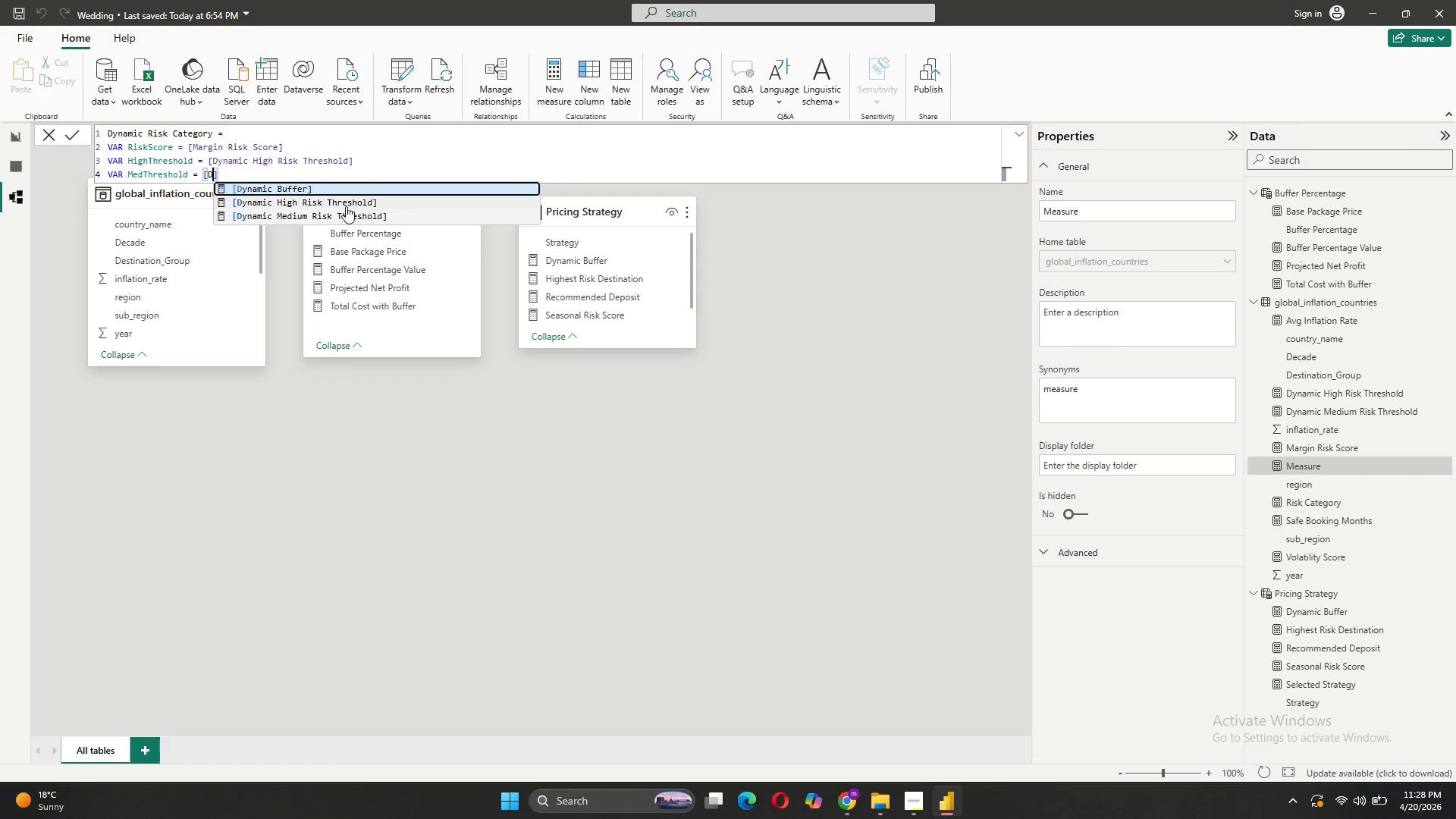 
left_click([350, 213])
 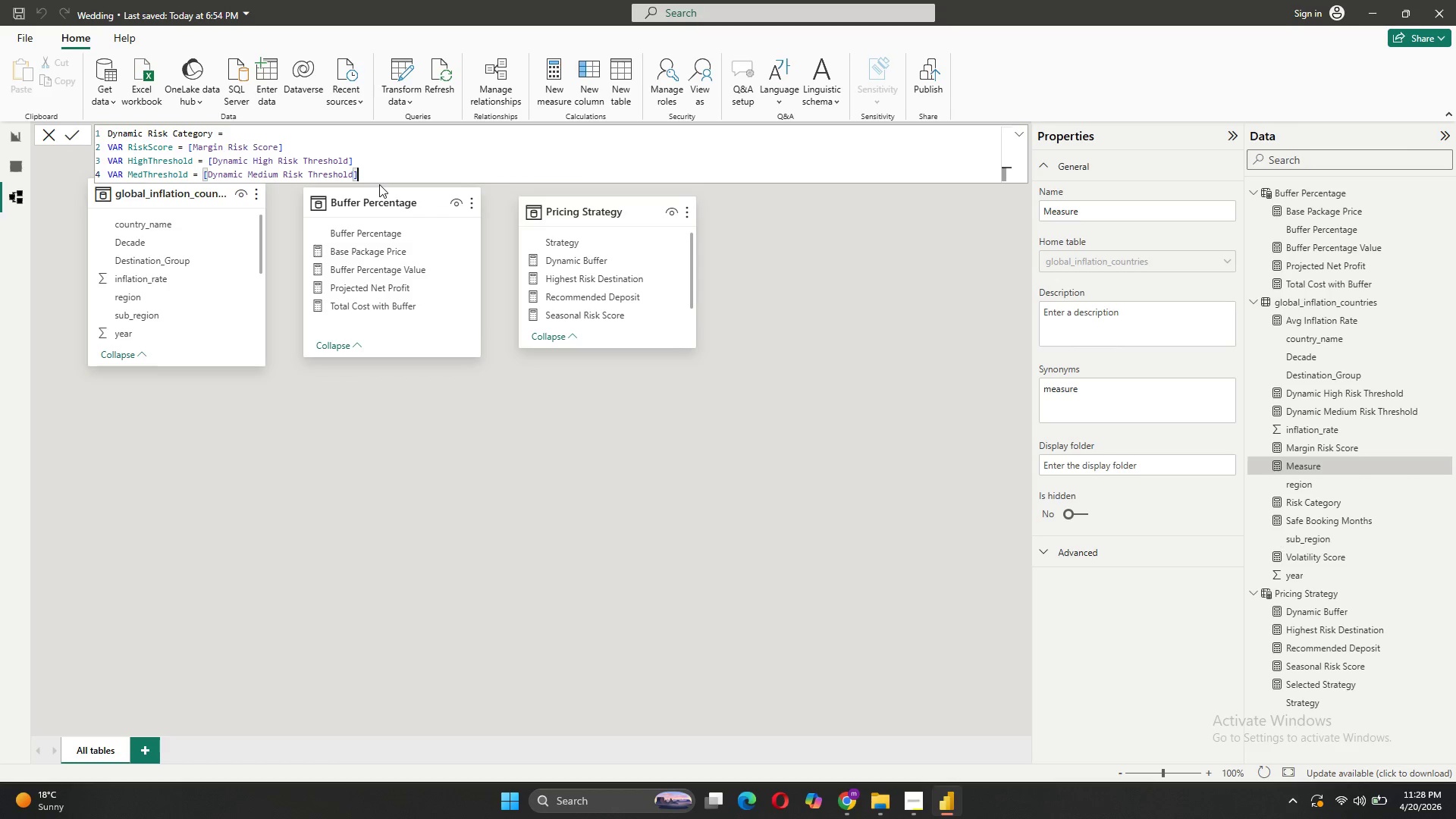 
key(Shift+ShiftRight)
 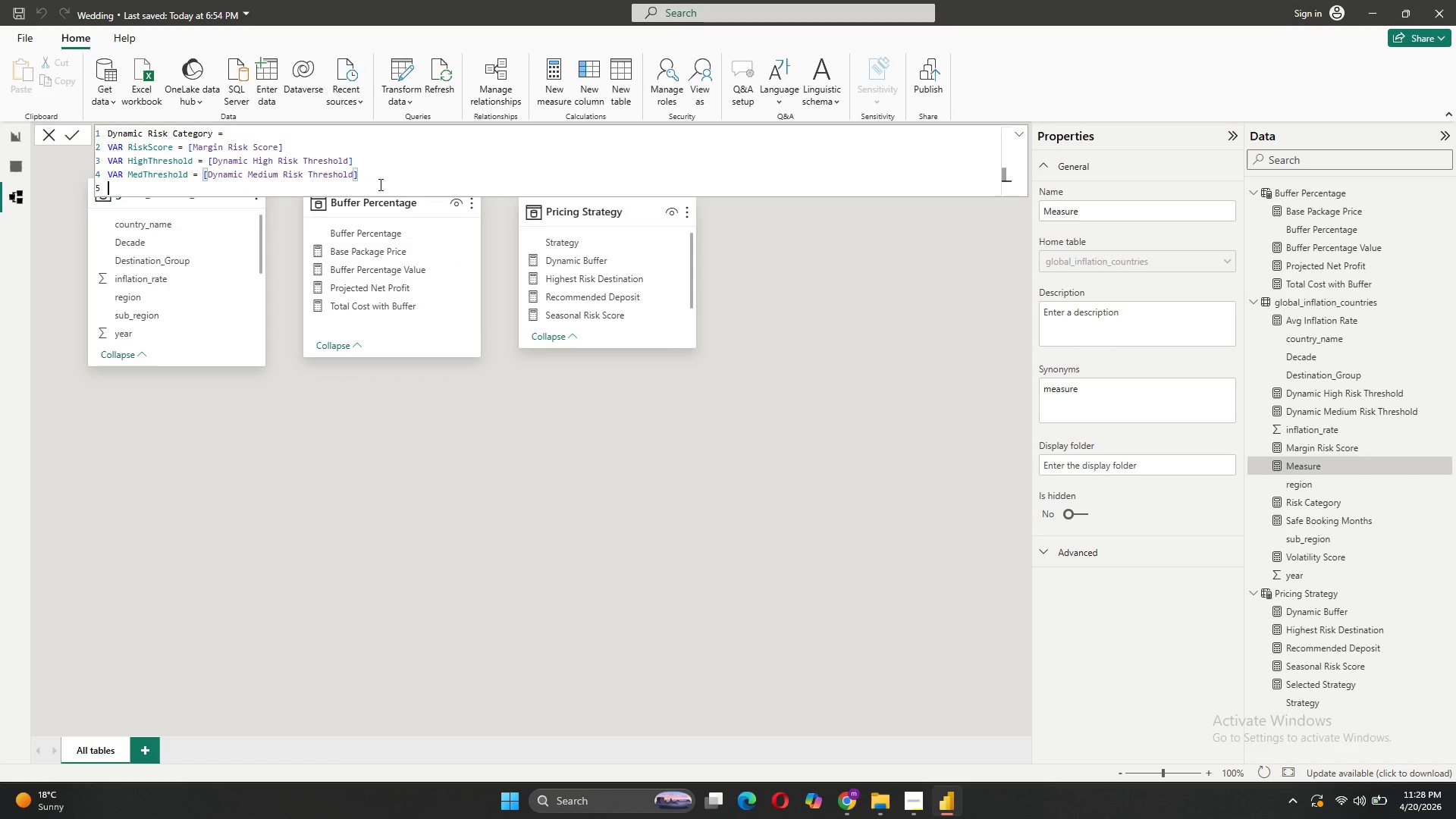 
key(Shift+Enter)
 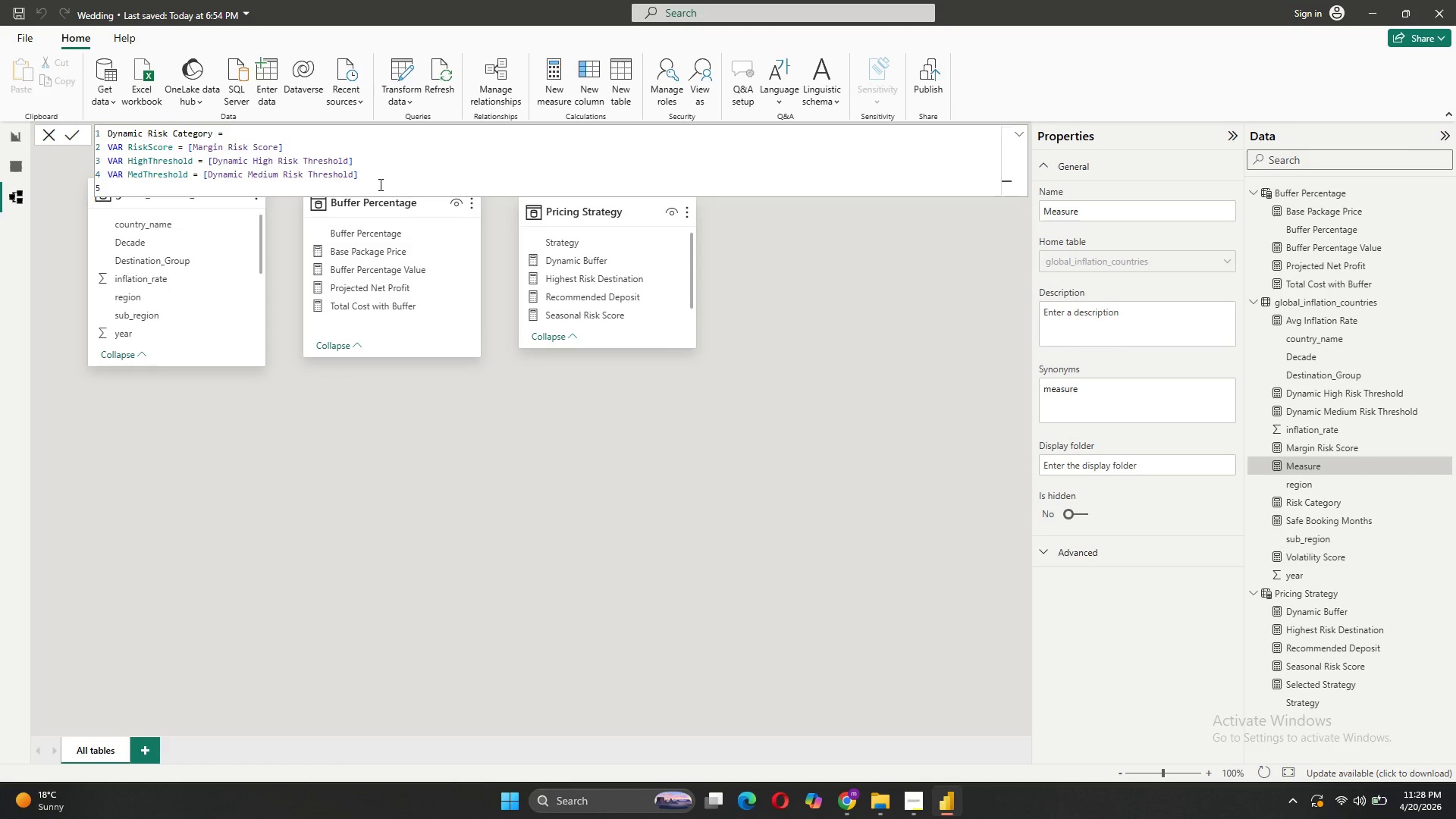 
type(RETURN)
 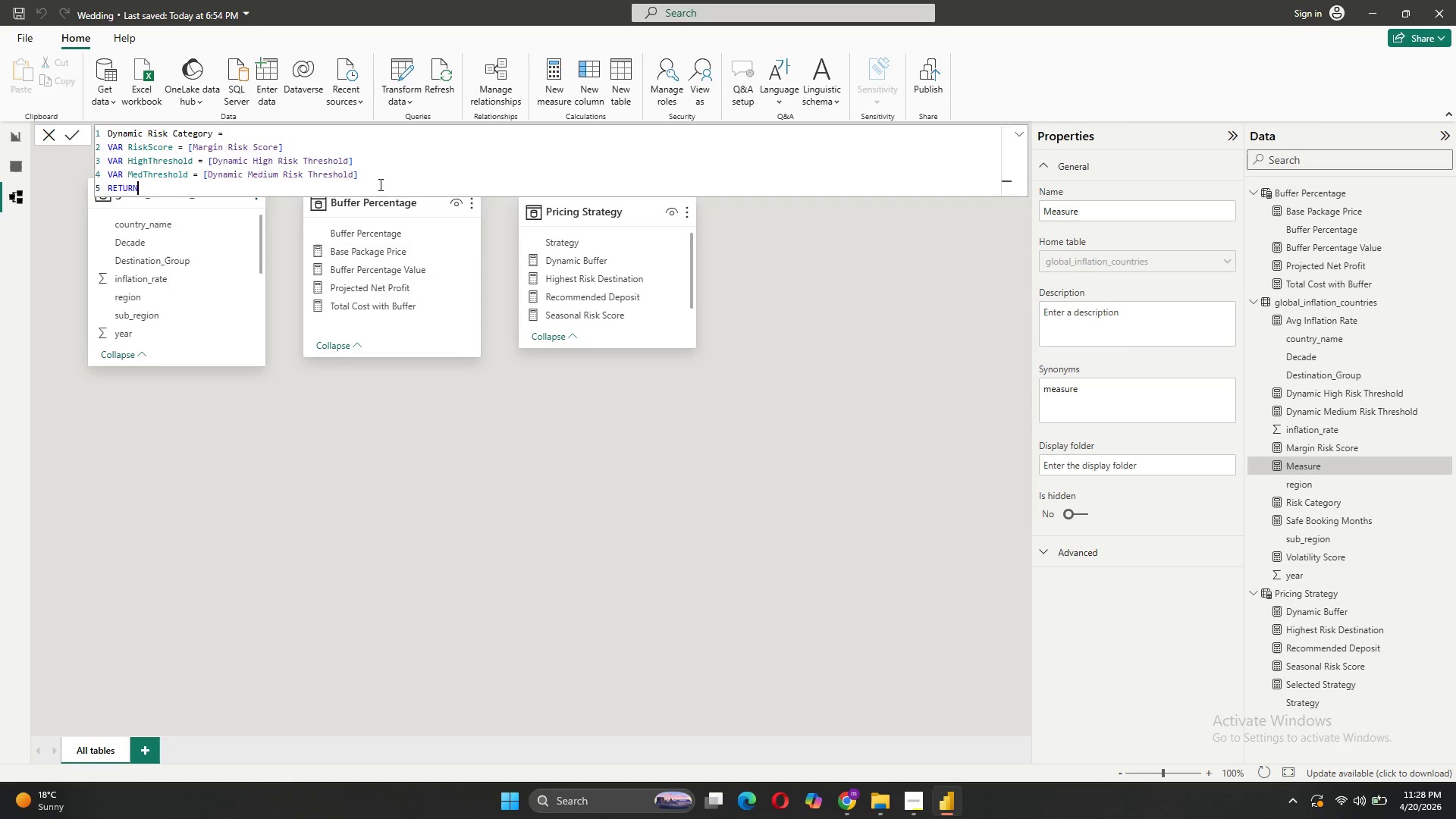 
key(Shift+Enter)
 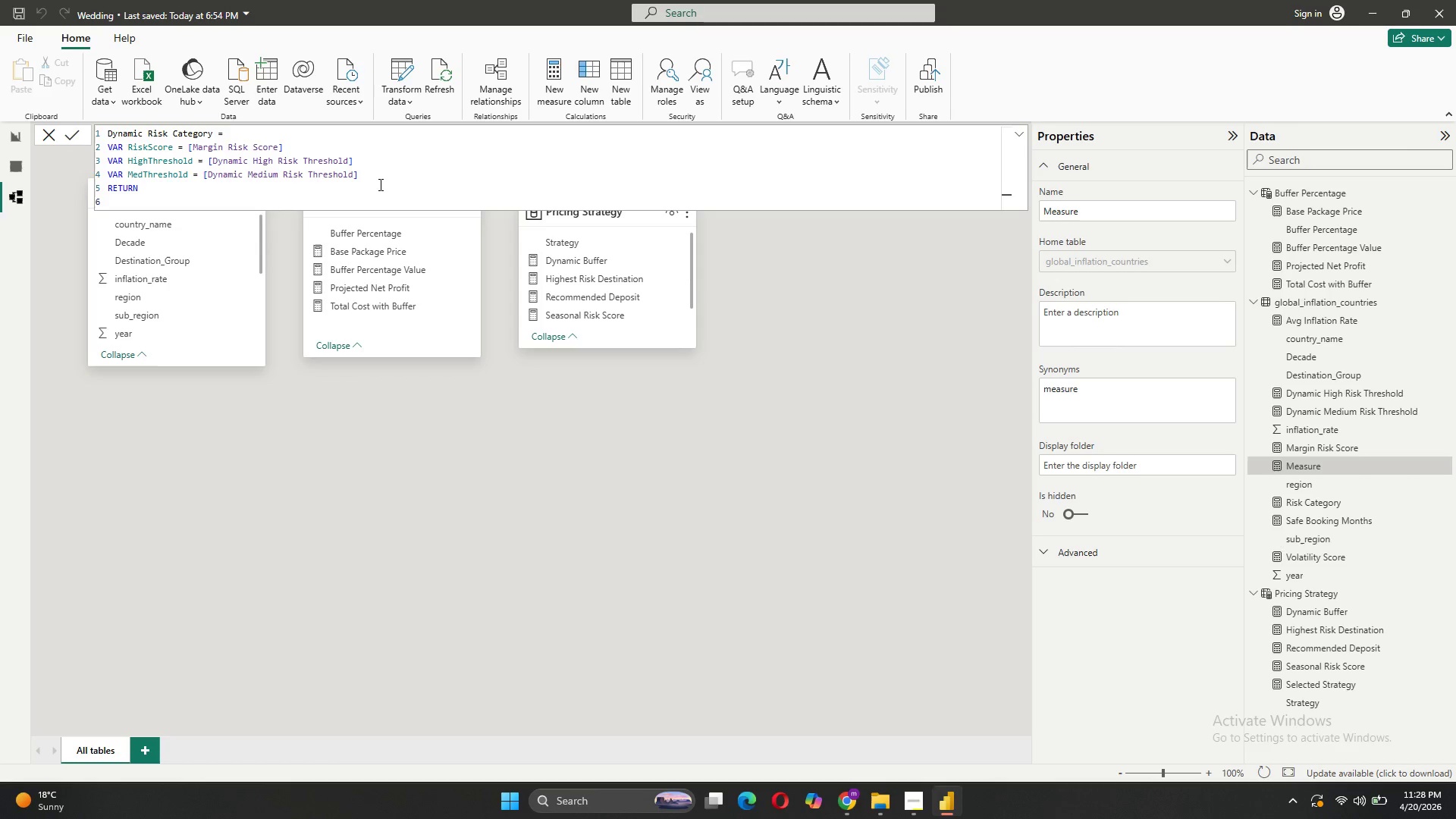 
type(SWITCH())
 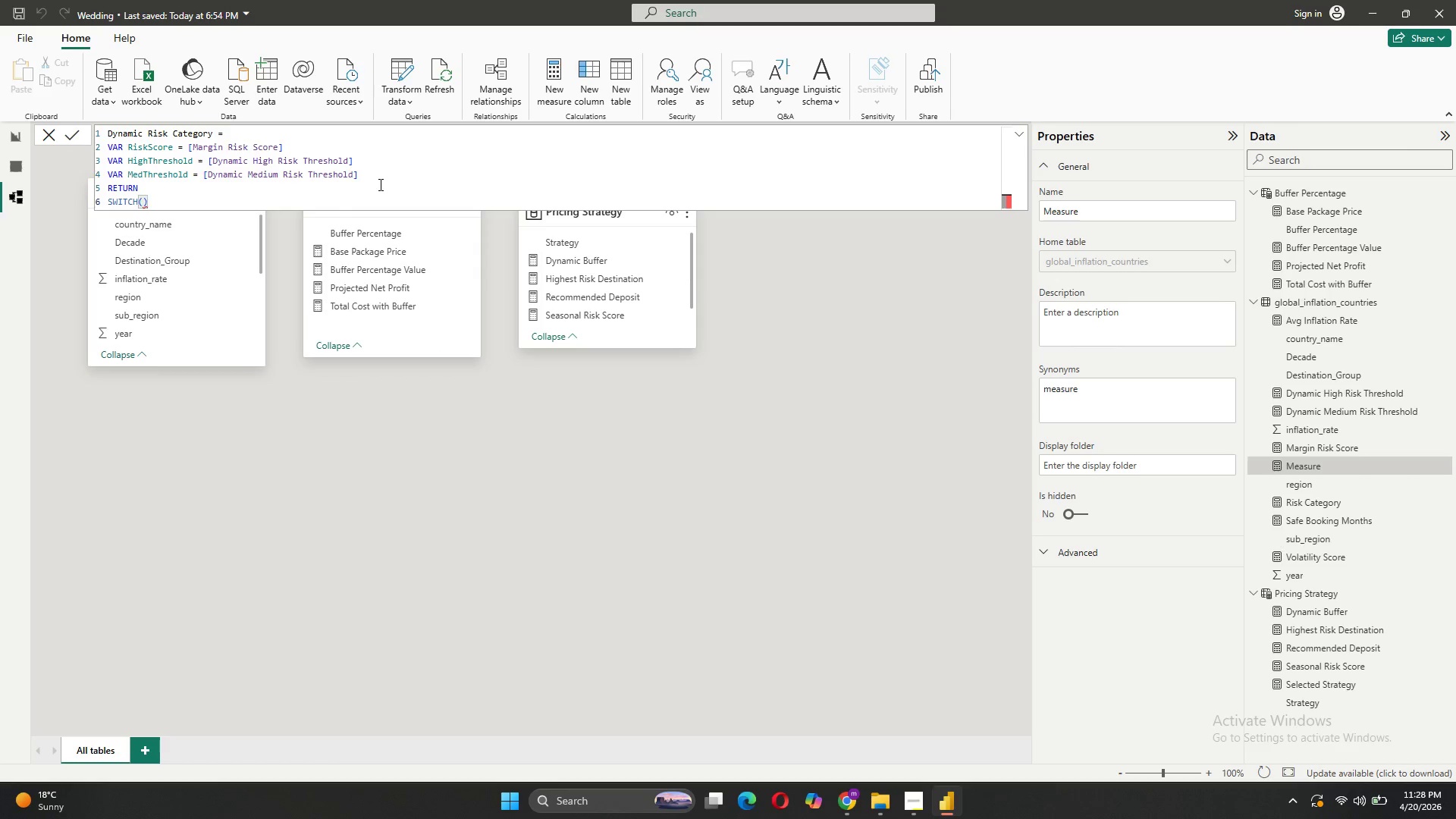 
key(ArrowLeft)
 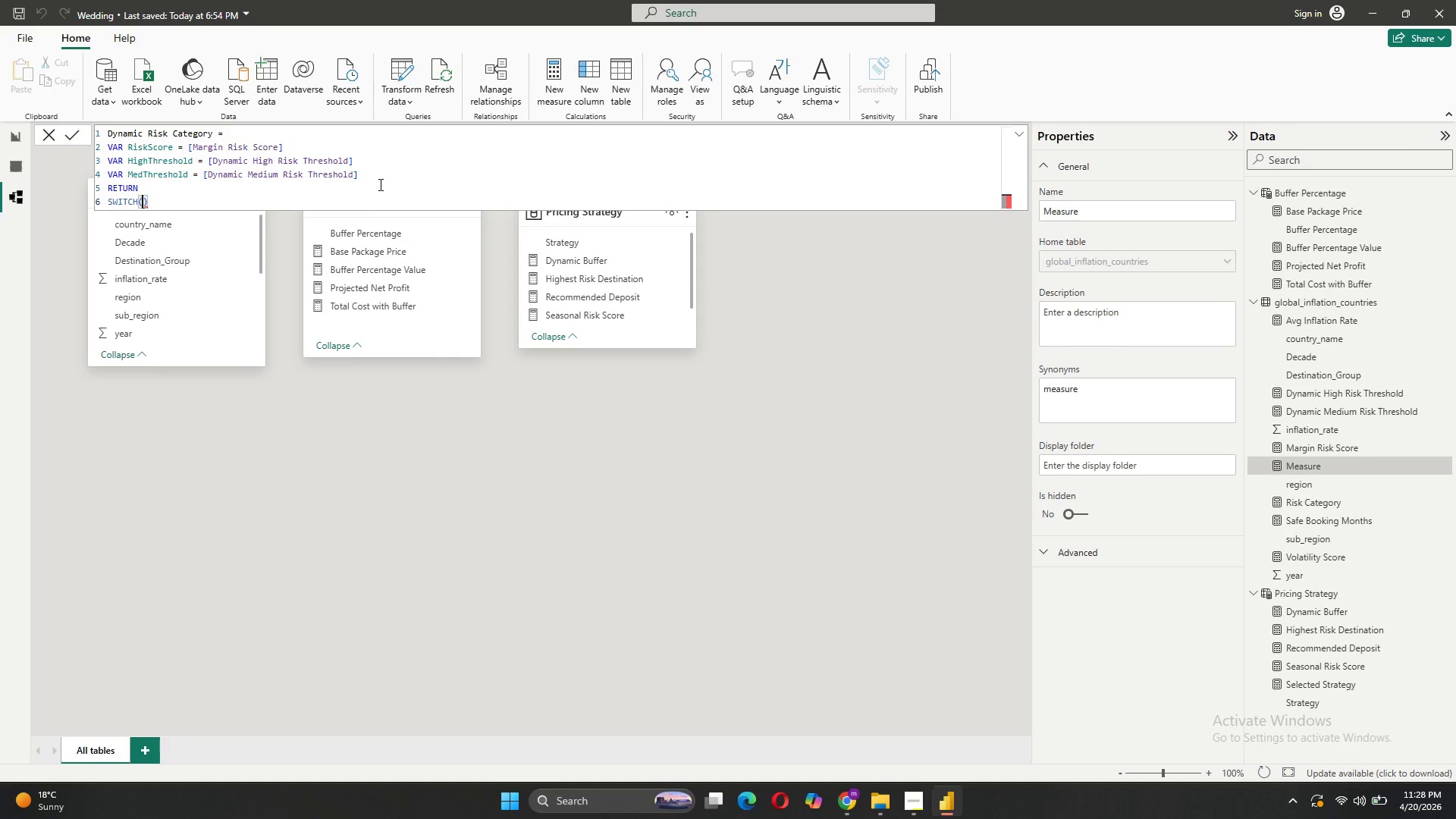 
key(Shift+ShiftRight)
 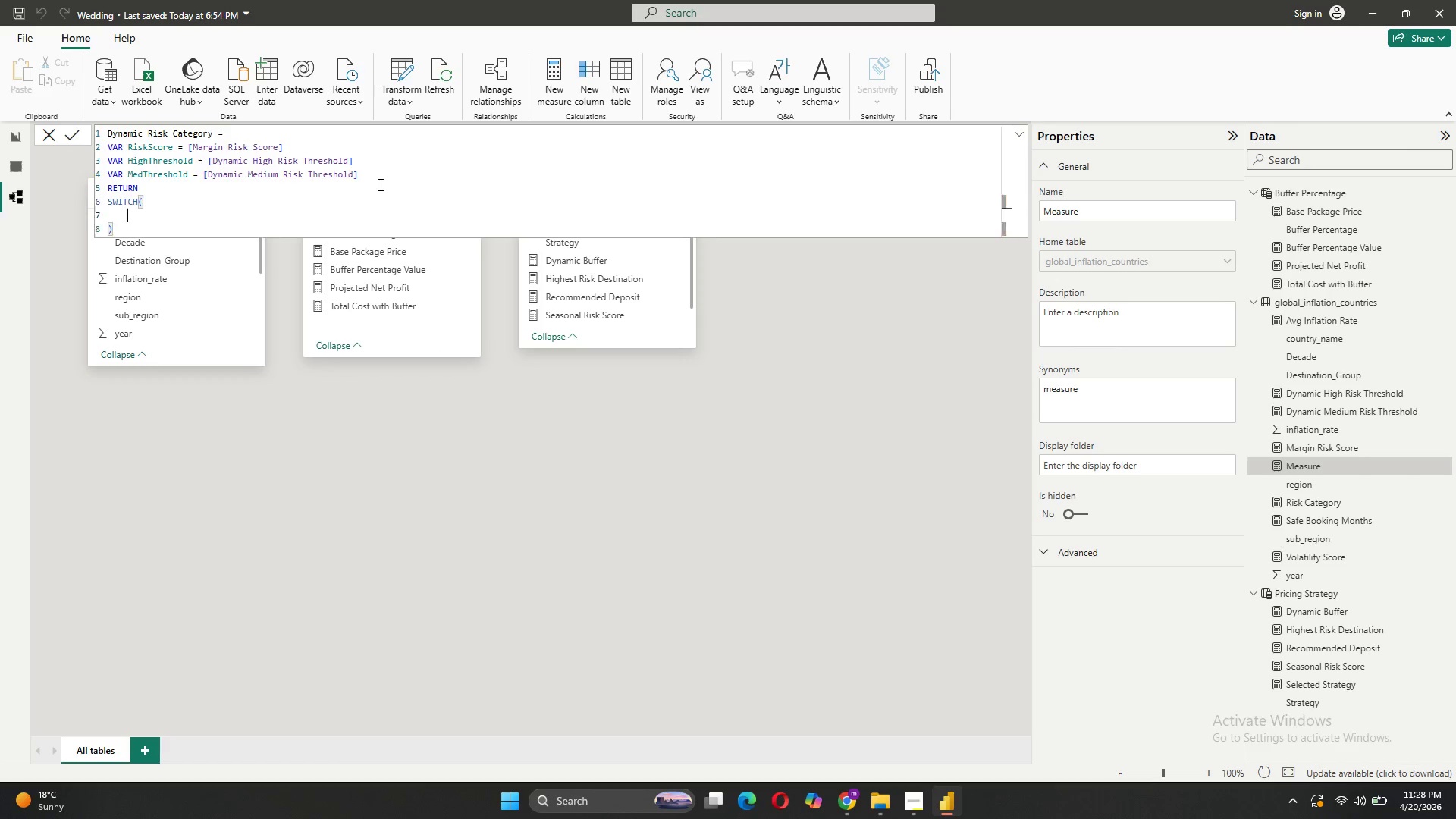 
key(Shift+Enter)
 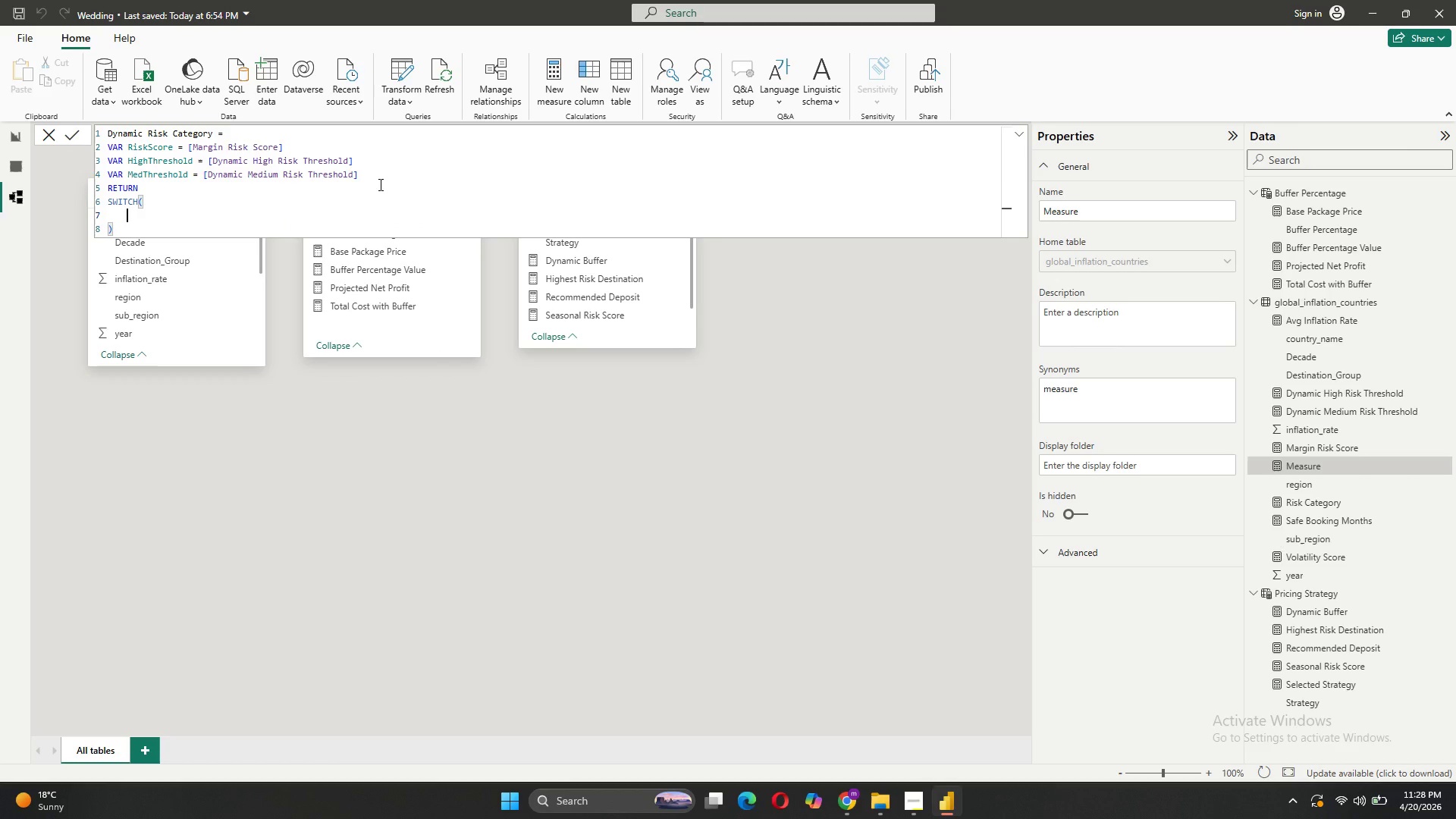 
type(TRUE(),)
 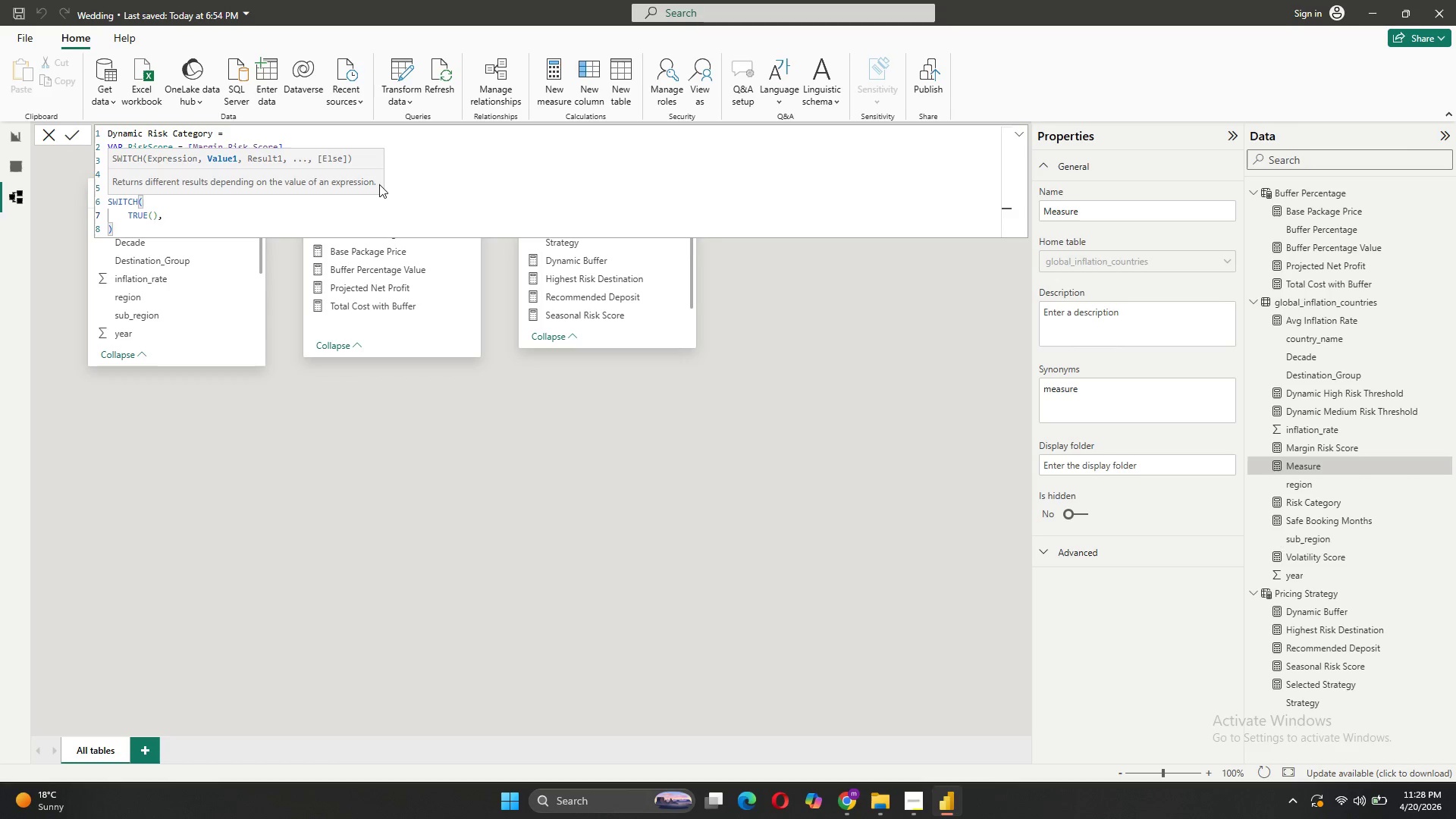 
key(Shift+Enter)
 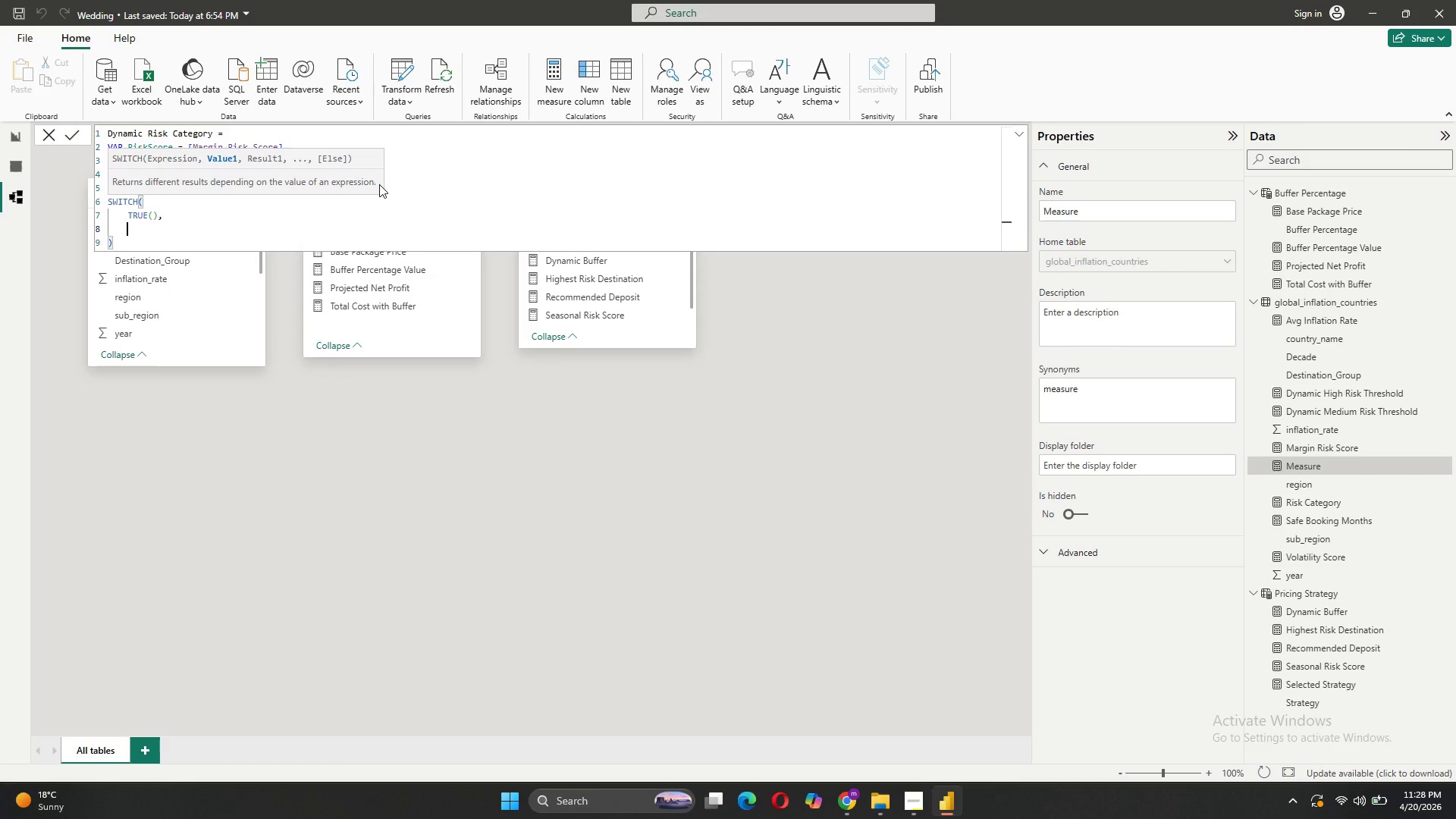 
type(Risk)
 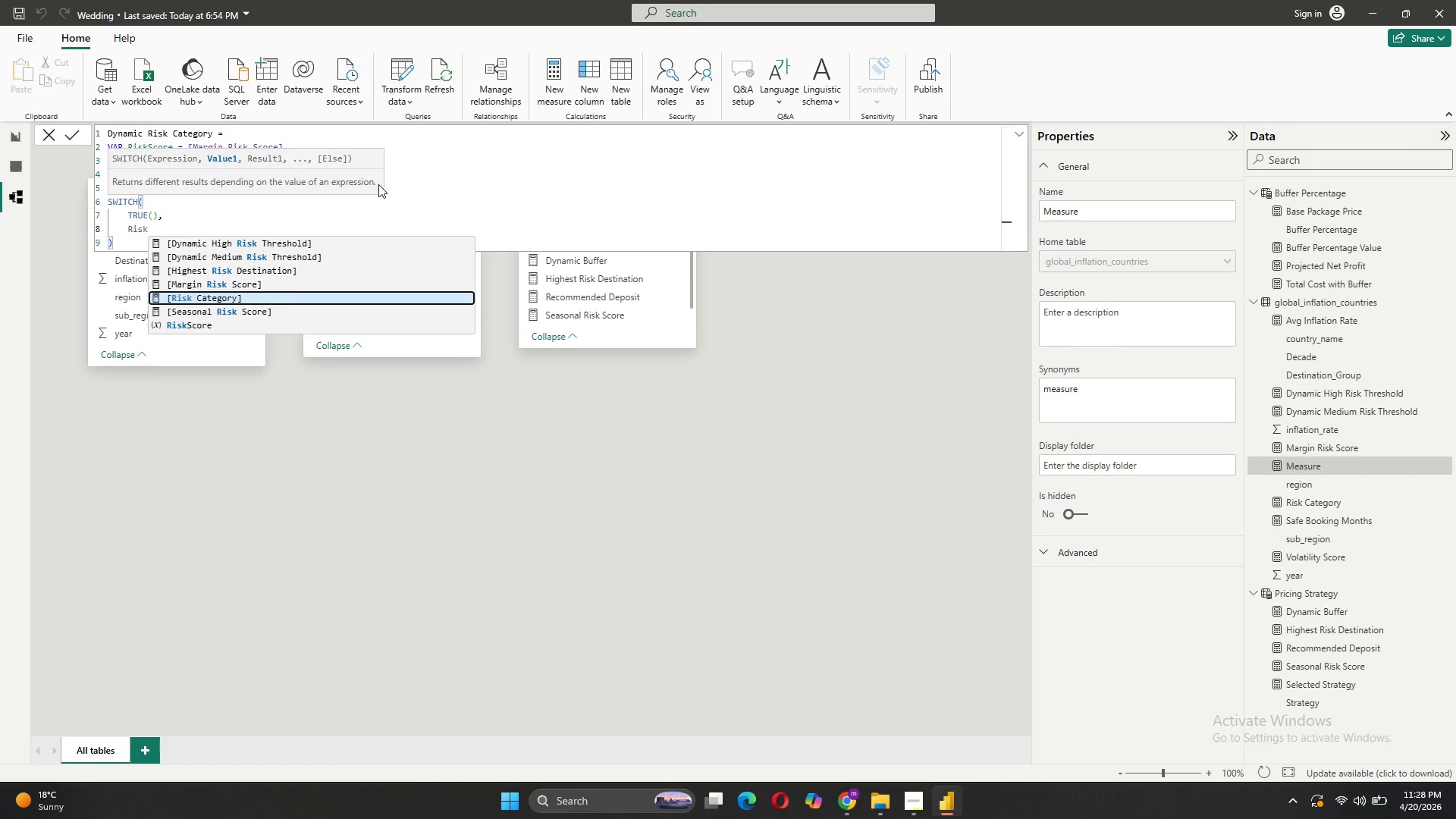 
left_click([190, 331])
 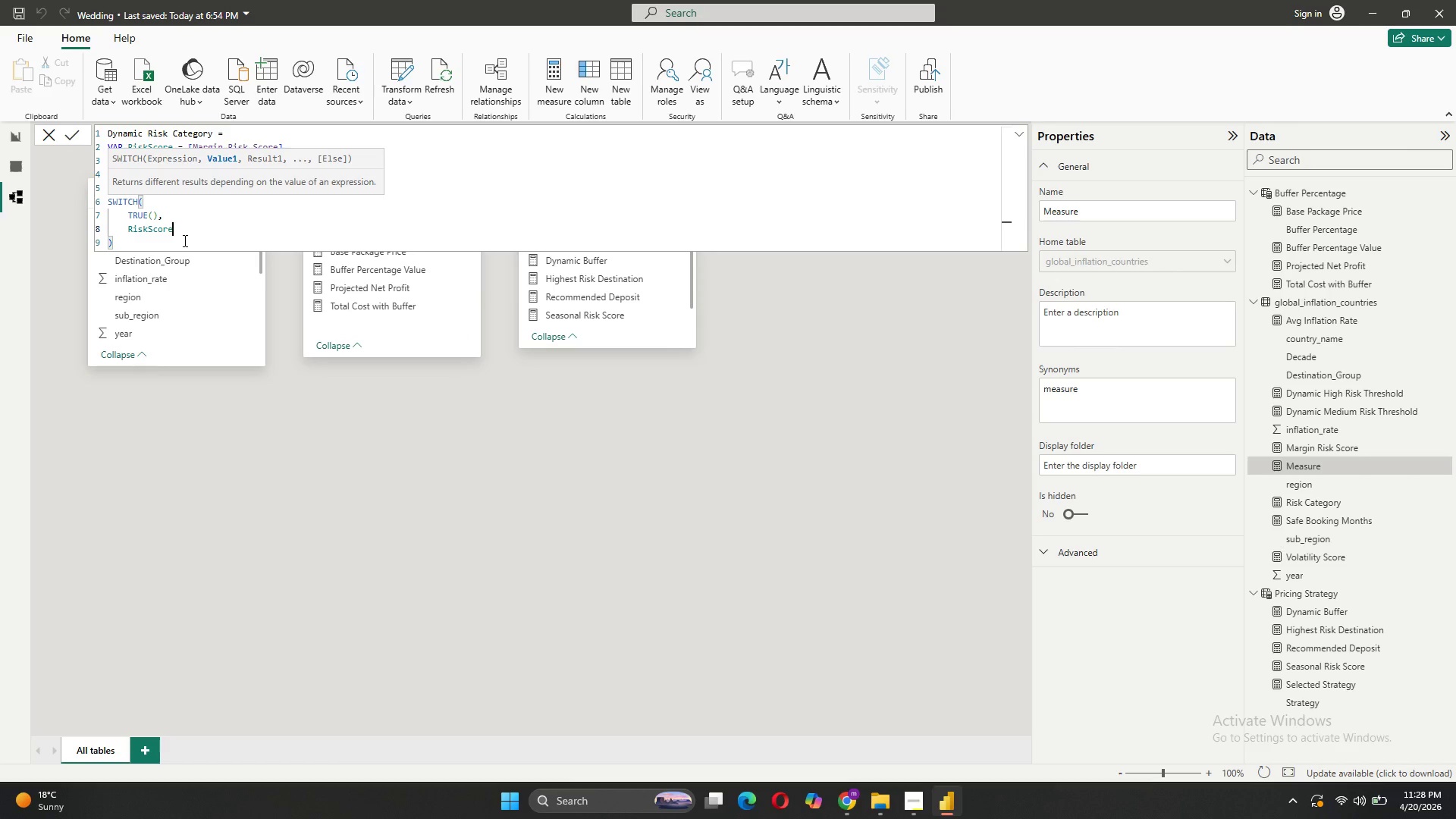 
type( >= High)
 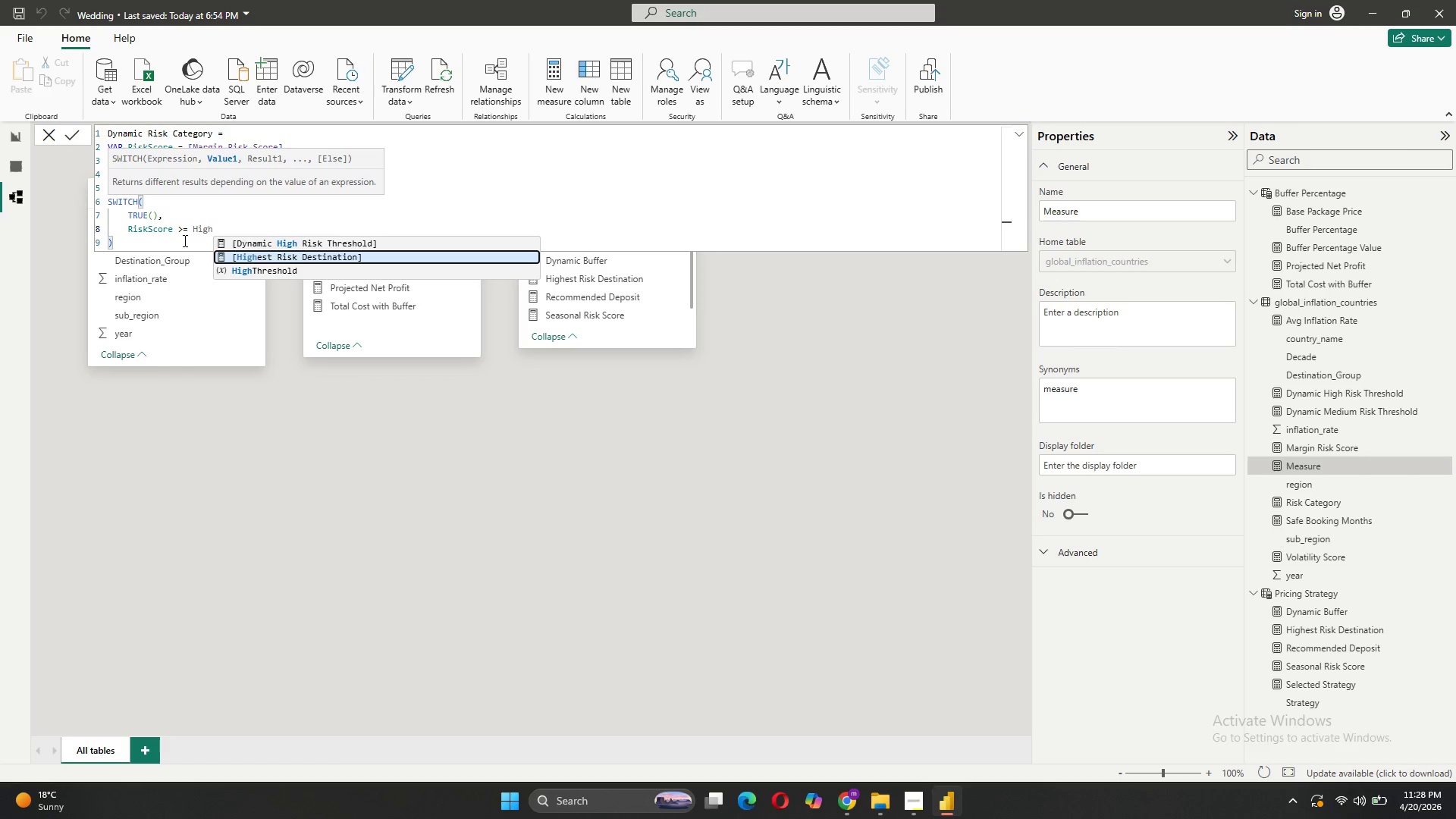 
left_click([289, 271])
 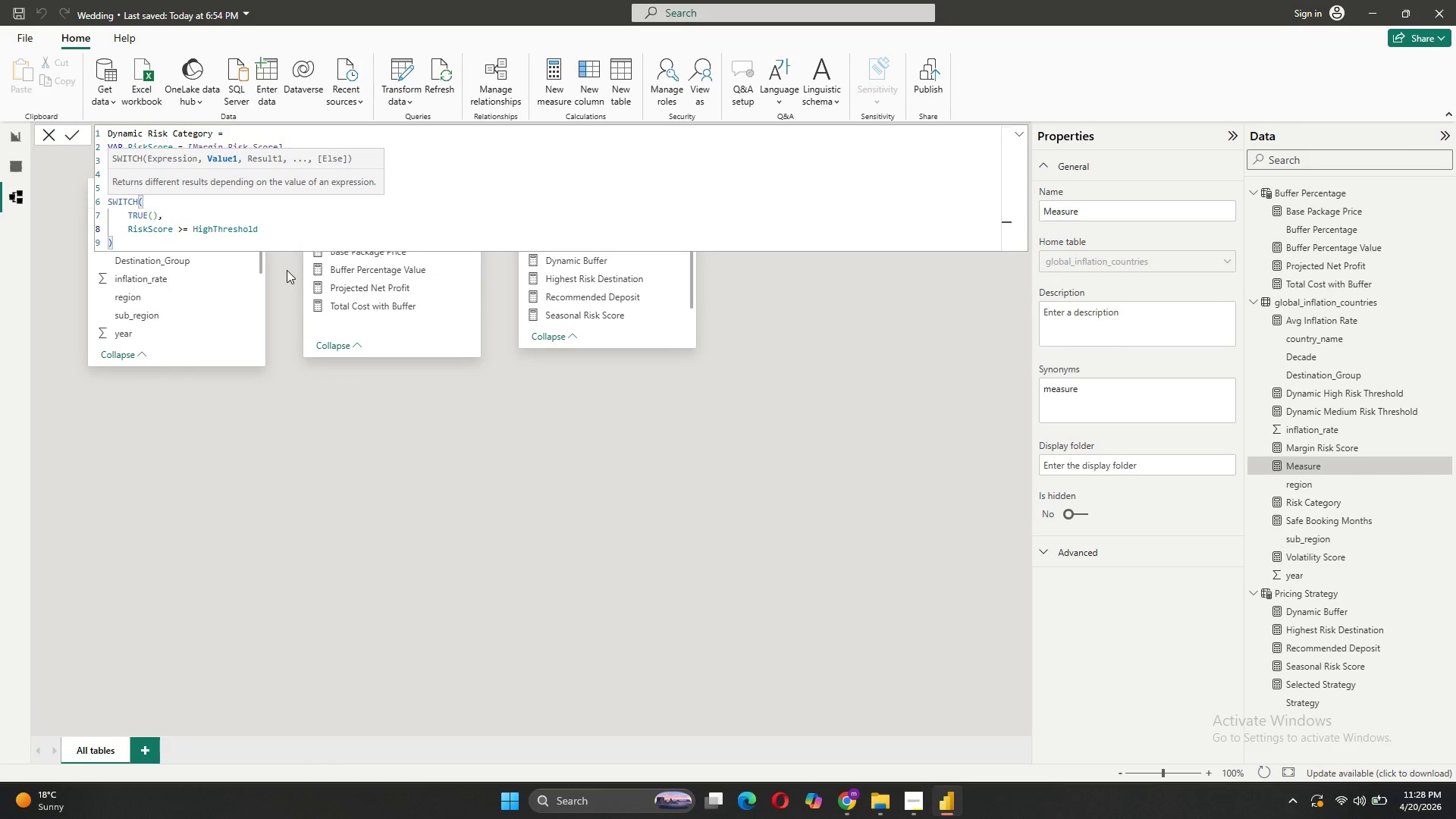 
key(Space)
 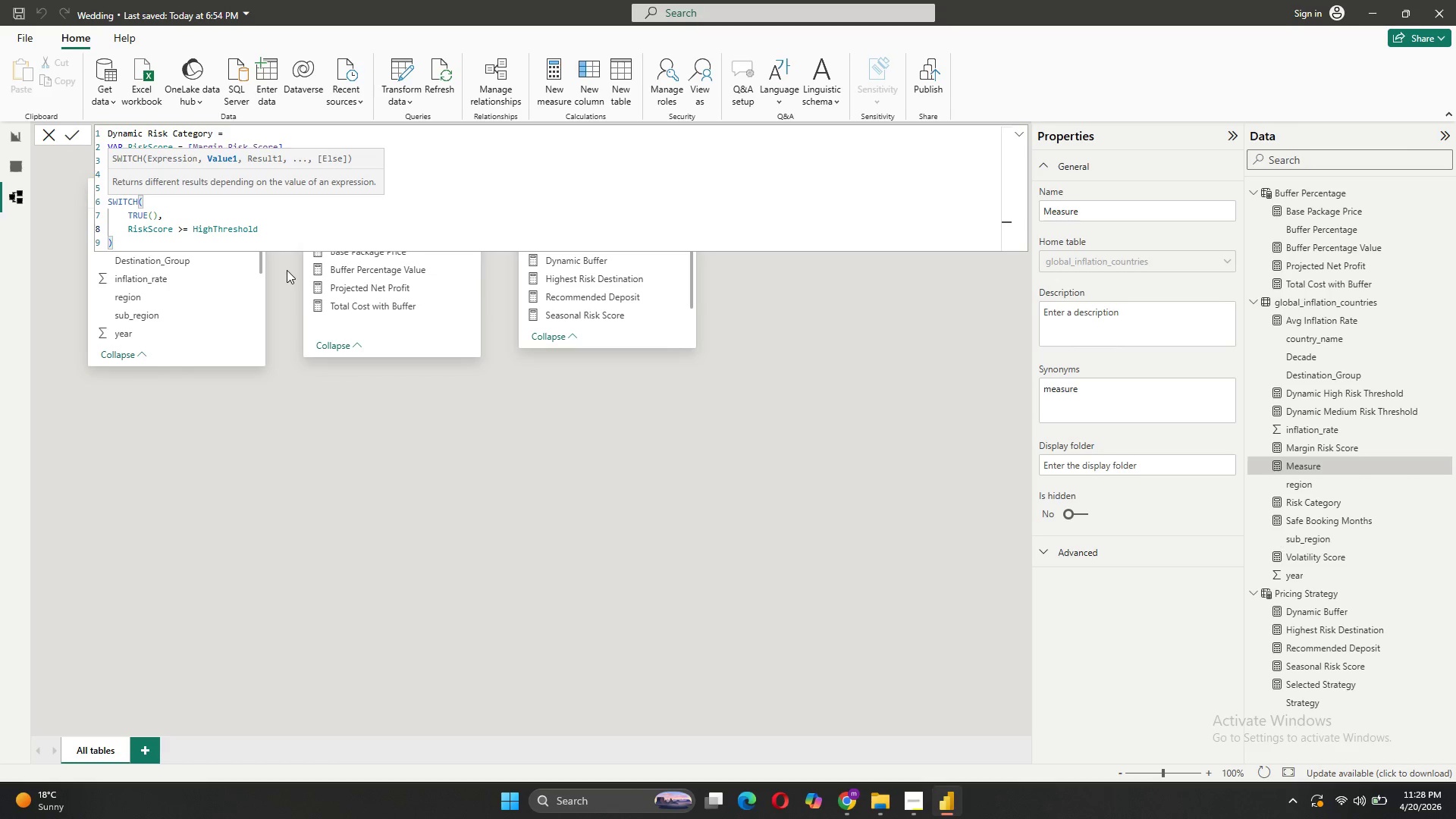 
key(Backspace)
 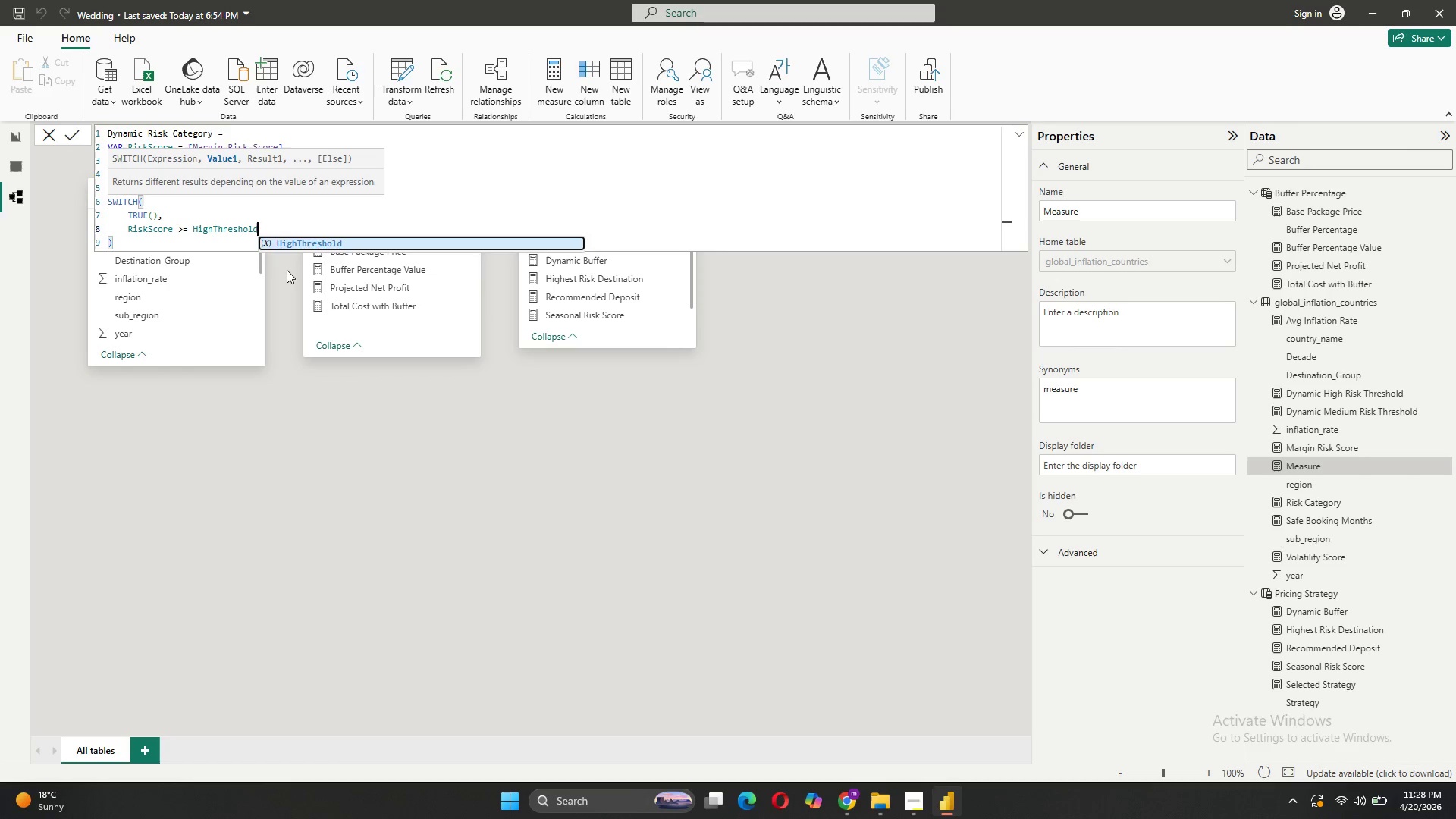 
key(Comma)
 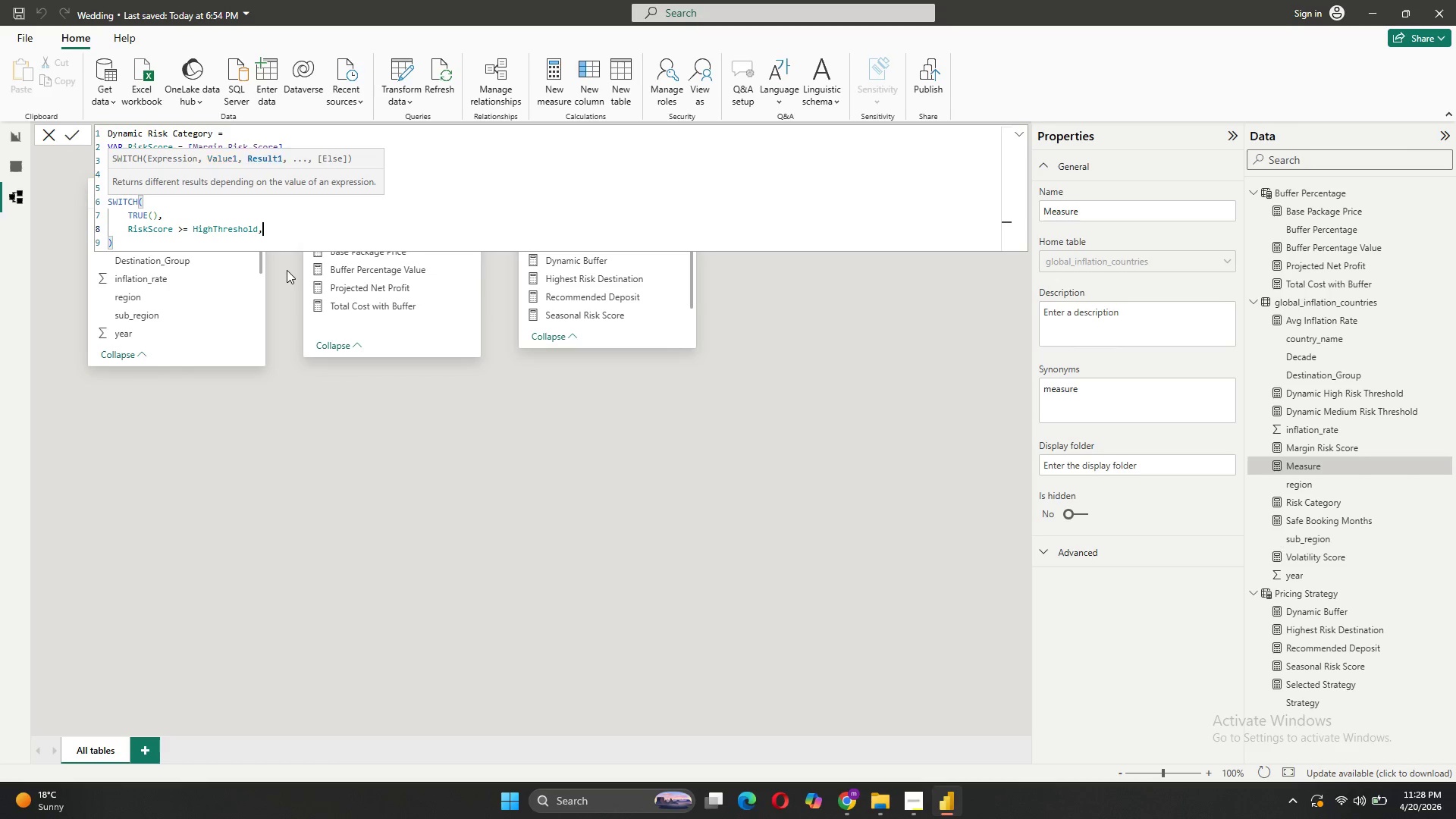 
key(Space)
 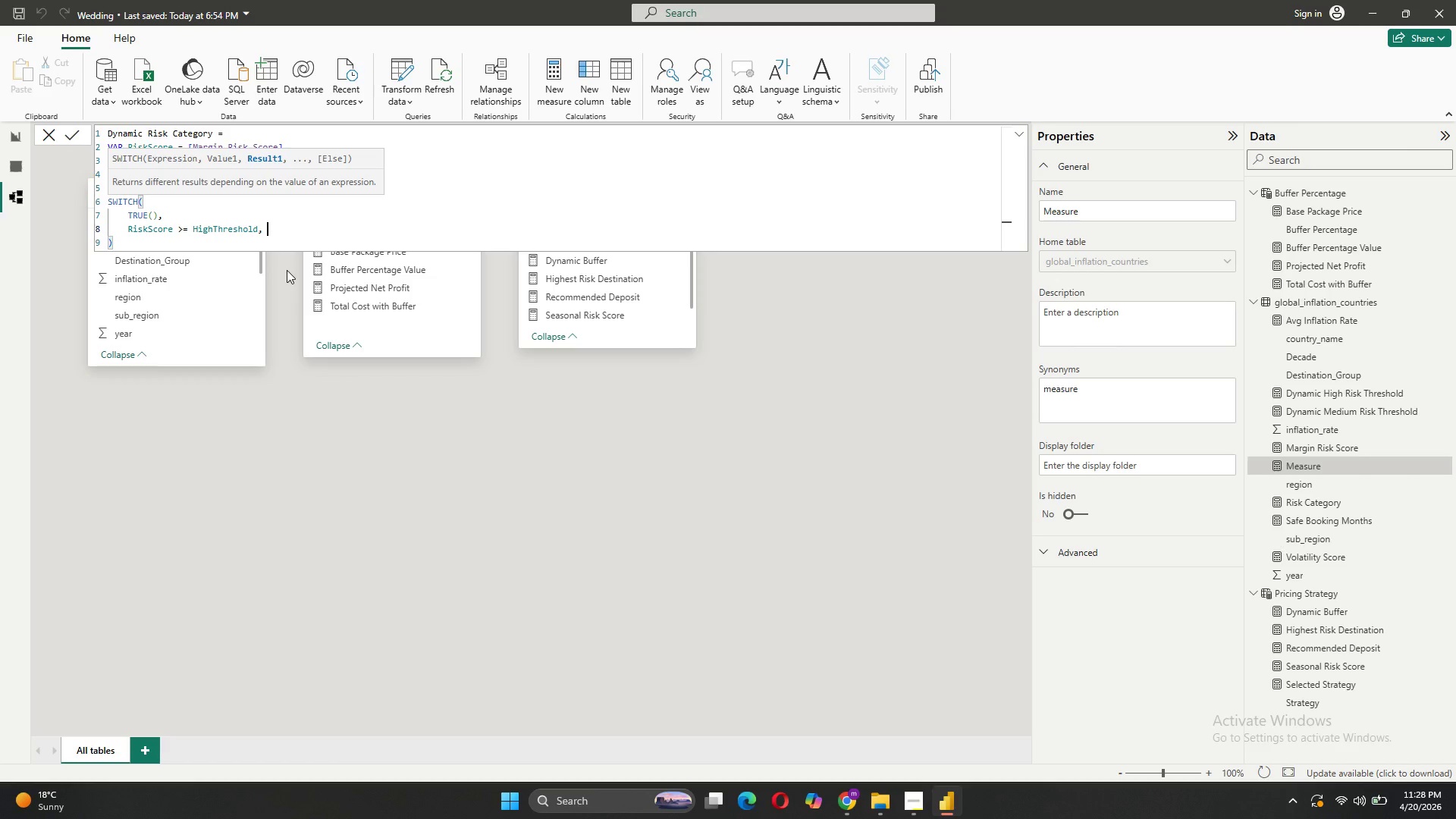 
wait(8.23)
 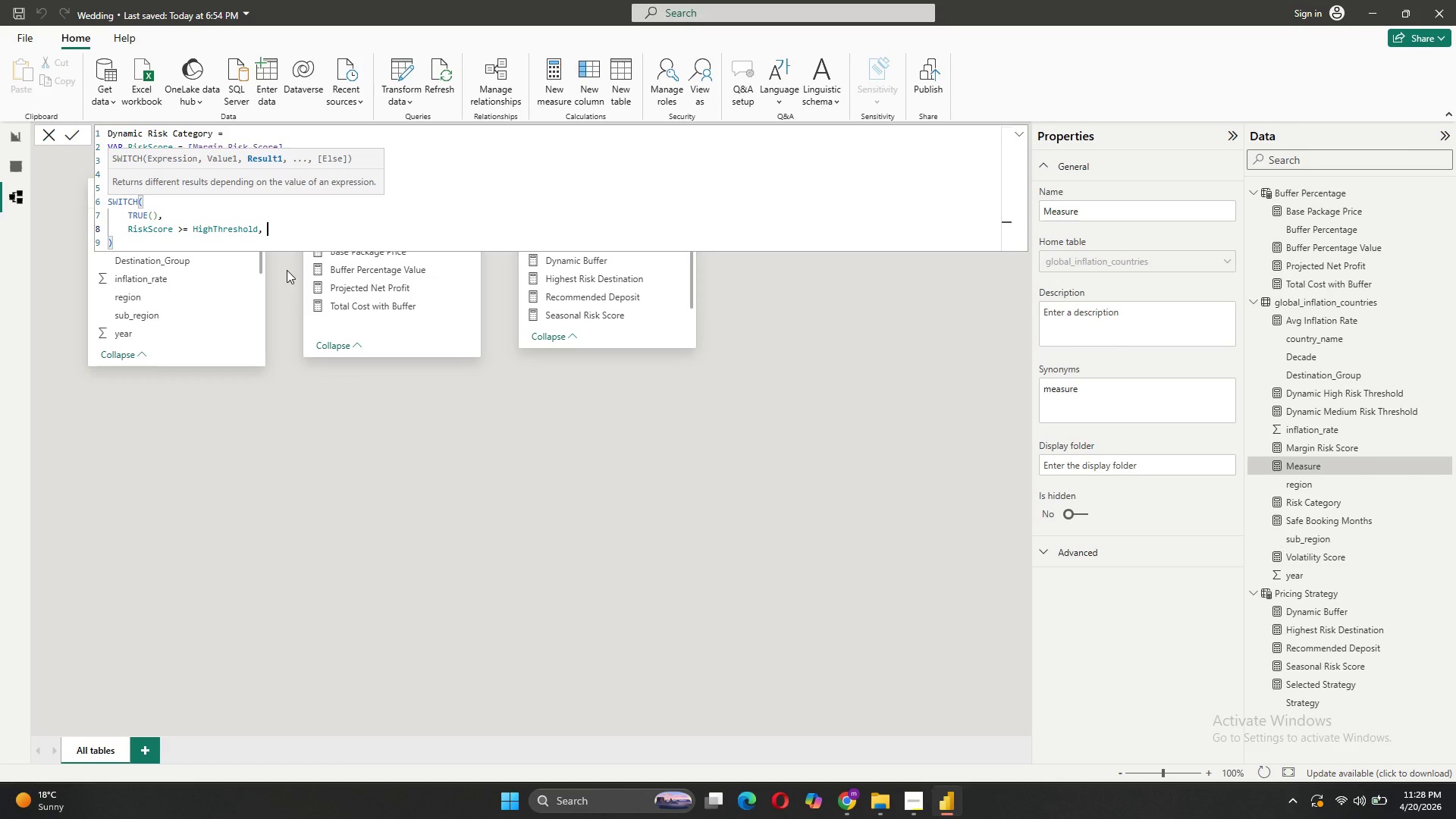 
left_click([1282, 502])
 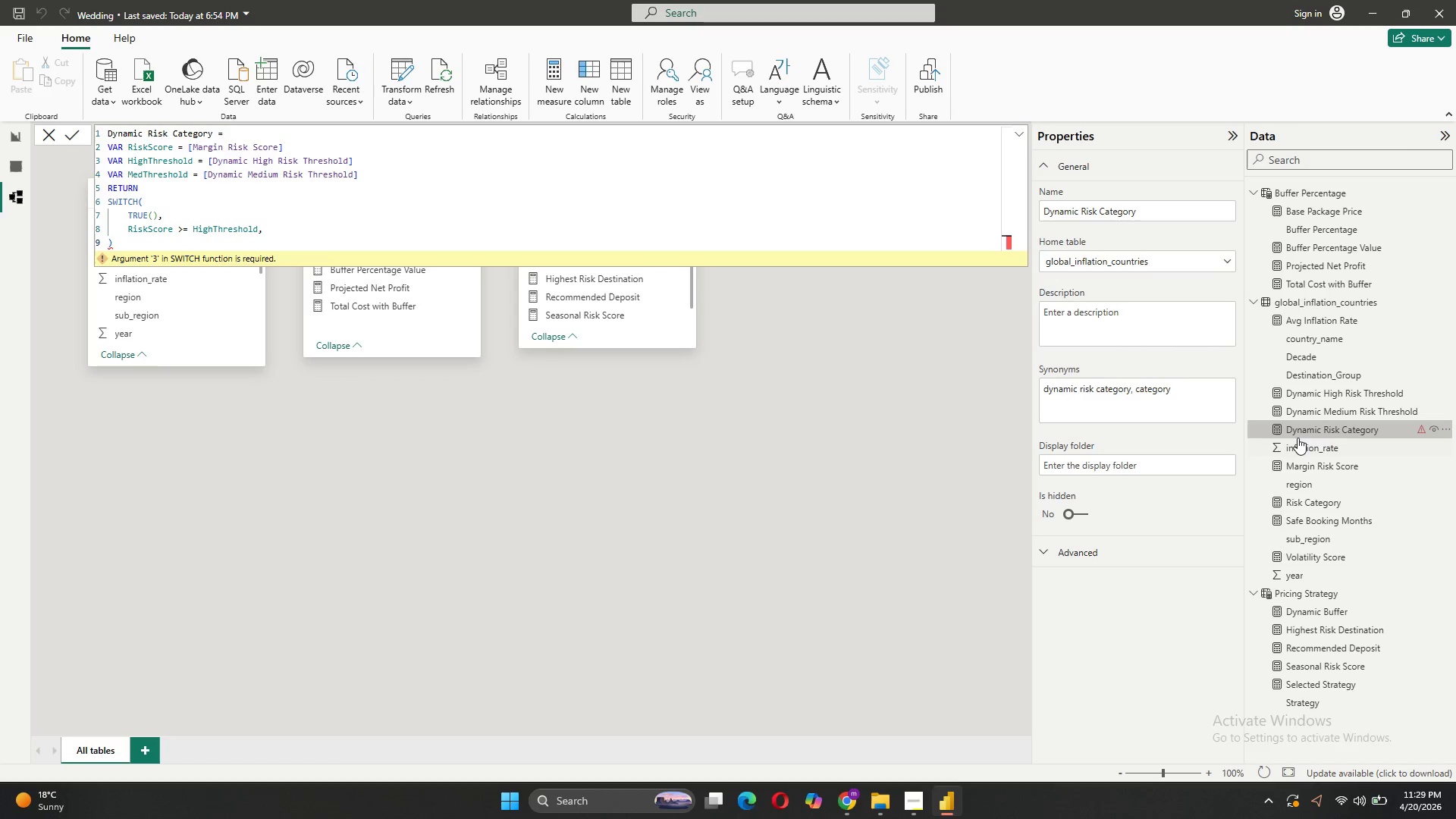 
wait(9.23)
 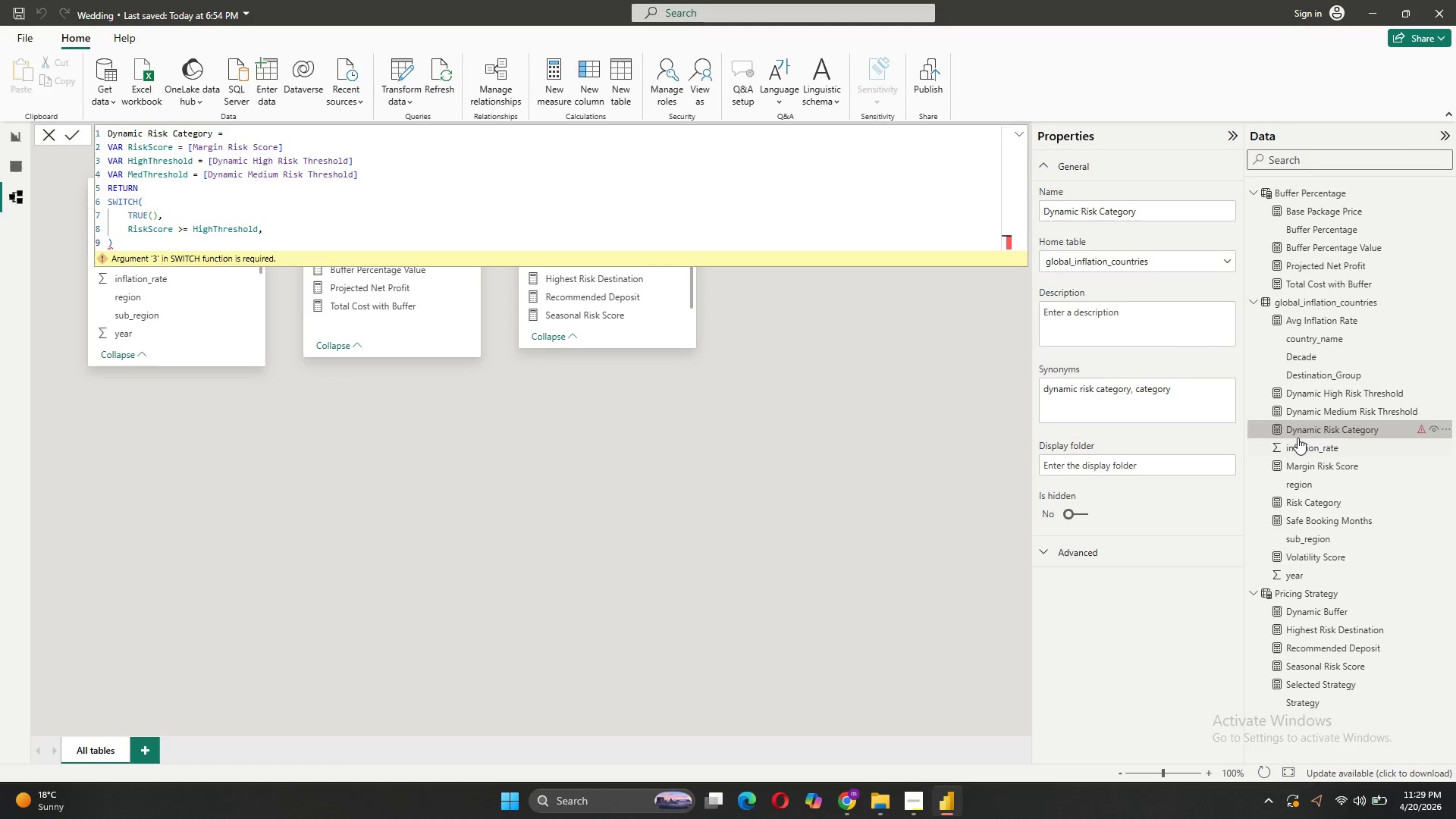 
left_click([1294, 504])
 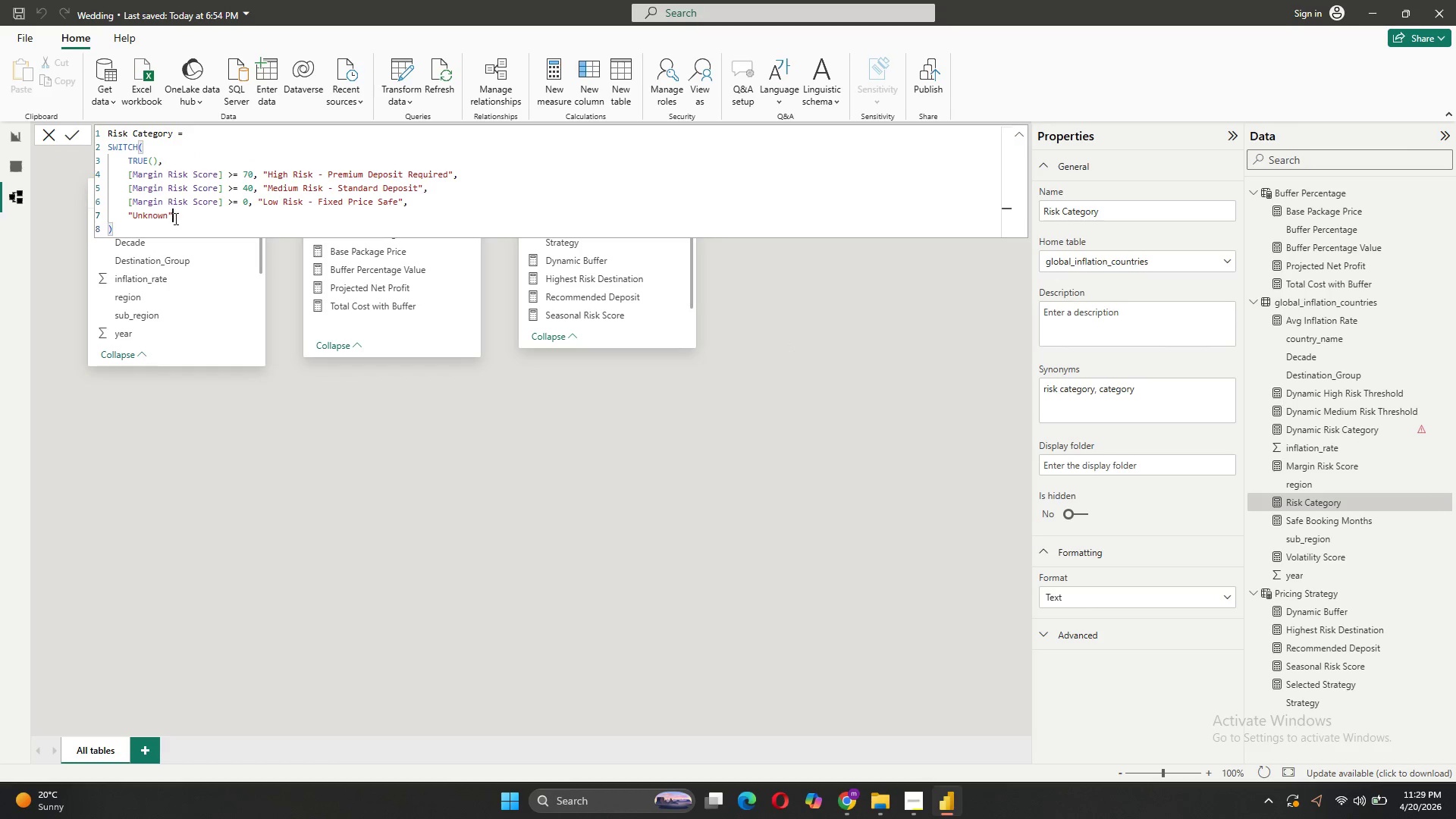 
left_click_drag(start_coordinate=[118, 228], to_coordinate=[98, 146])
 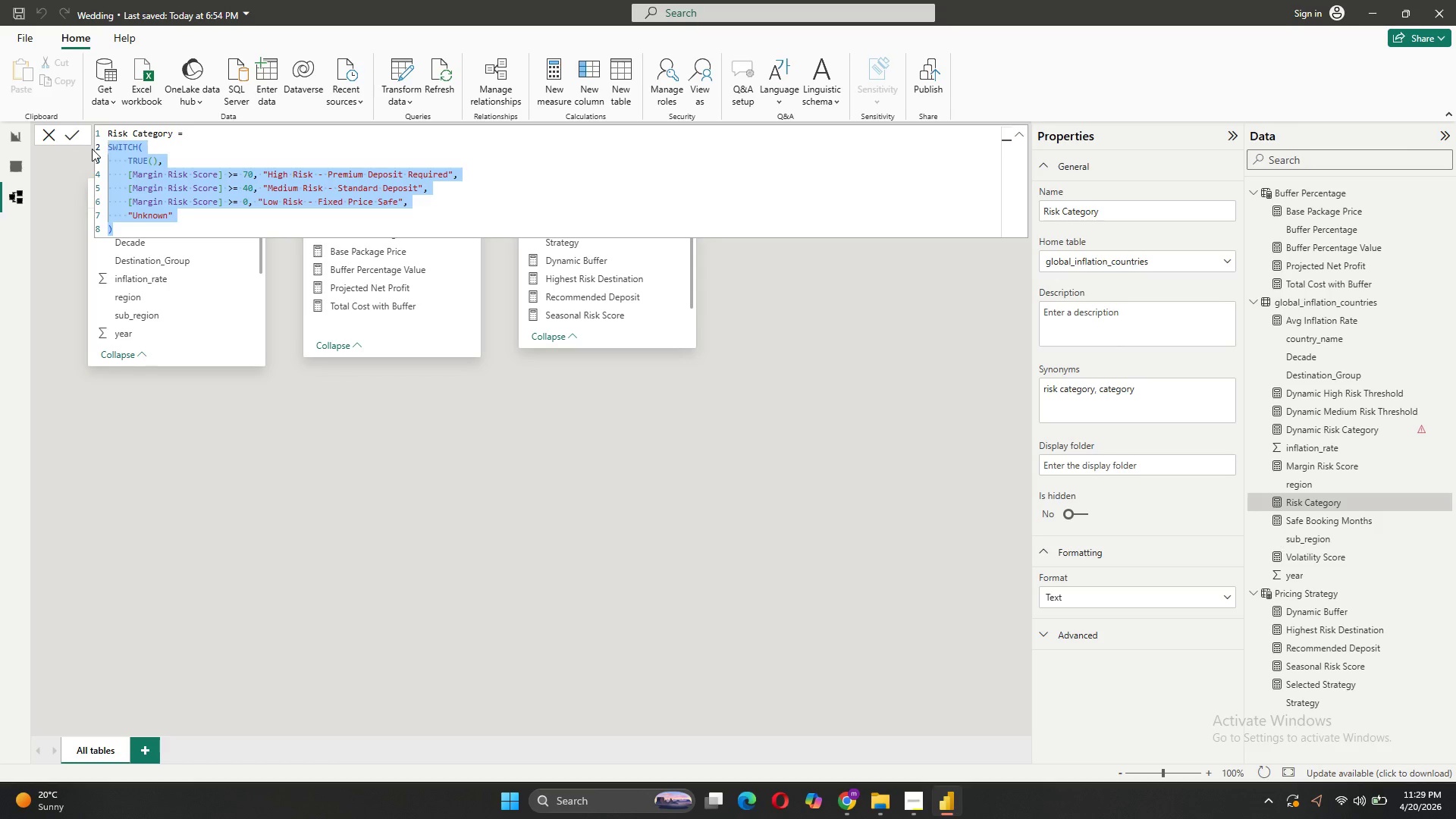 
key(Control+C)
 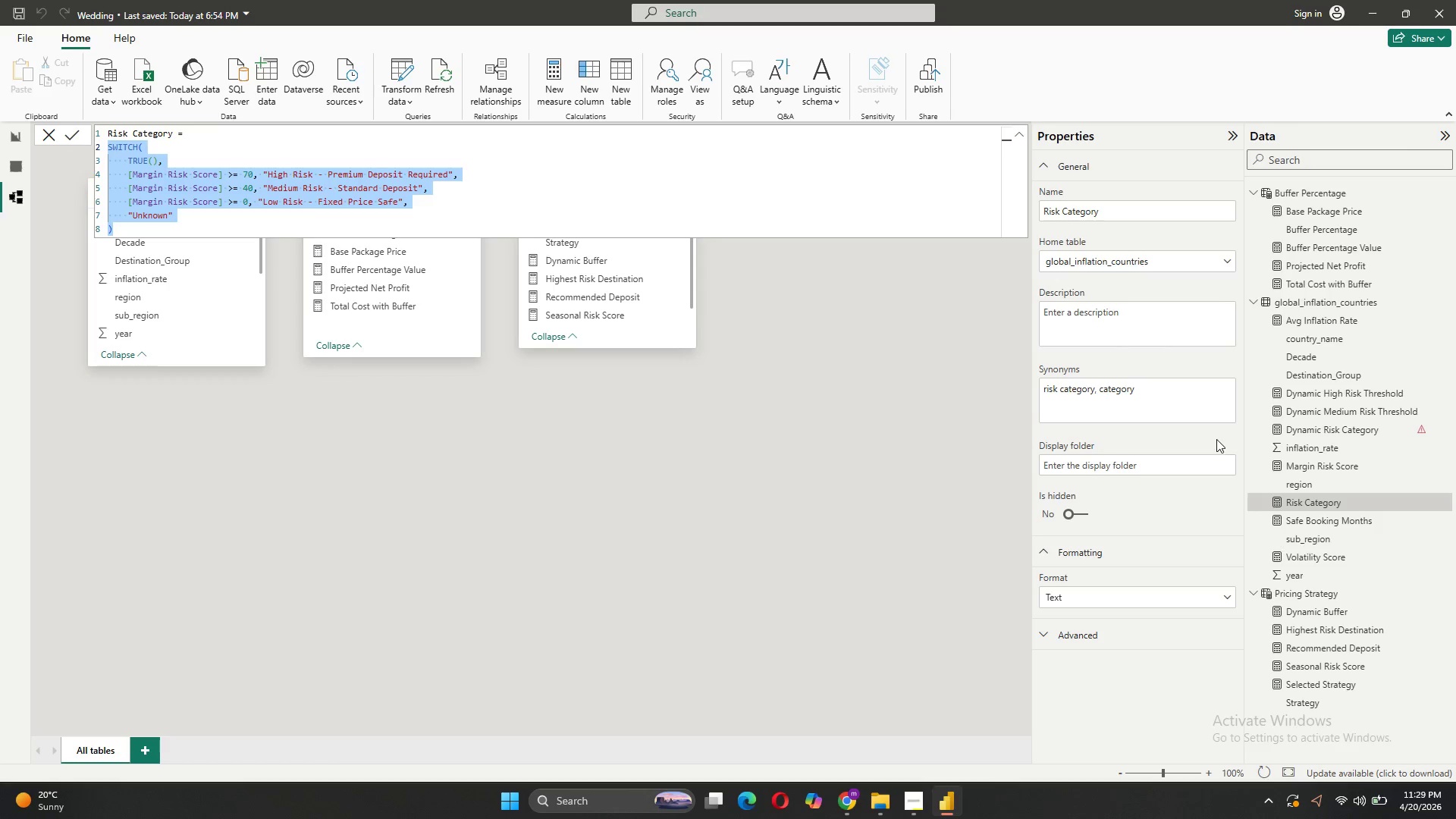 
left_click([1308, 419])
 